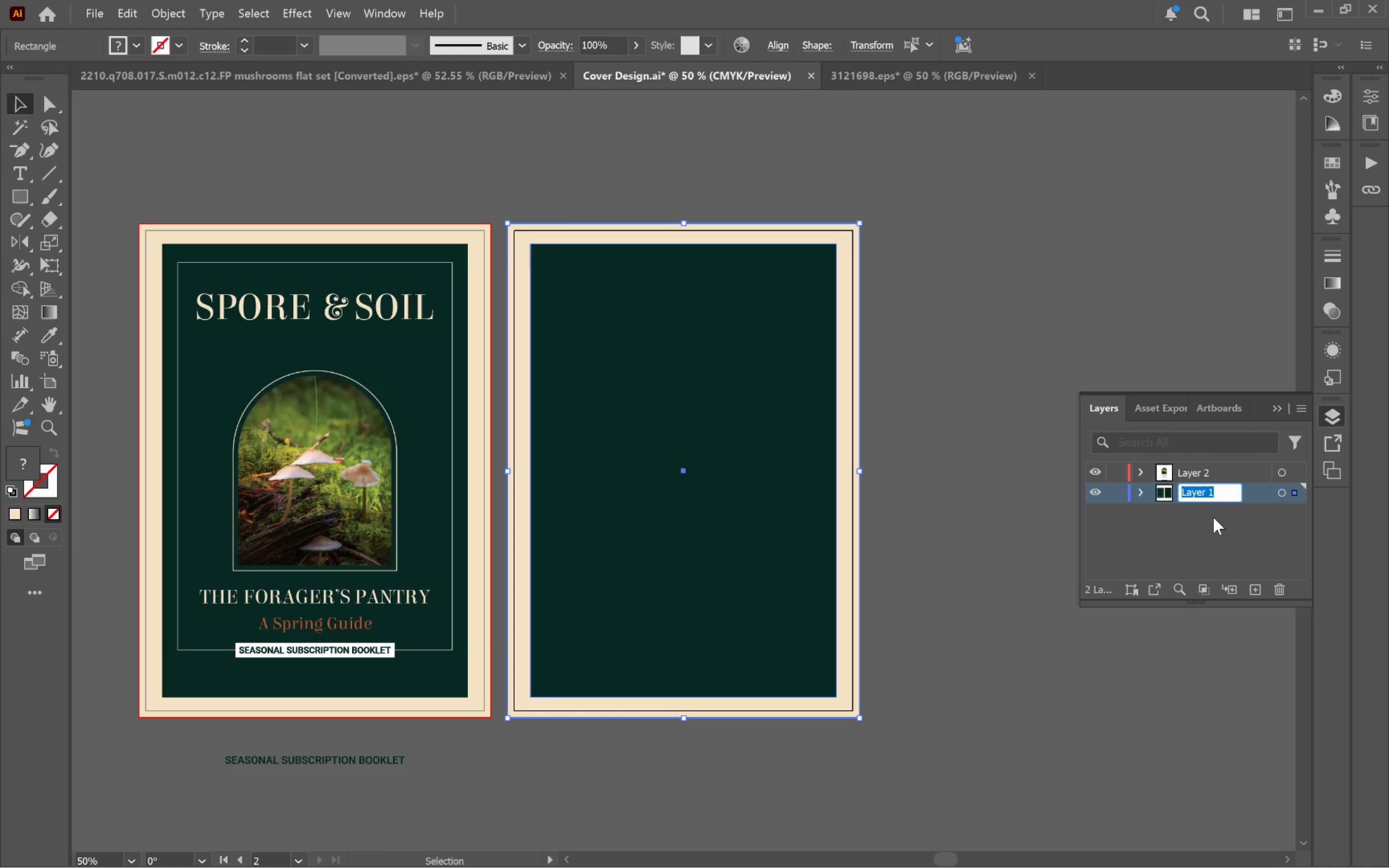 
type(Background)
 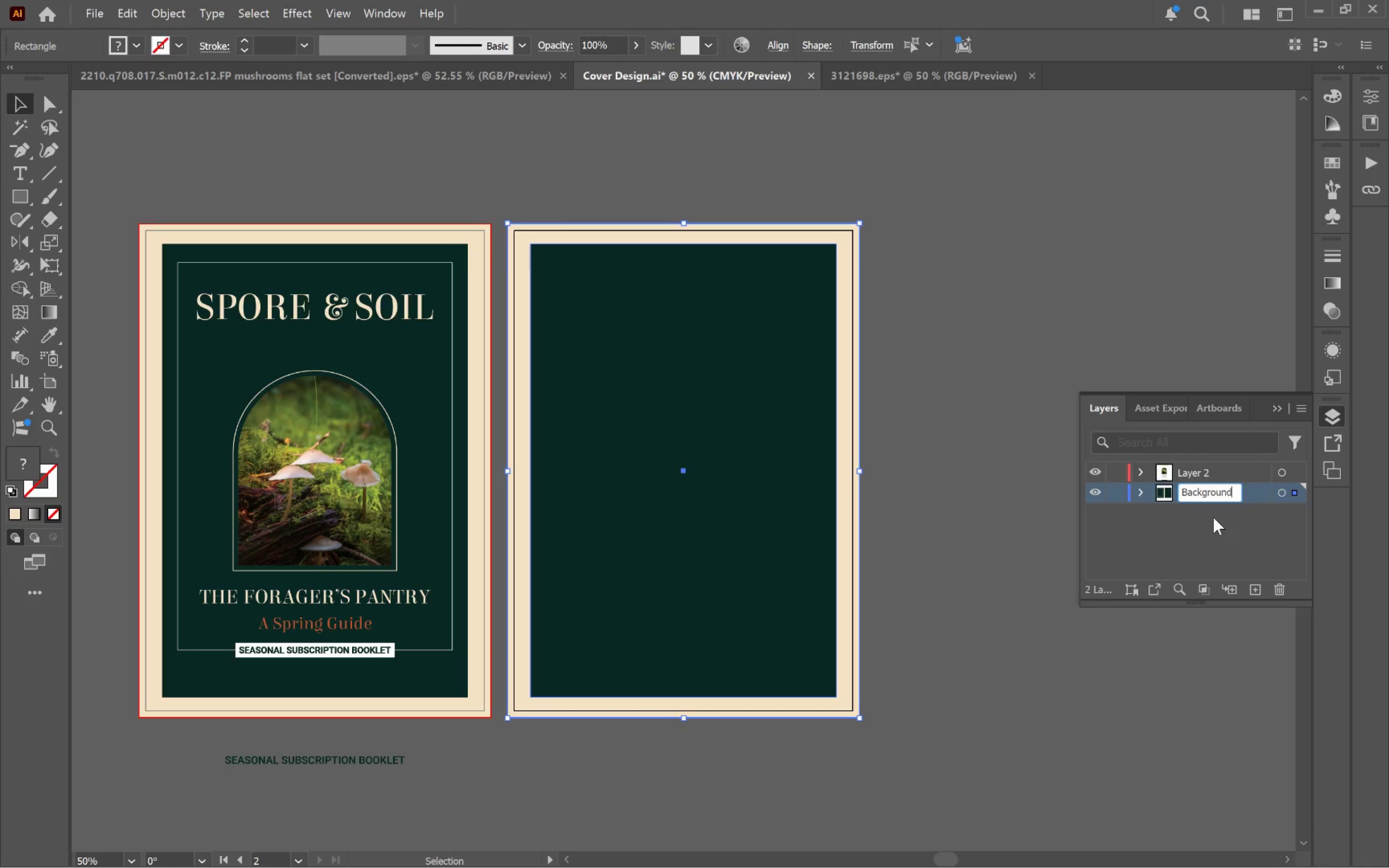 
key(Enter)
 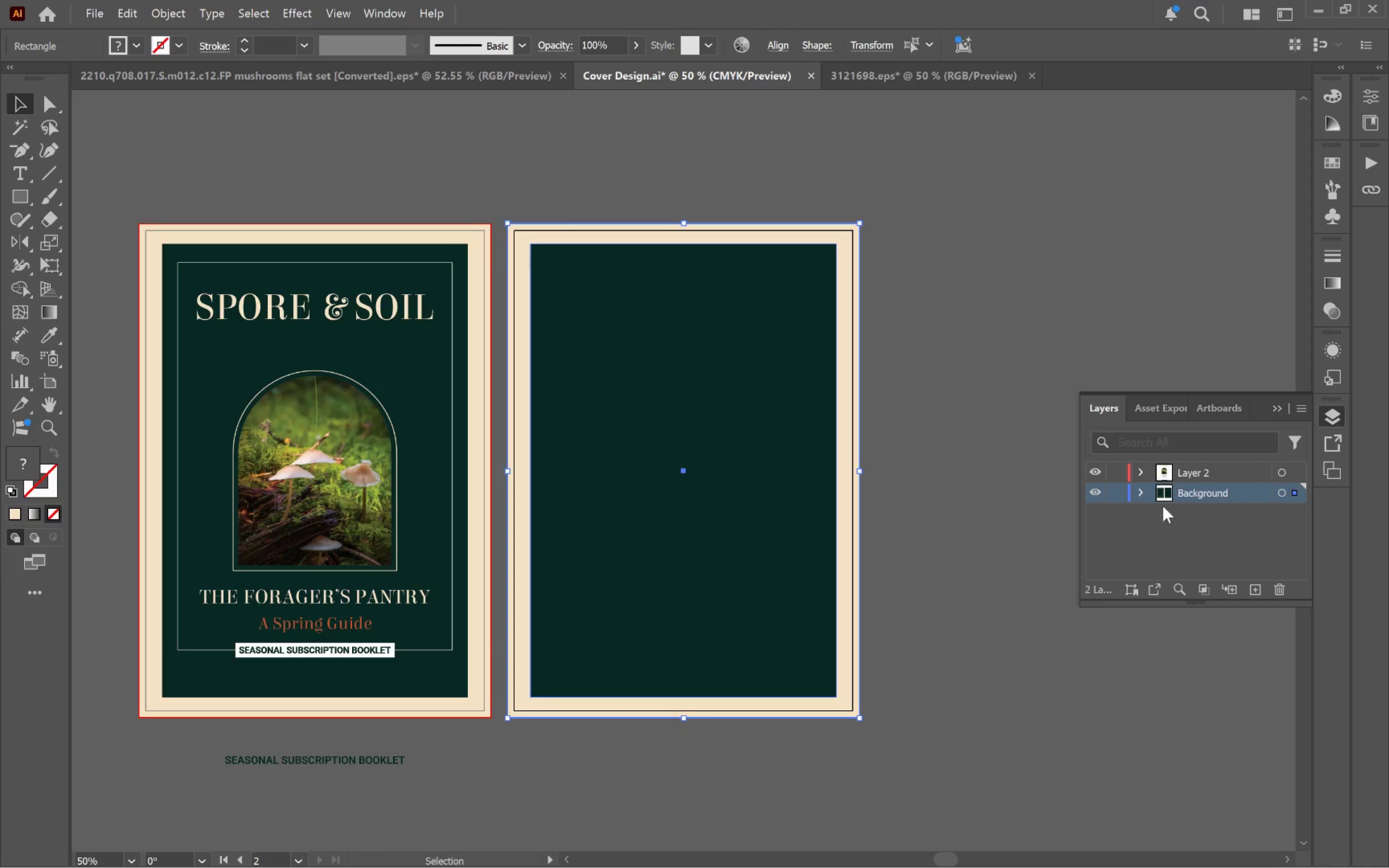 
left_click([1115, 492])
 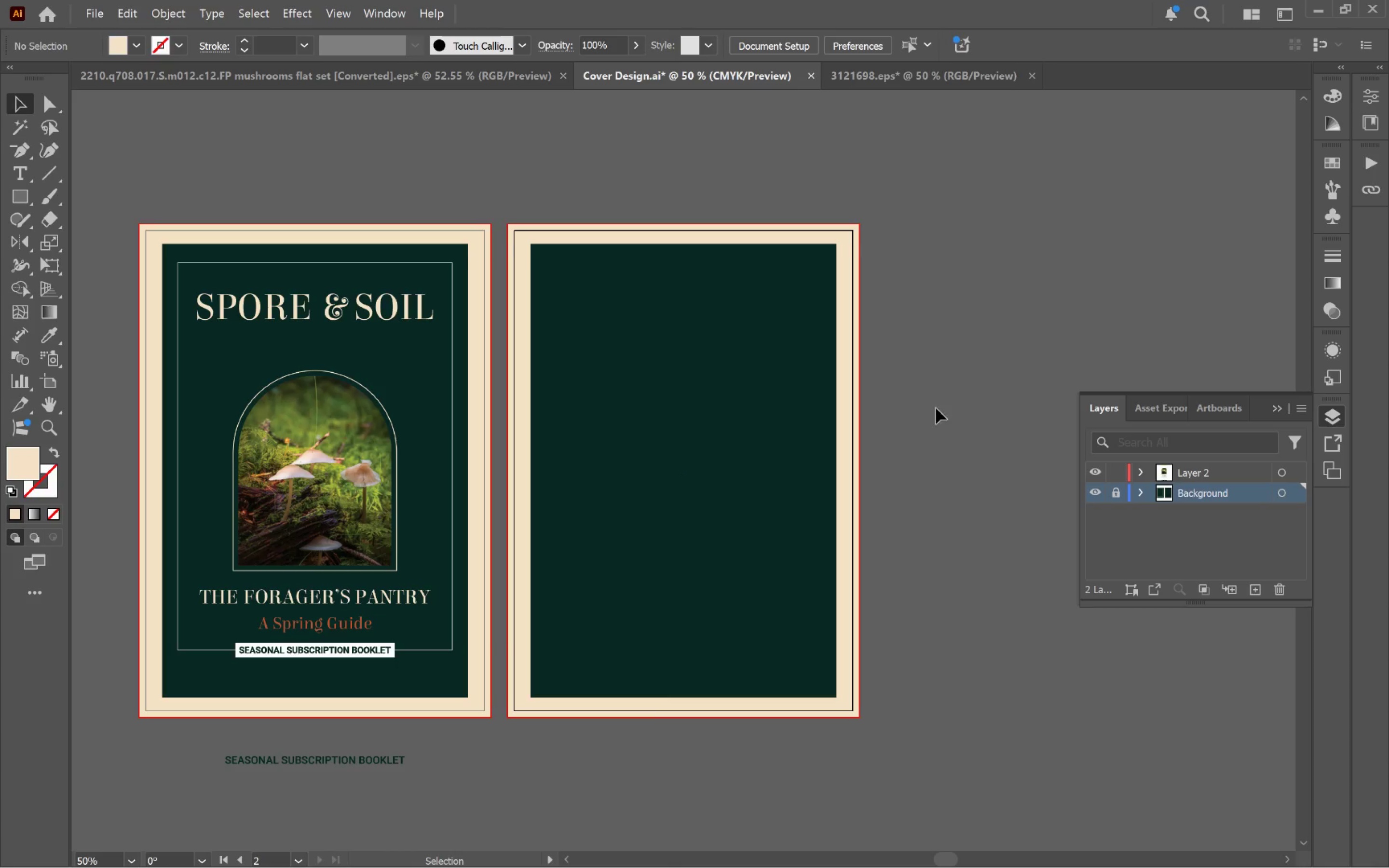 
left_click([932, 391])
 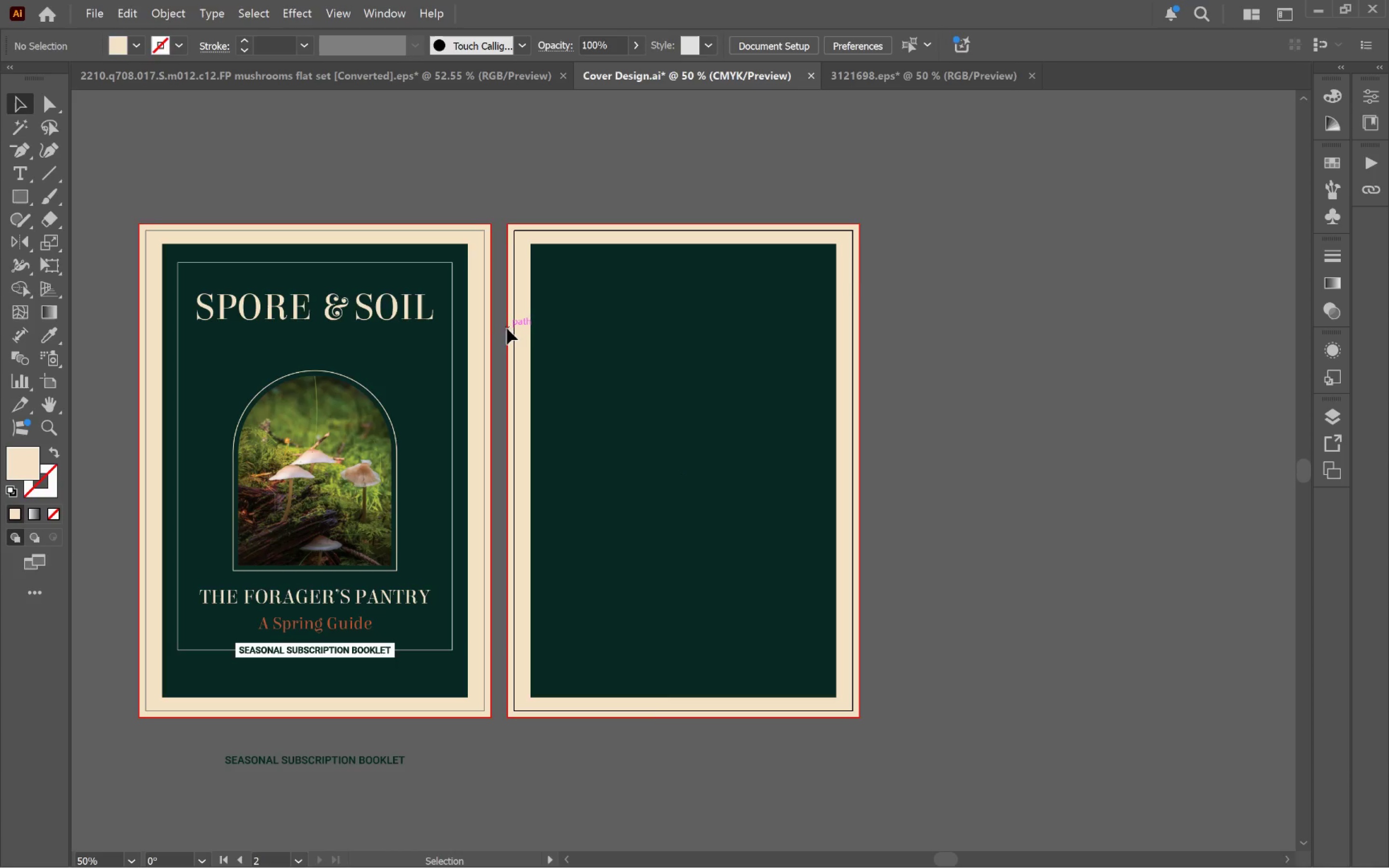 
left_click([374, 313])
 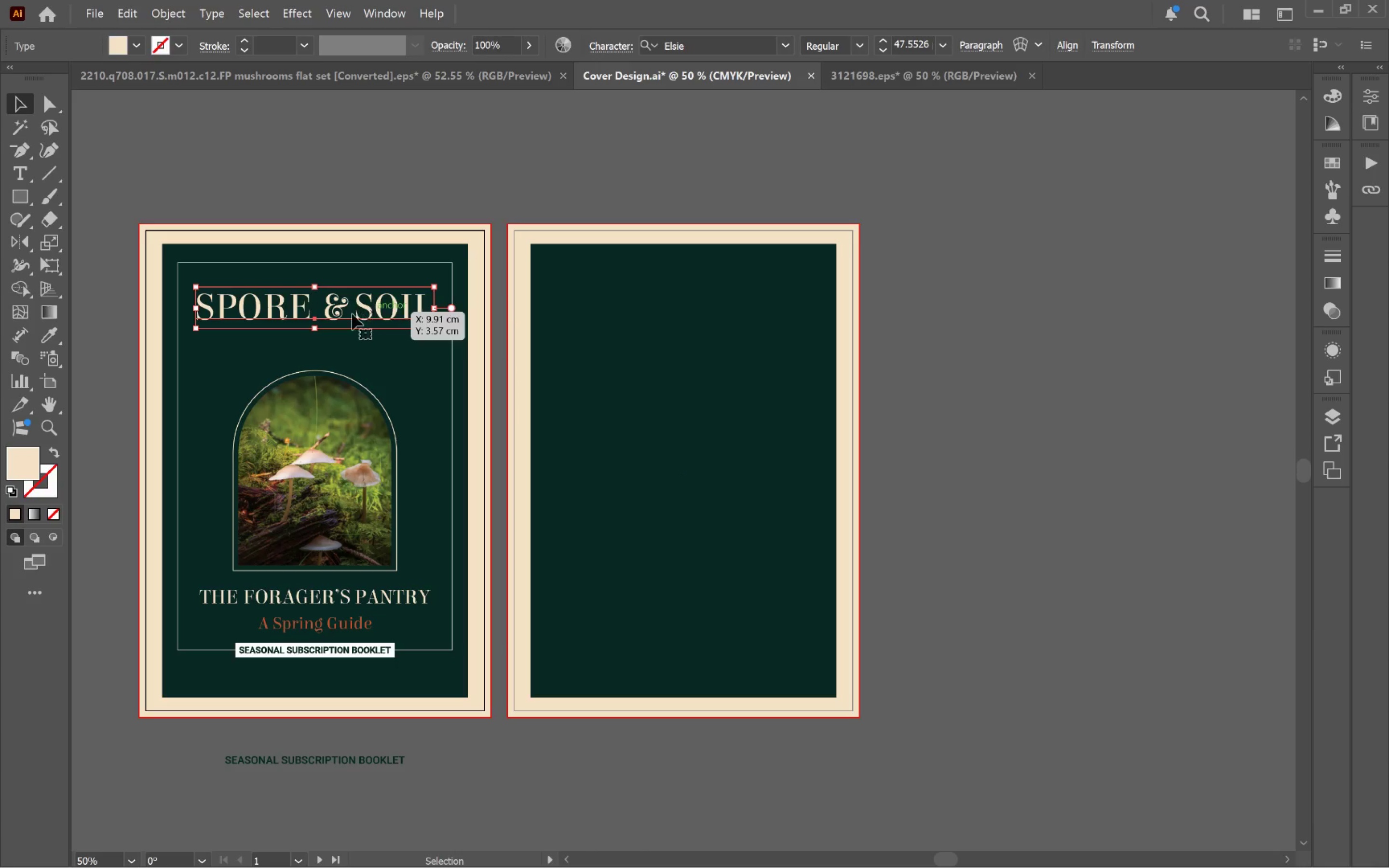 
hold_key(key=AltLeft, duration=3.1)
left_click_drag(start_coordinate=[378, 313], to_coordinate=[750, 347])
 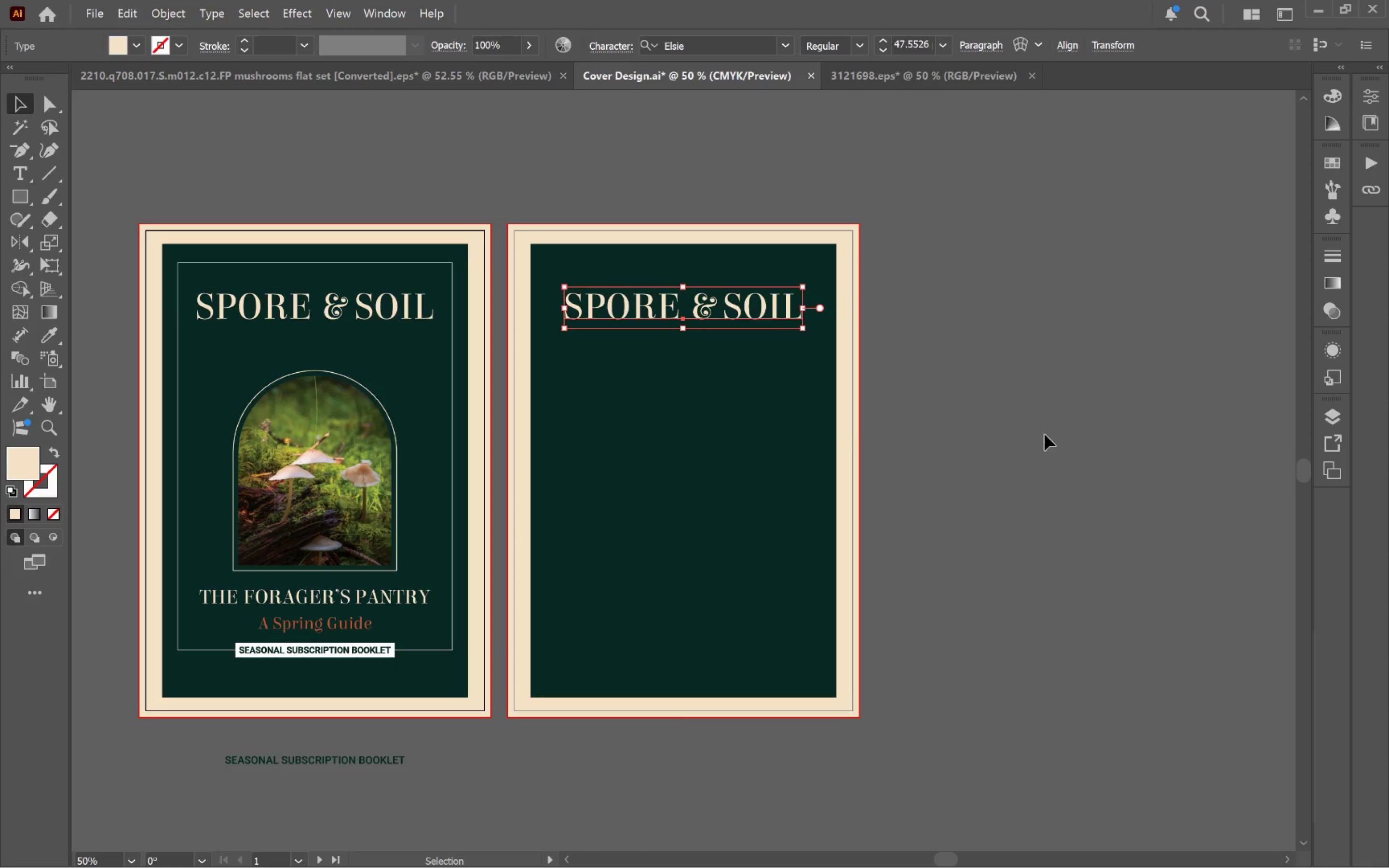 
hold_key(key=ShiftLeft, duration=2.7)
 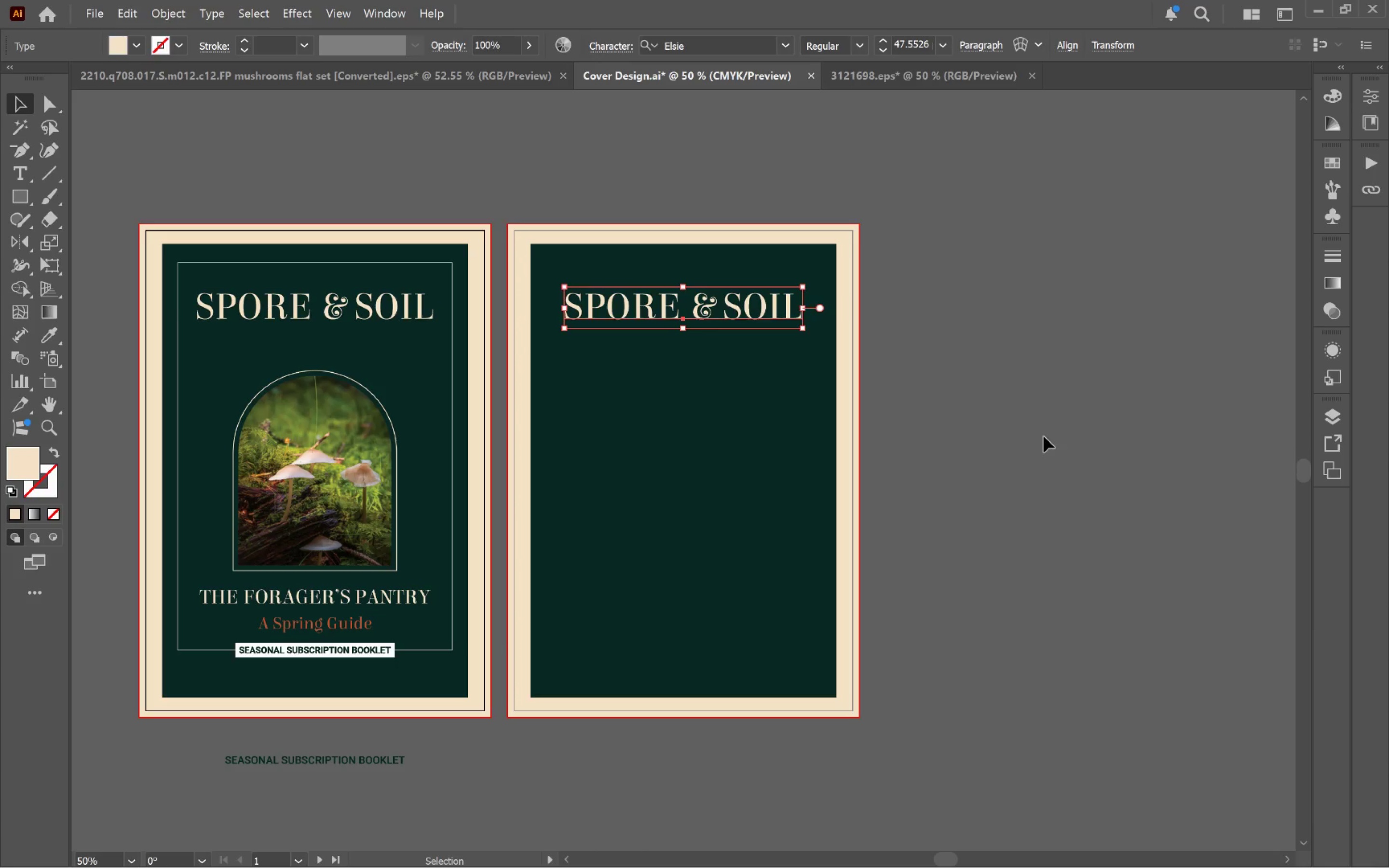 
left_click([1036, 434])
 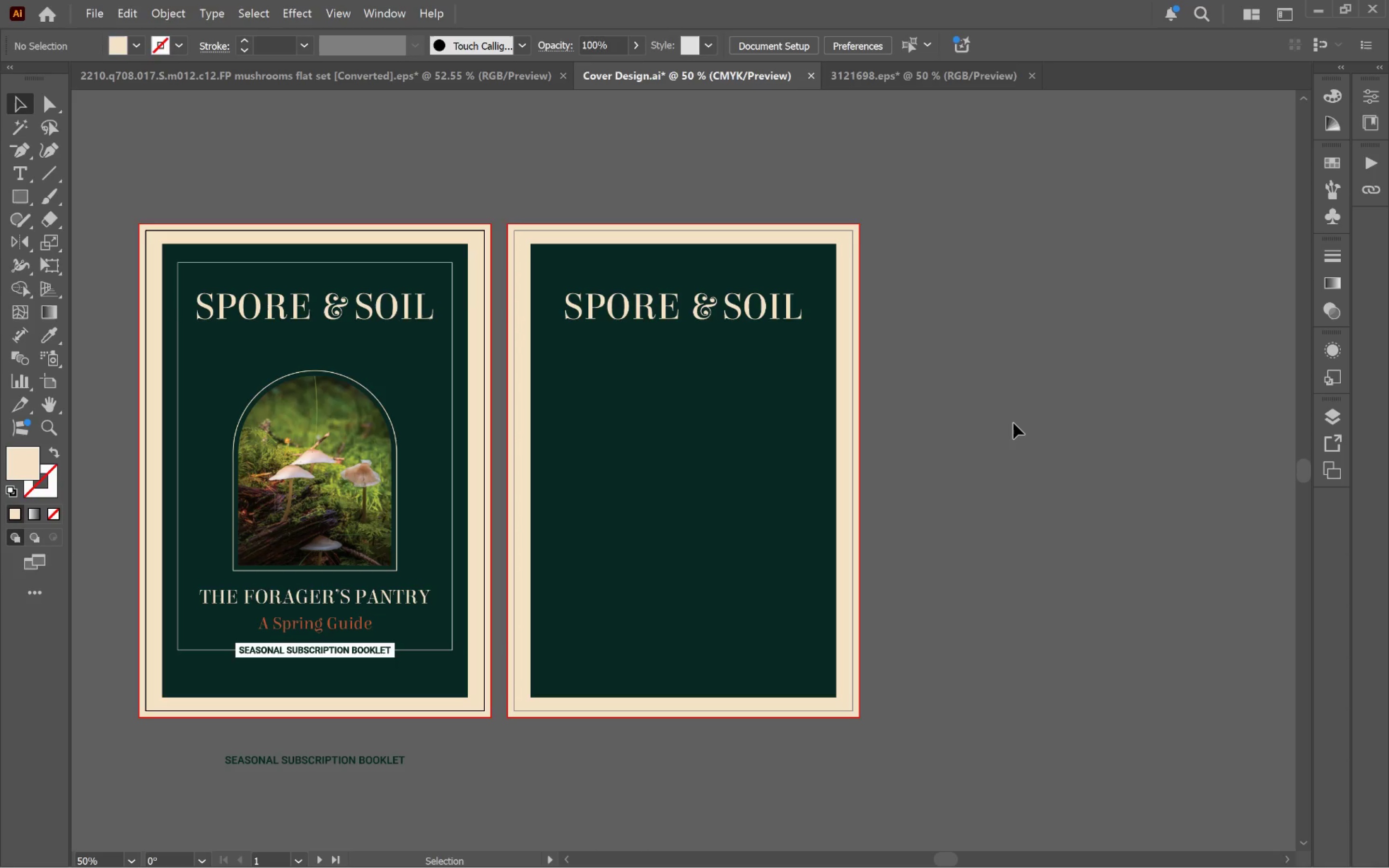 
wait(19.34)
 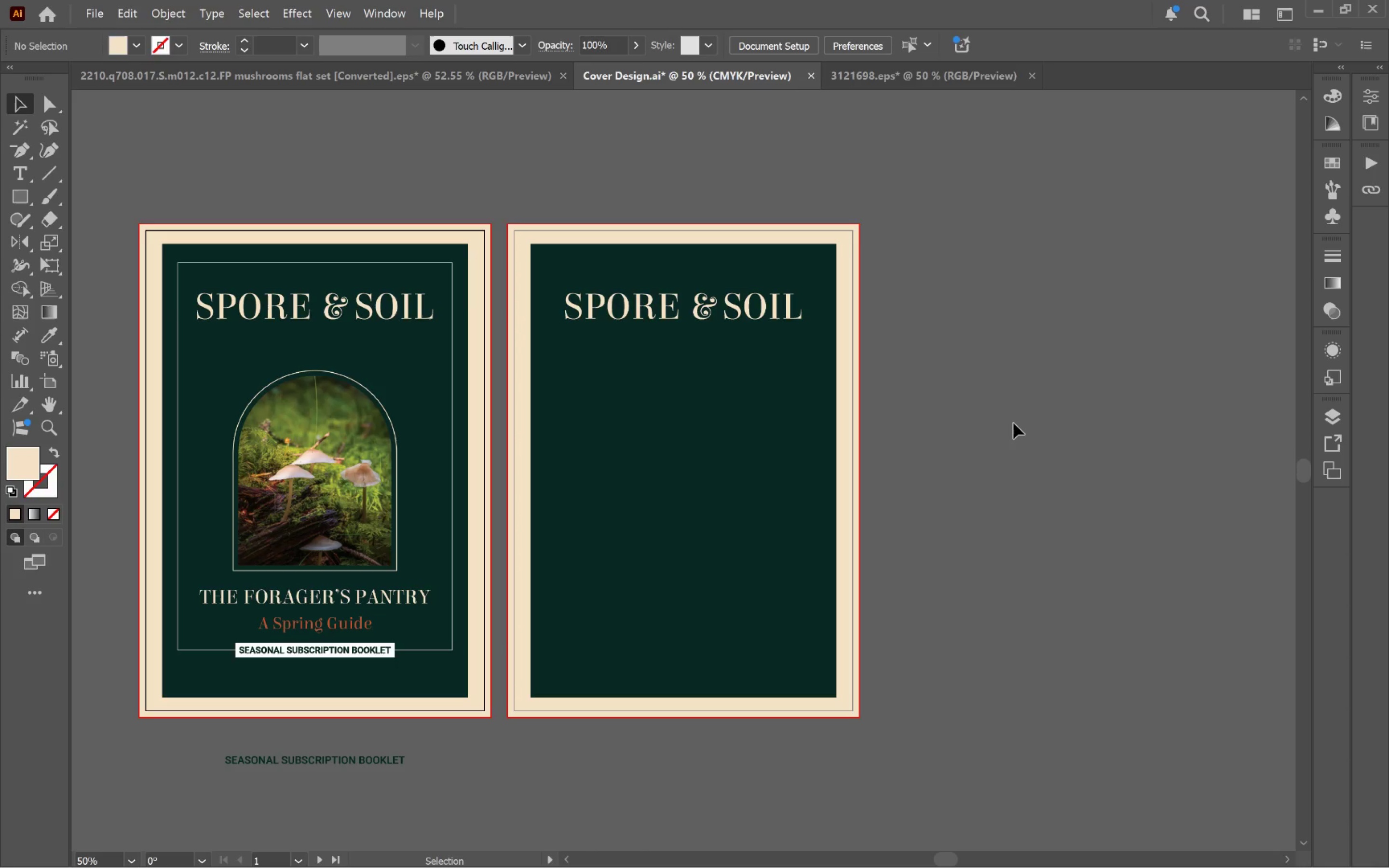 
left_click([1033, 428])
 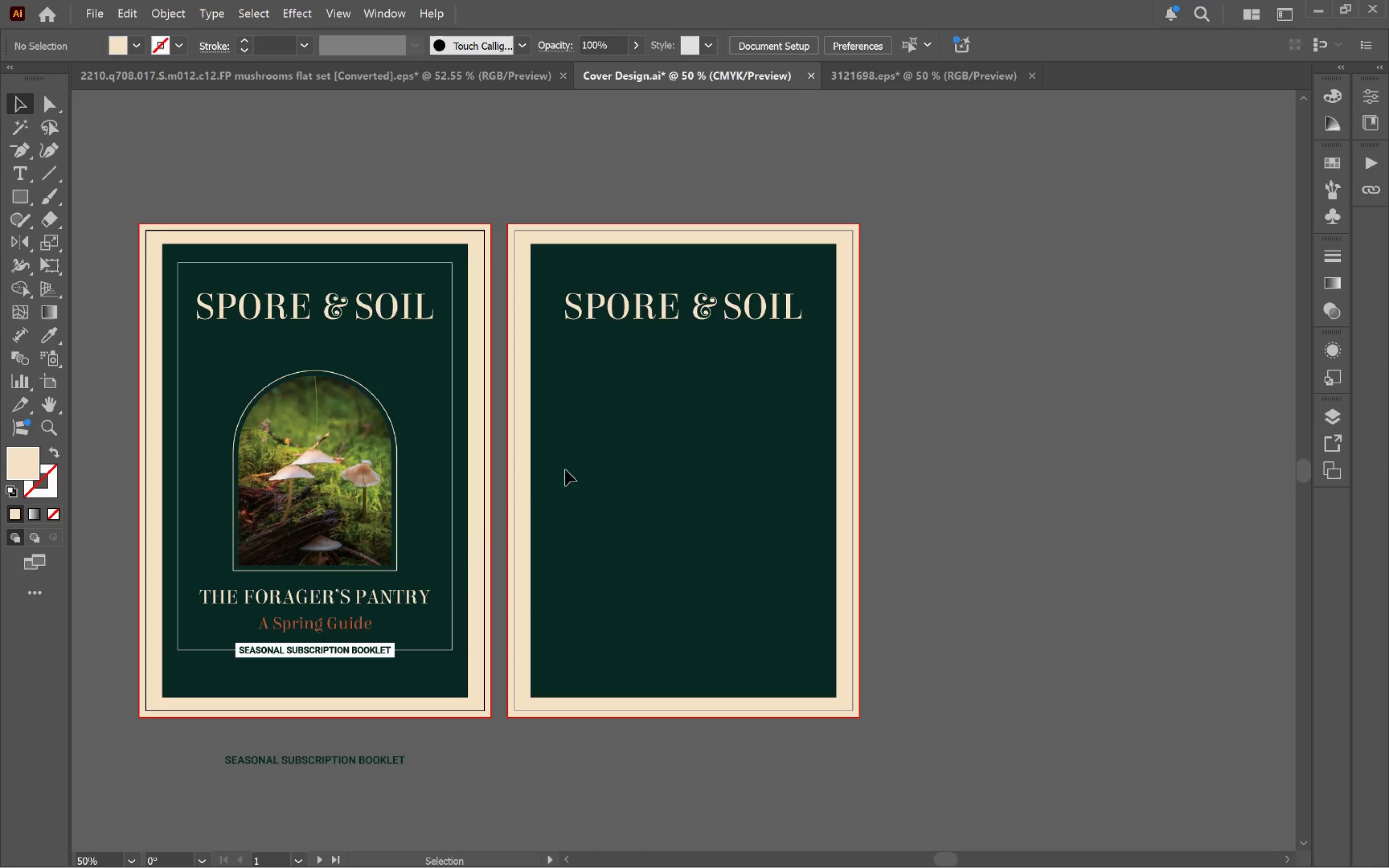 
left_click([386, 596])
 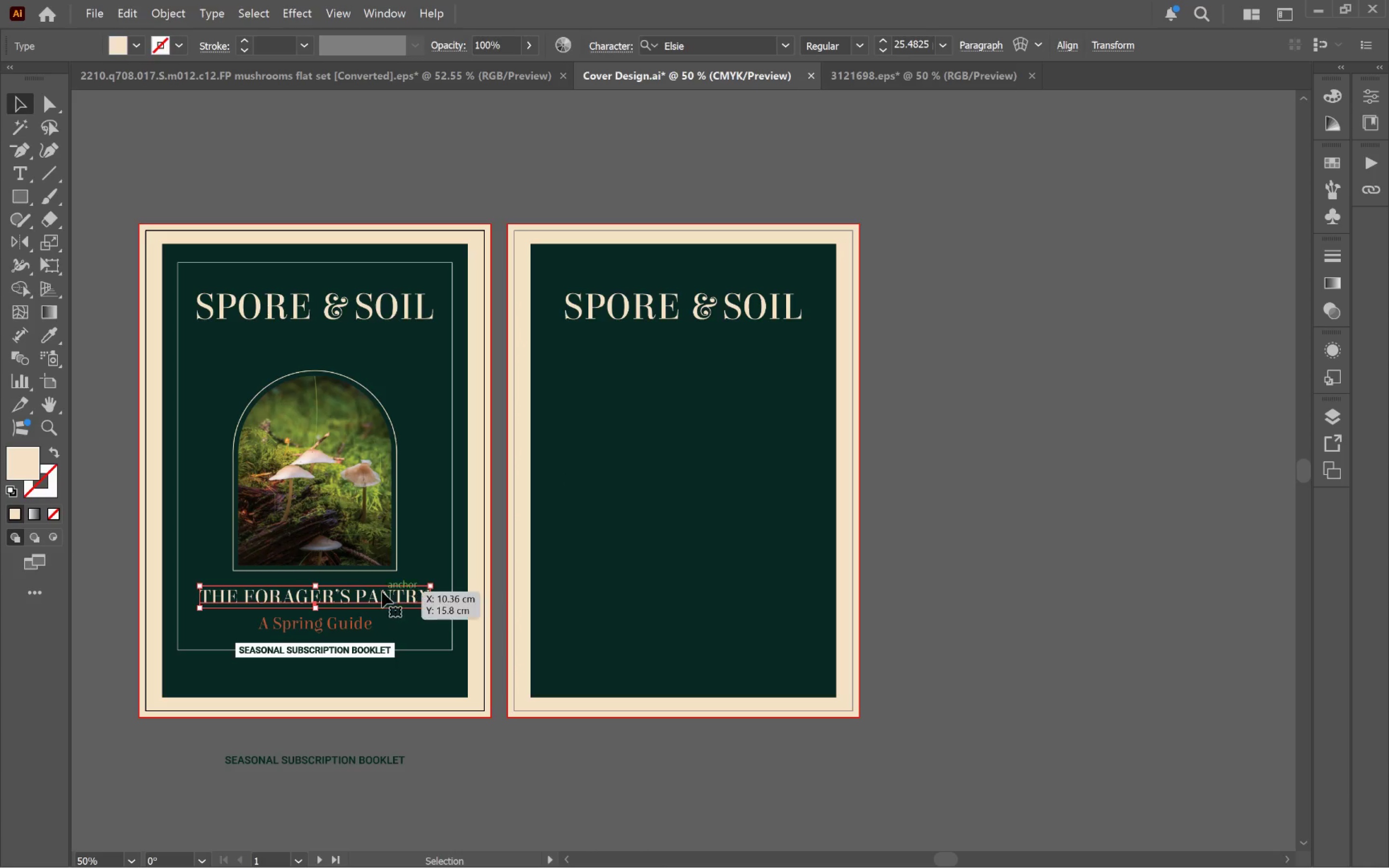 
hold_key(key=AltLeft, duration=4.2)
left_click_drag(start_coordinate=[377, 594], to_coordinate=[739, 360])
 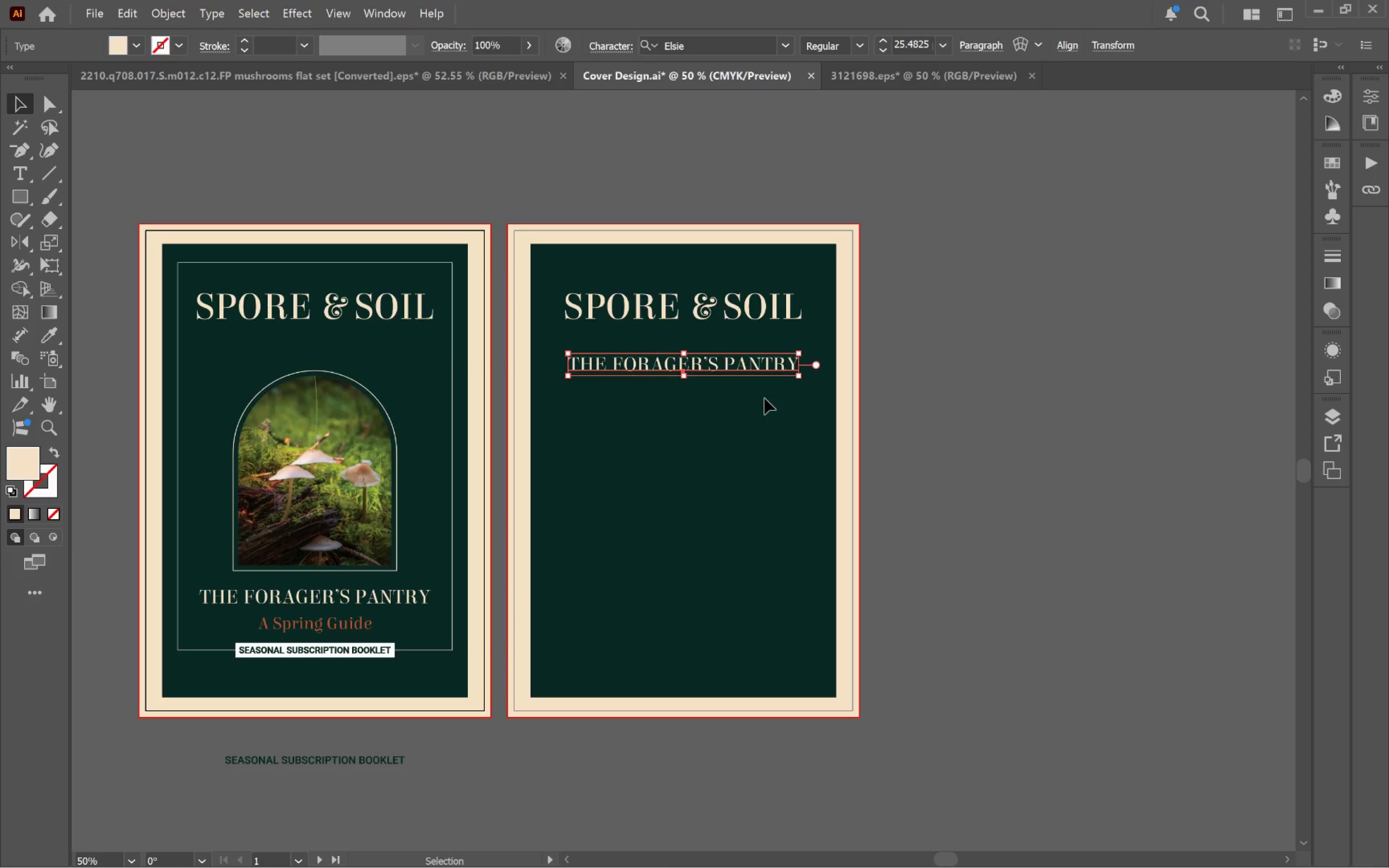 
left_click([1009, 452])
 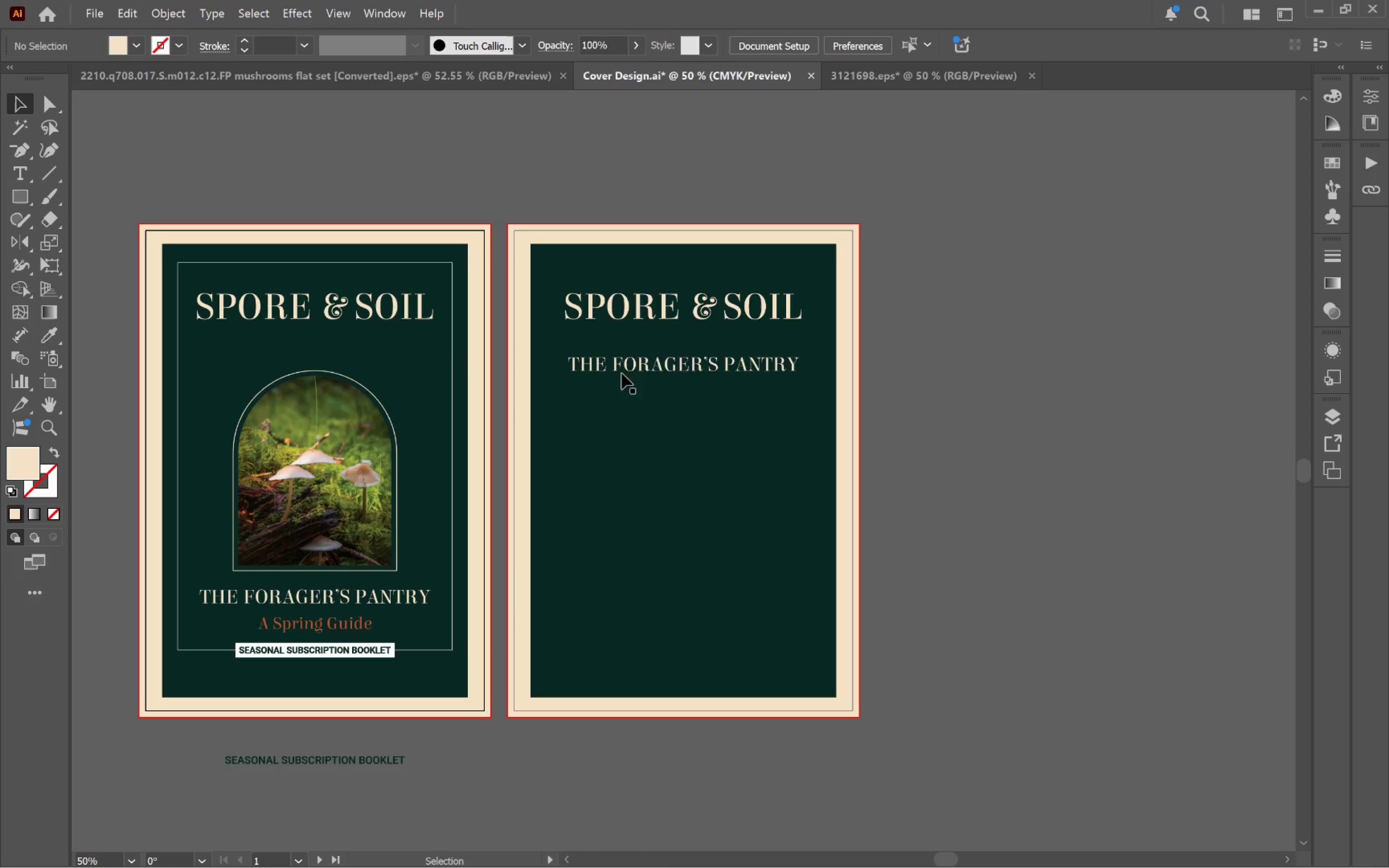 
hold_key(key=Space, duration=0.6)
 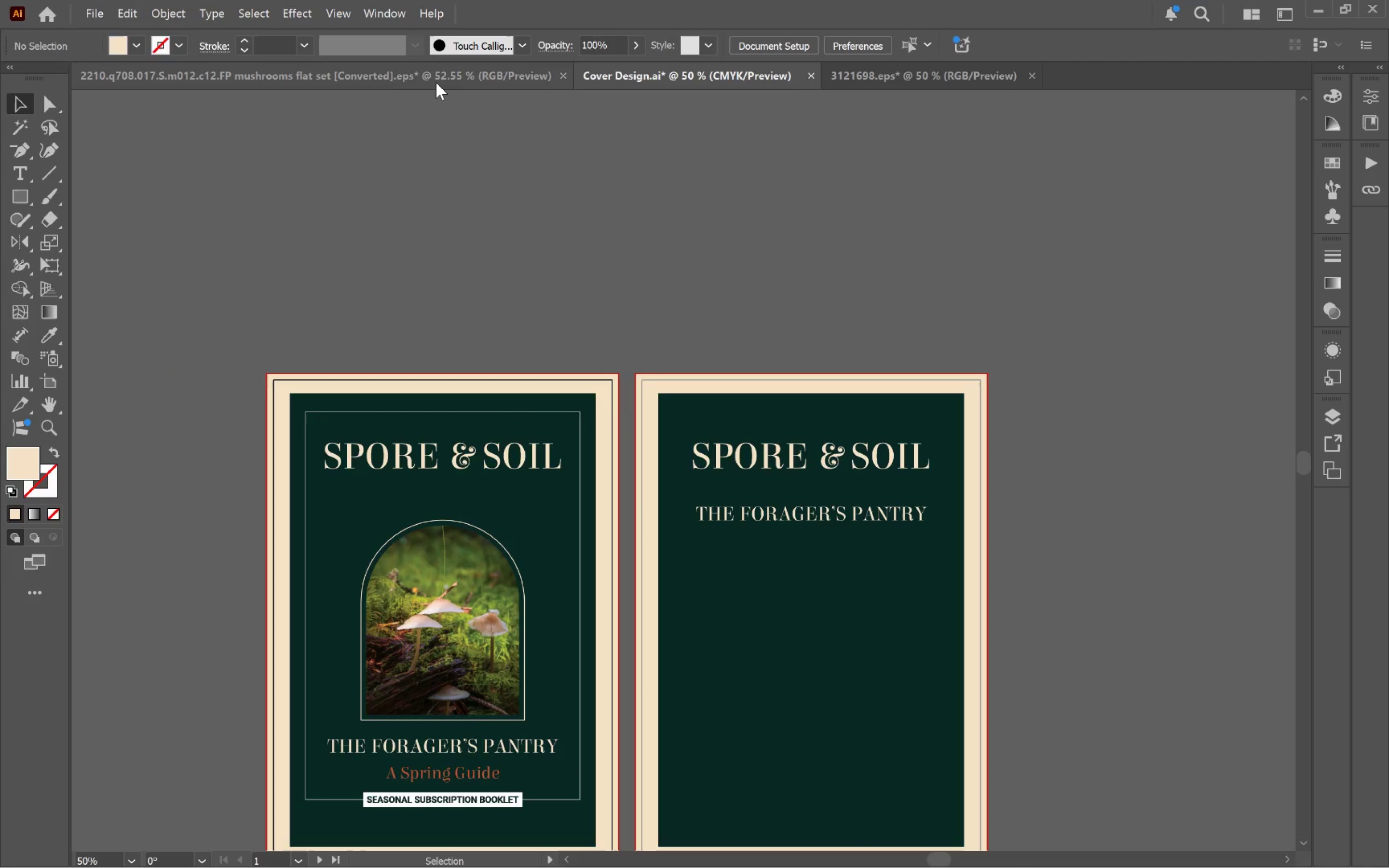 
left_click_drag(start_coordinate=[607, 346], to_coordinate=[735, 495])
 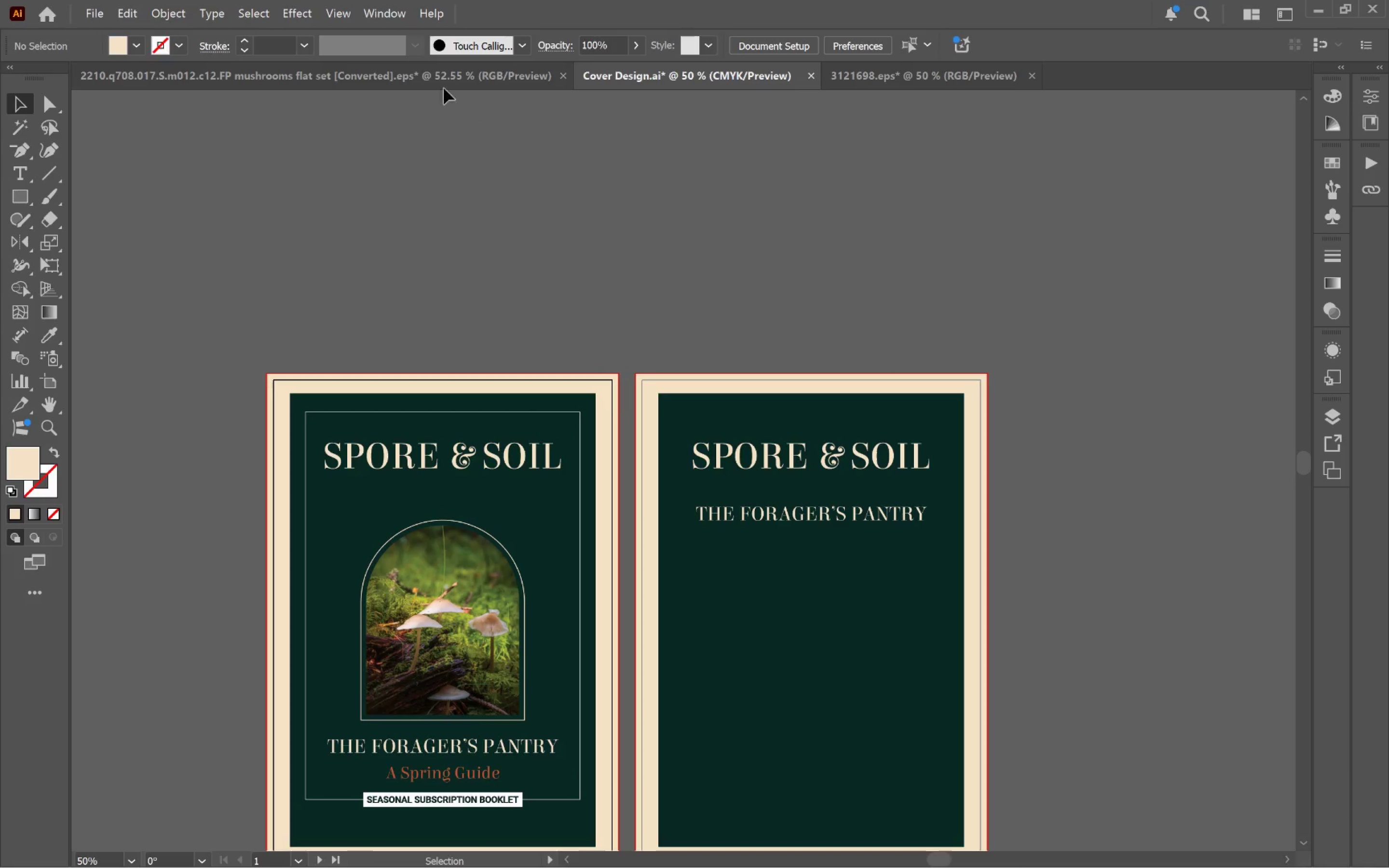 
left_click([436, 82])
 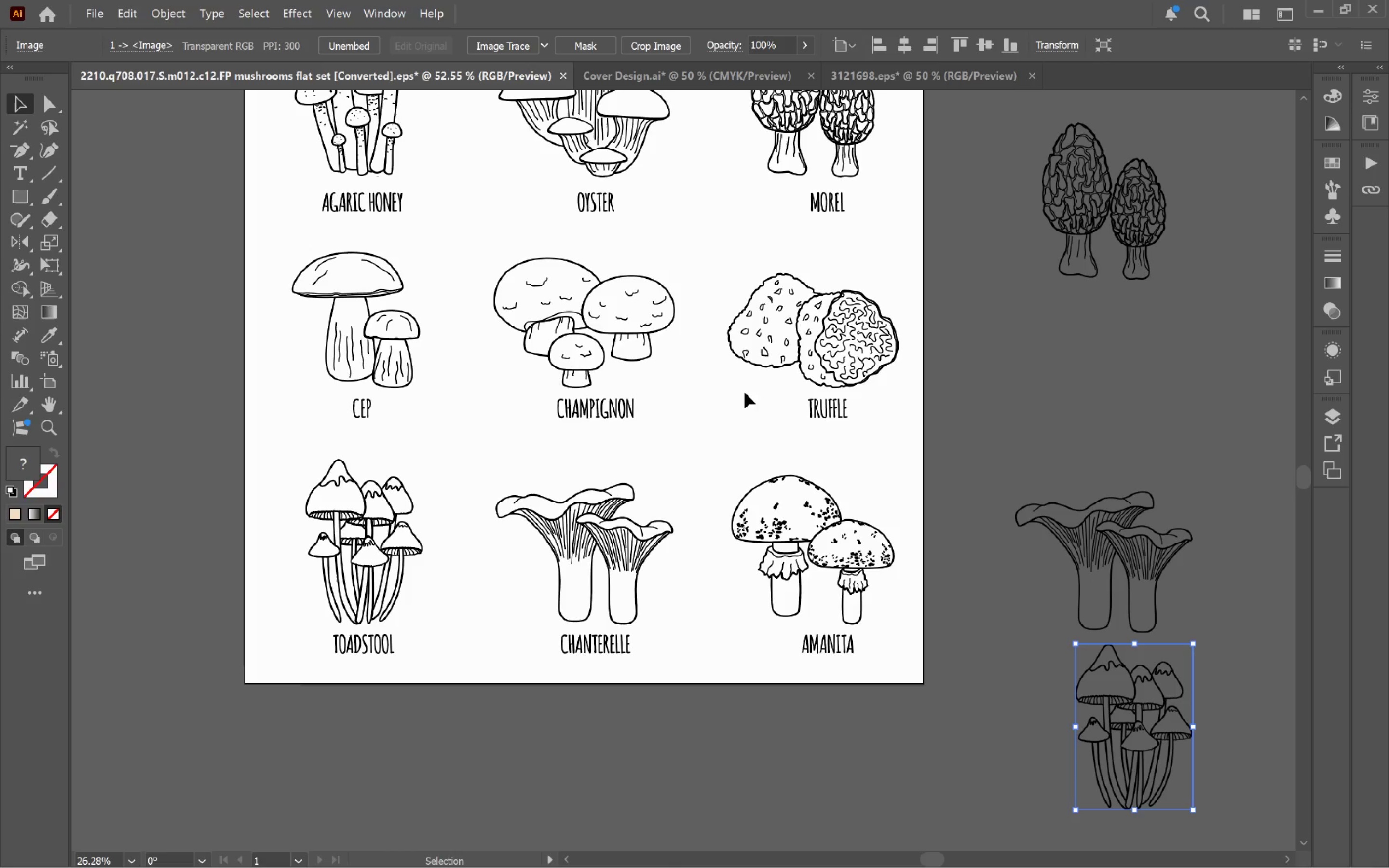 
hold_key(key=Space, duration=1.51)
 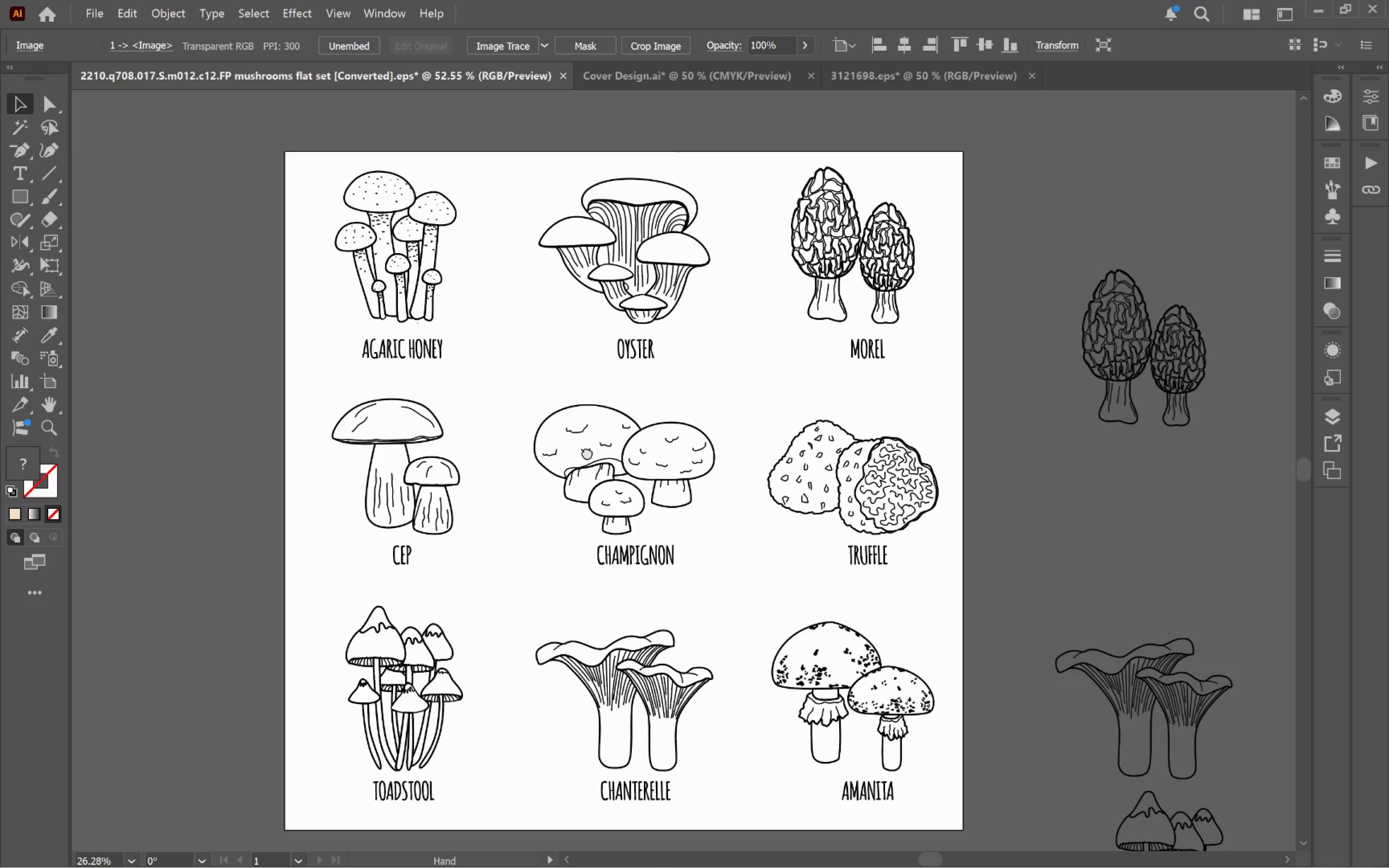 
left_click_drag(start_coordinate=[546, 306], to_coordinate=[529, 380])
 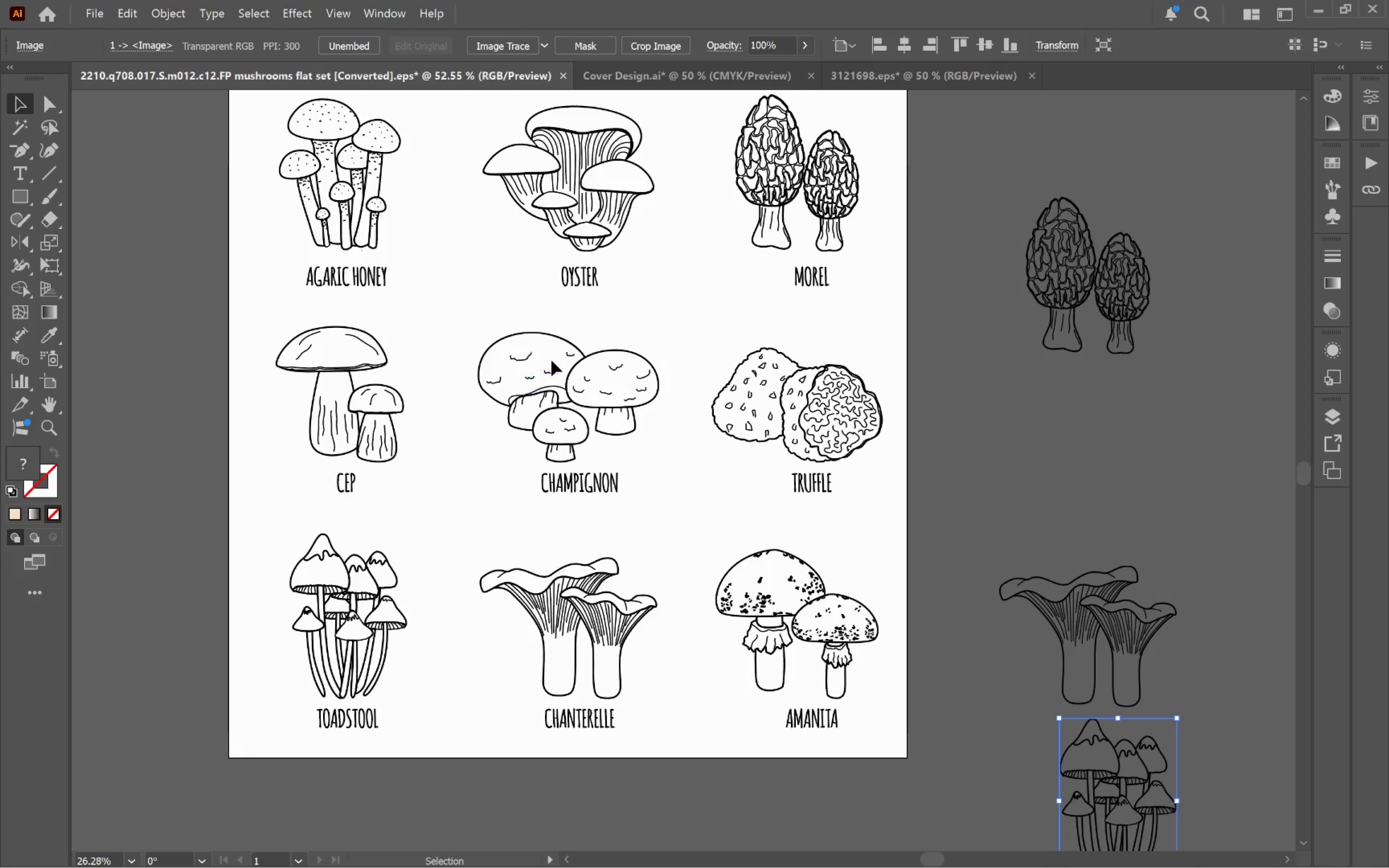 
hold_key(key=Space, duration=1.51)
 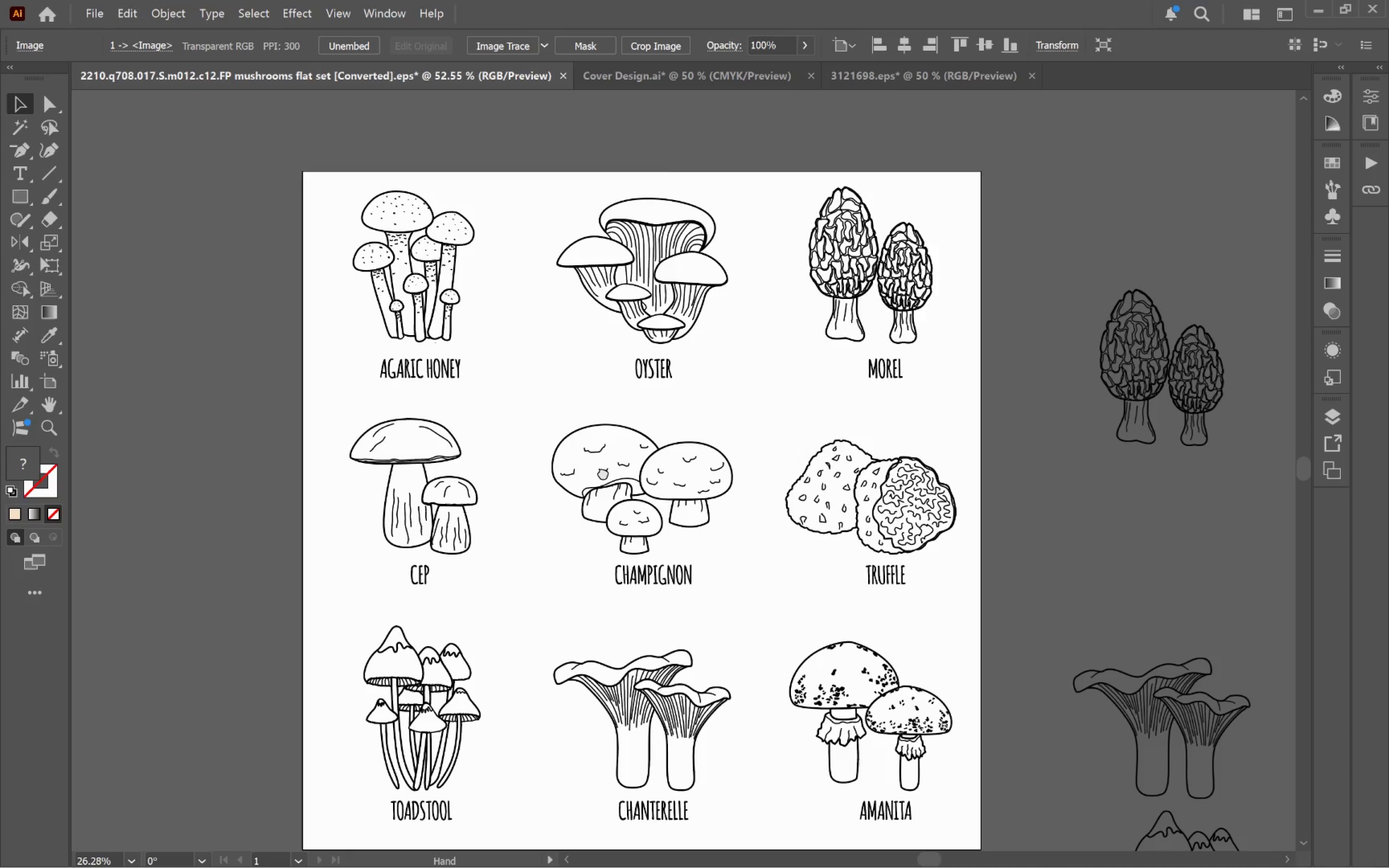 
hold_key(key=Space, duration=1.51)
 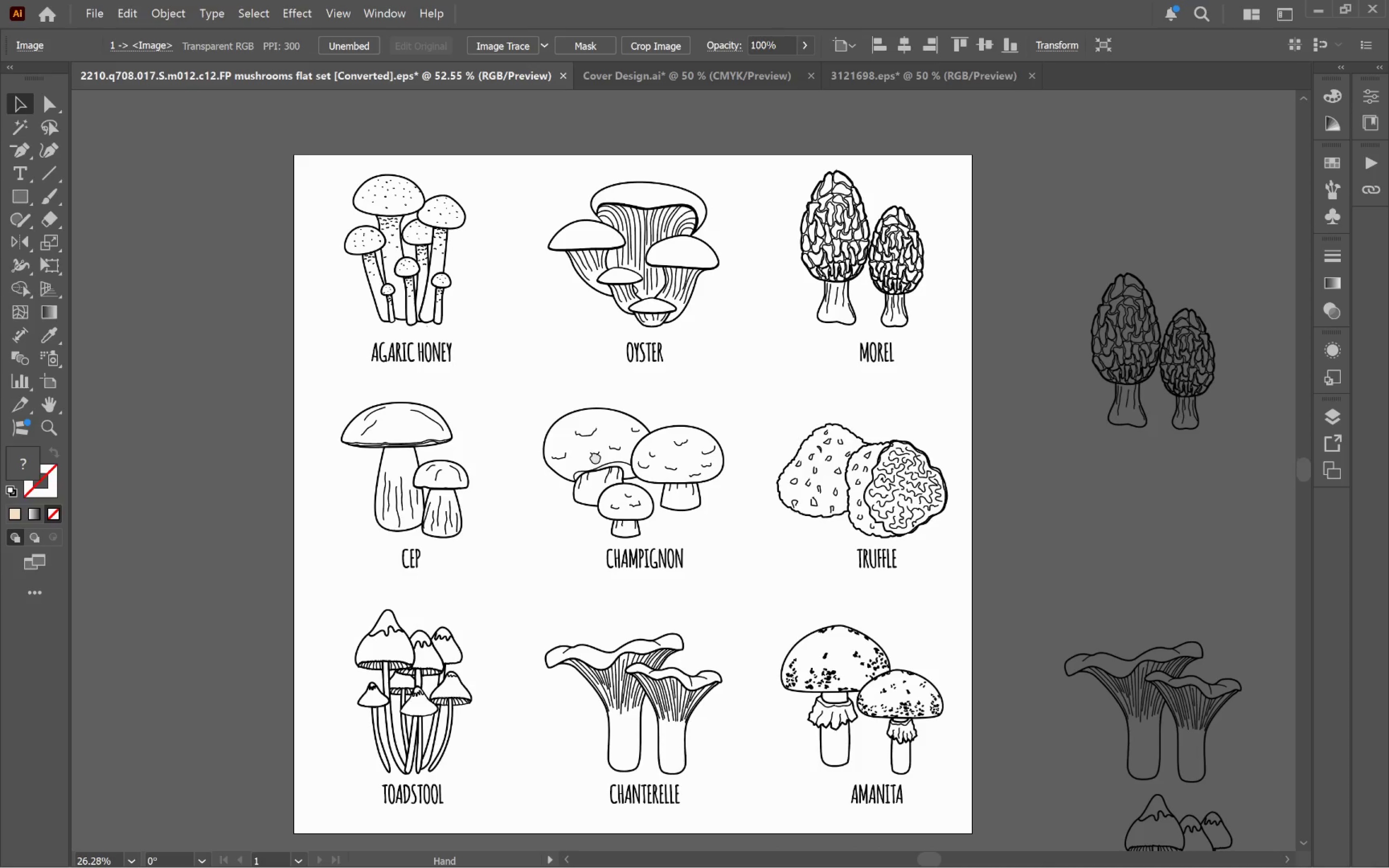 
hold_key(key=Space, duration=1.5)
 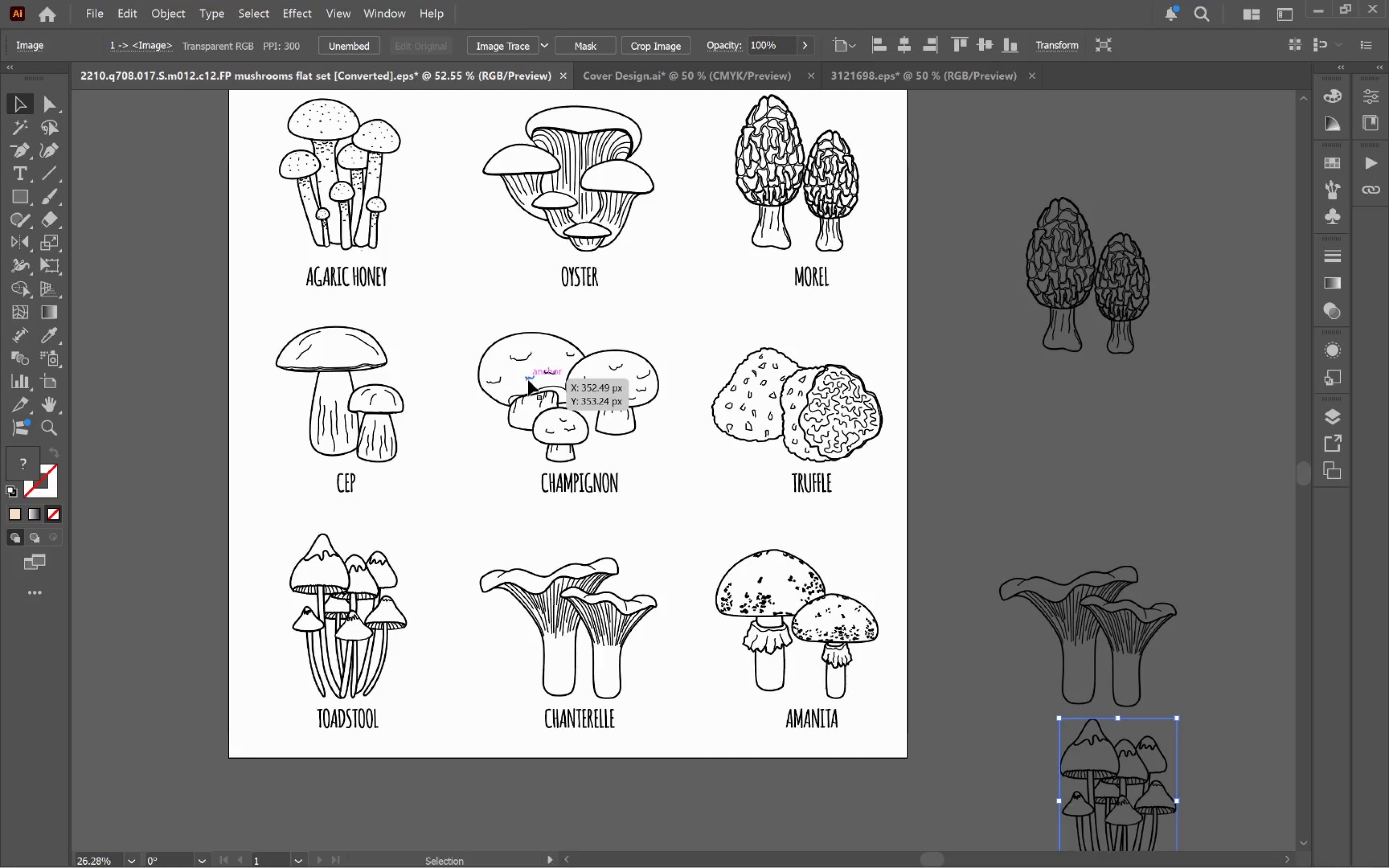 
hold_key(key=Space, duration=0.42)
 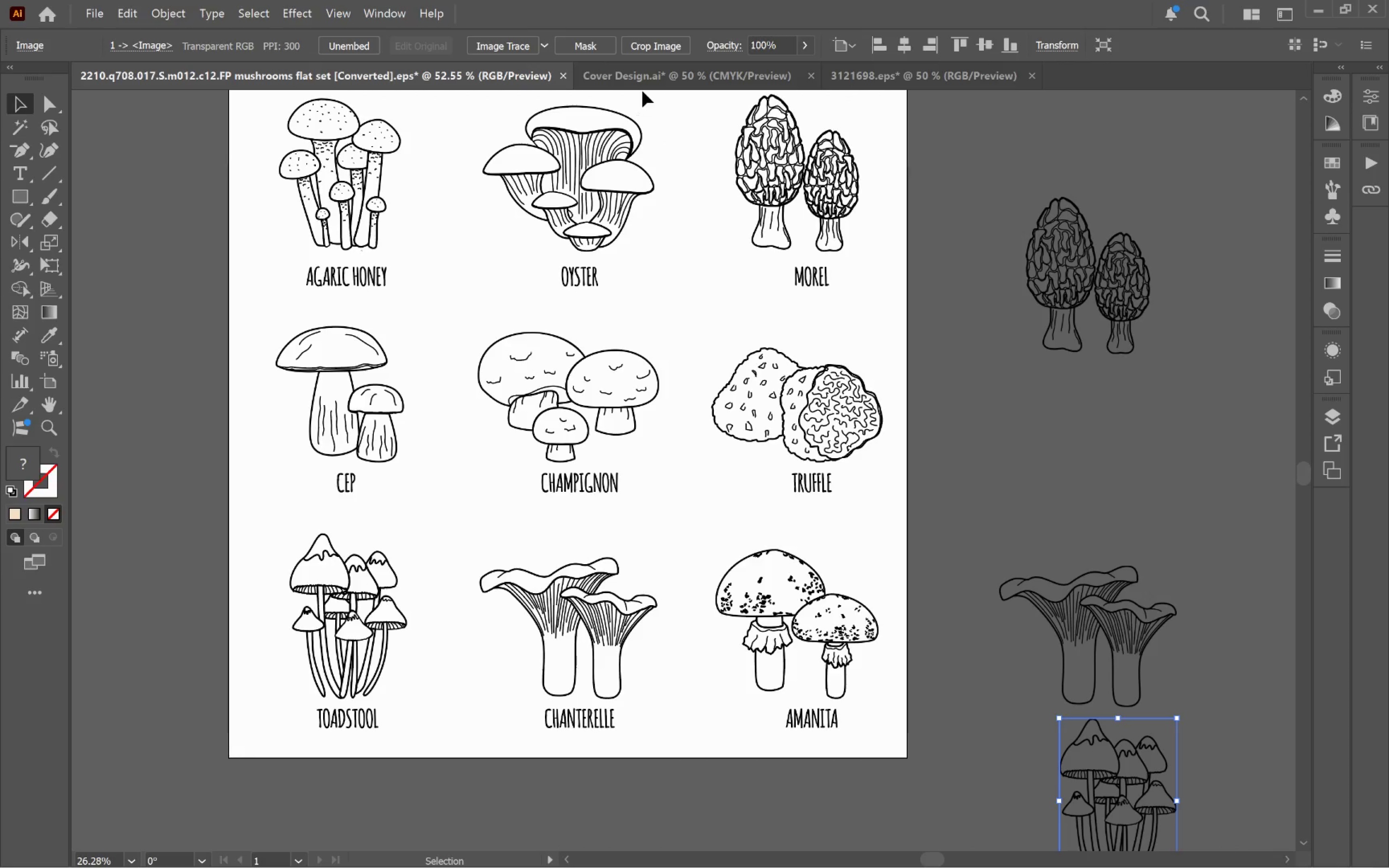 
left_click([649, 79])
 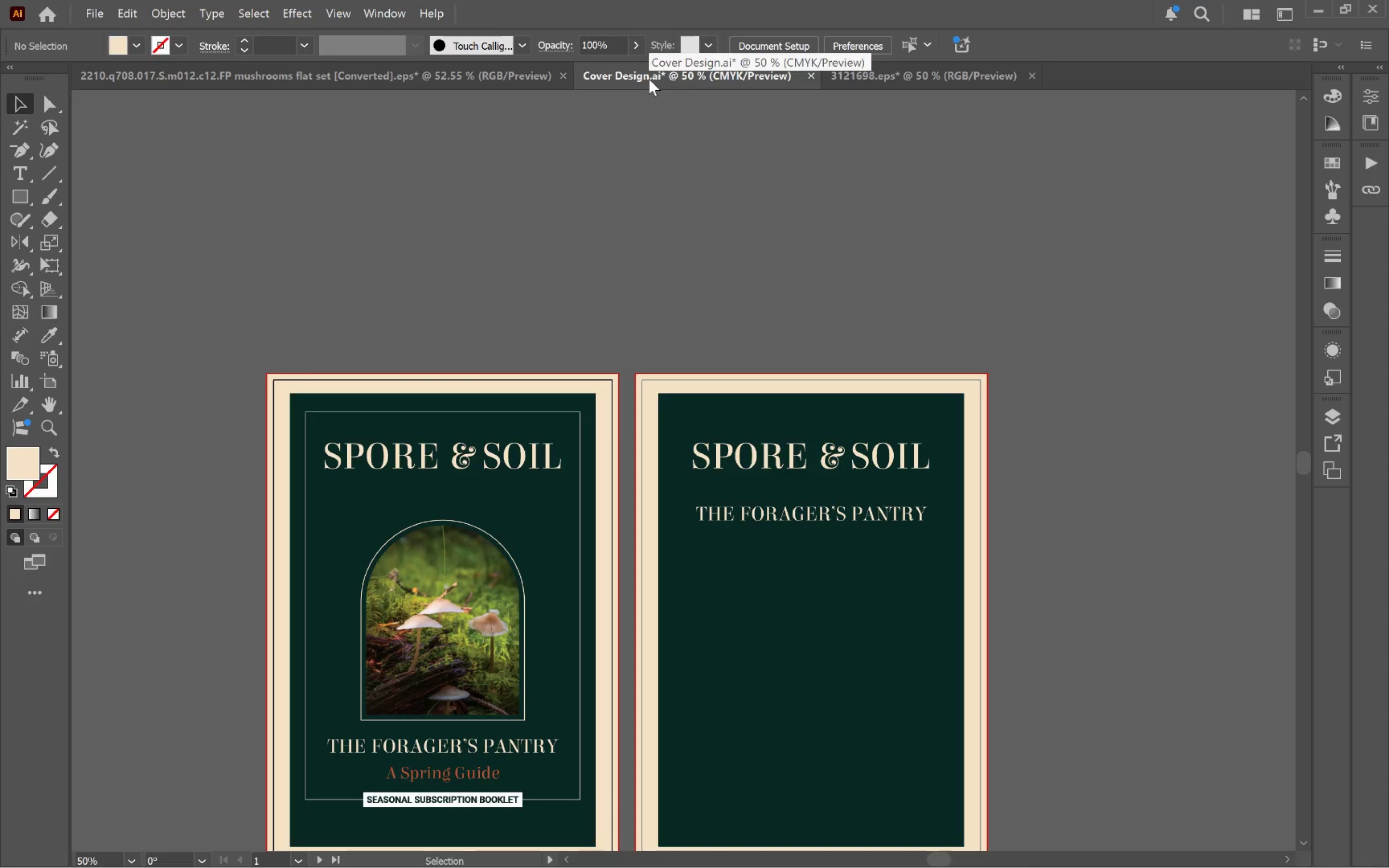 
wait(10.5)
 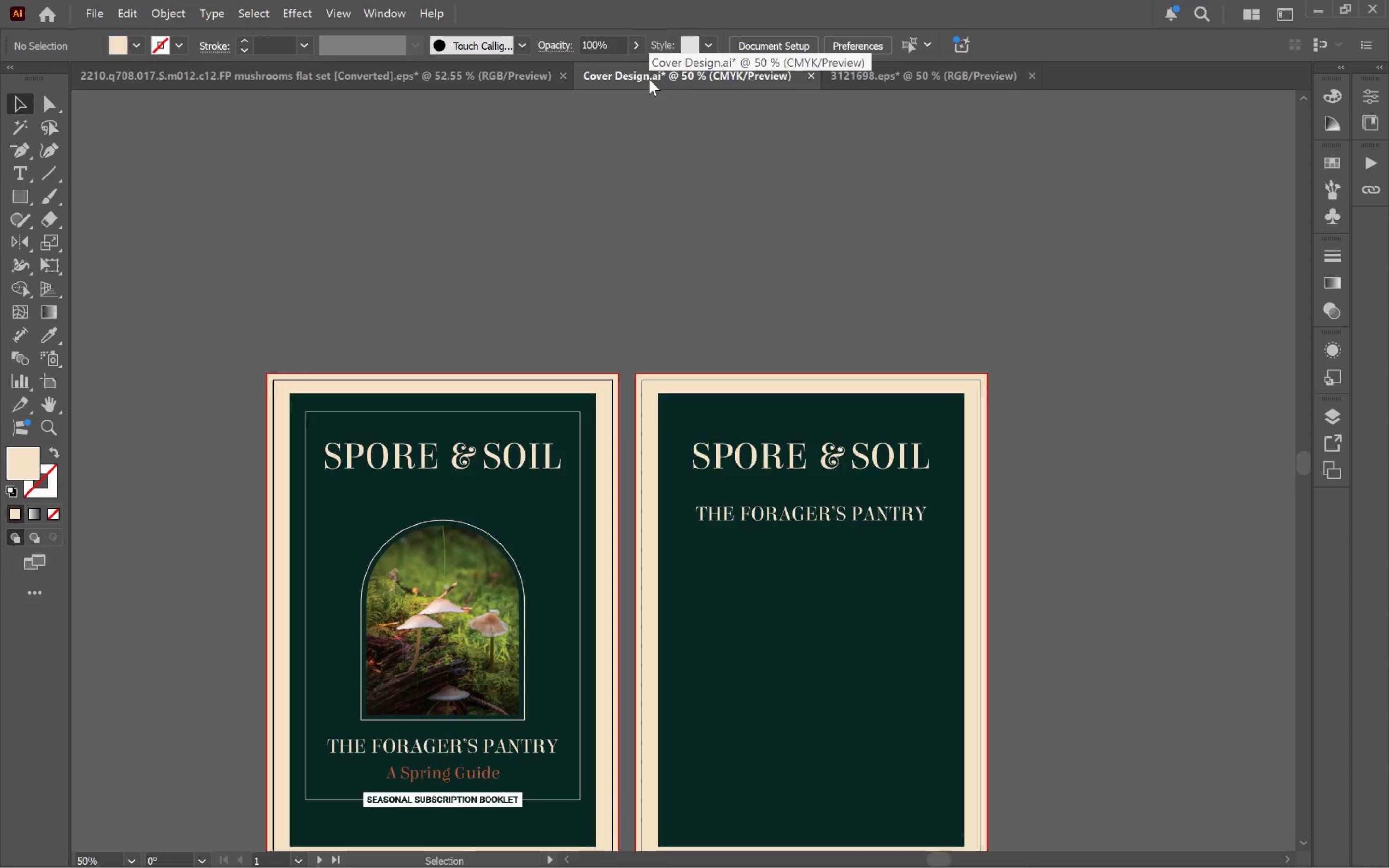 
left_click([476, 82])
 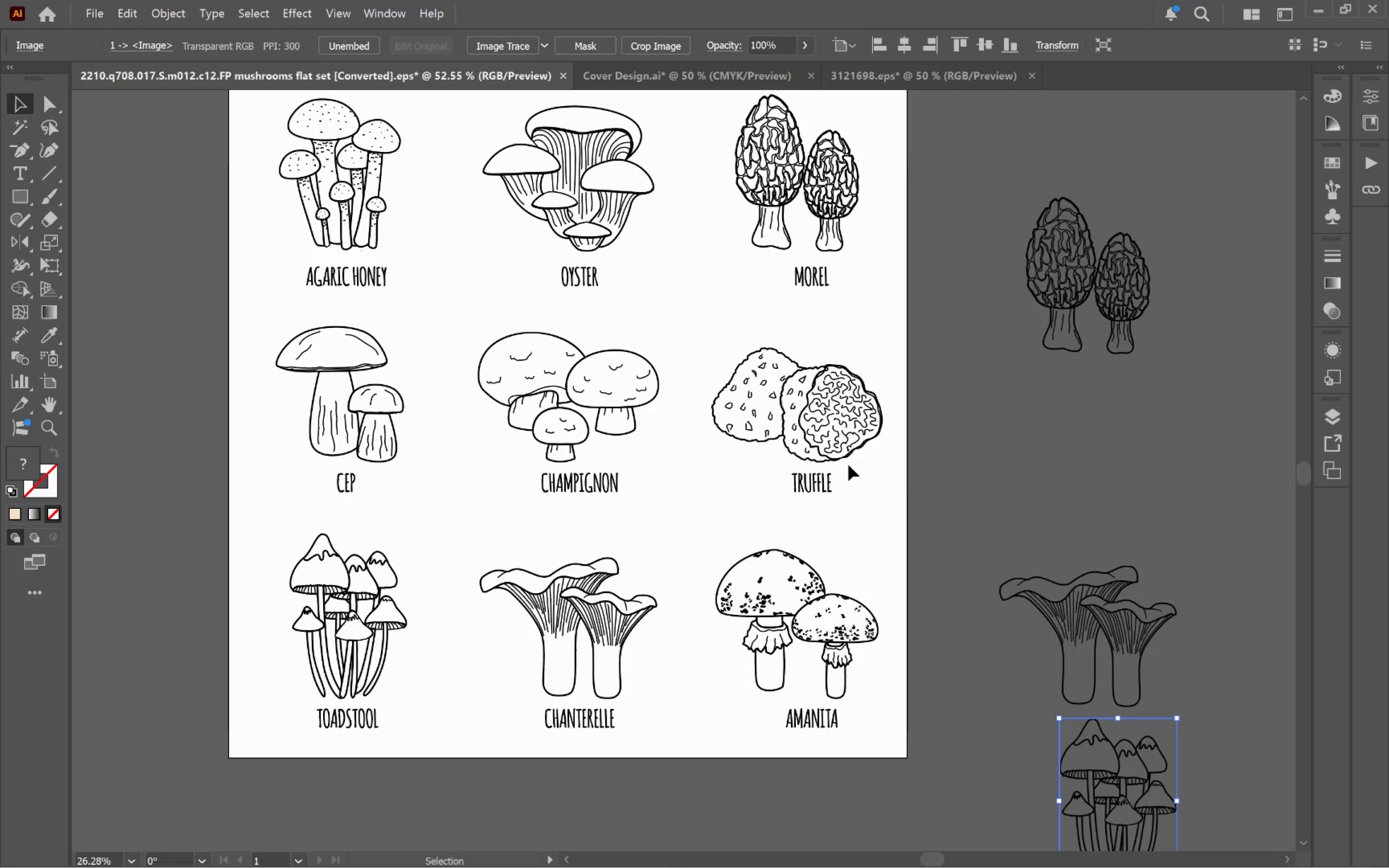 
hold_key(key=AltLeft, duration=0.46)
scroll: coordinate [713, 427], scroll_direction: down, amount: 1.0
 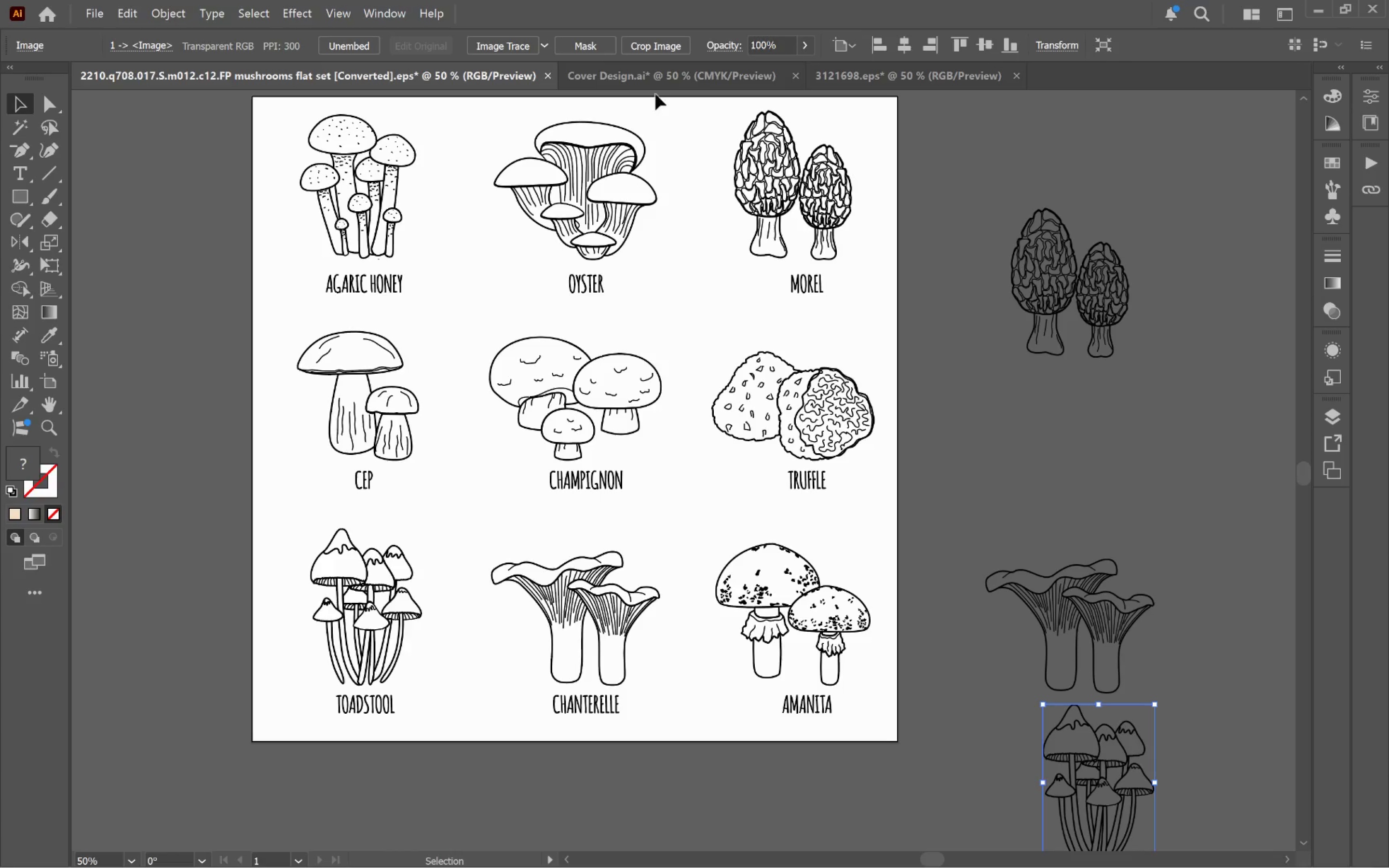 
left_click([659, 81])
 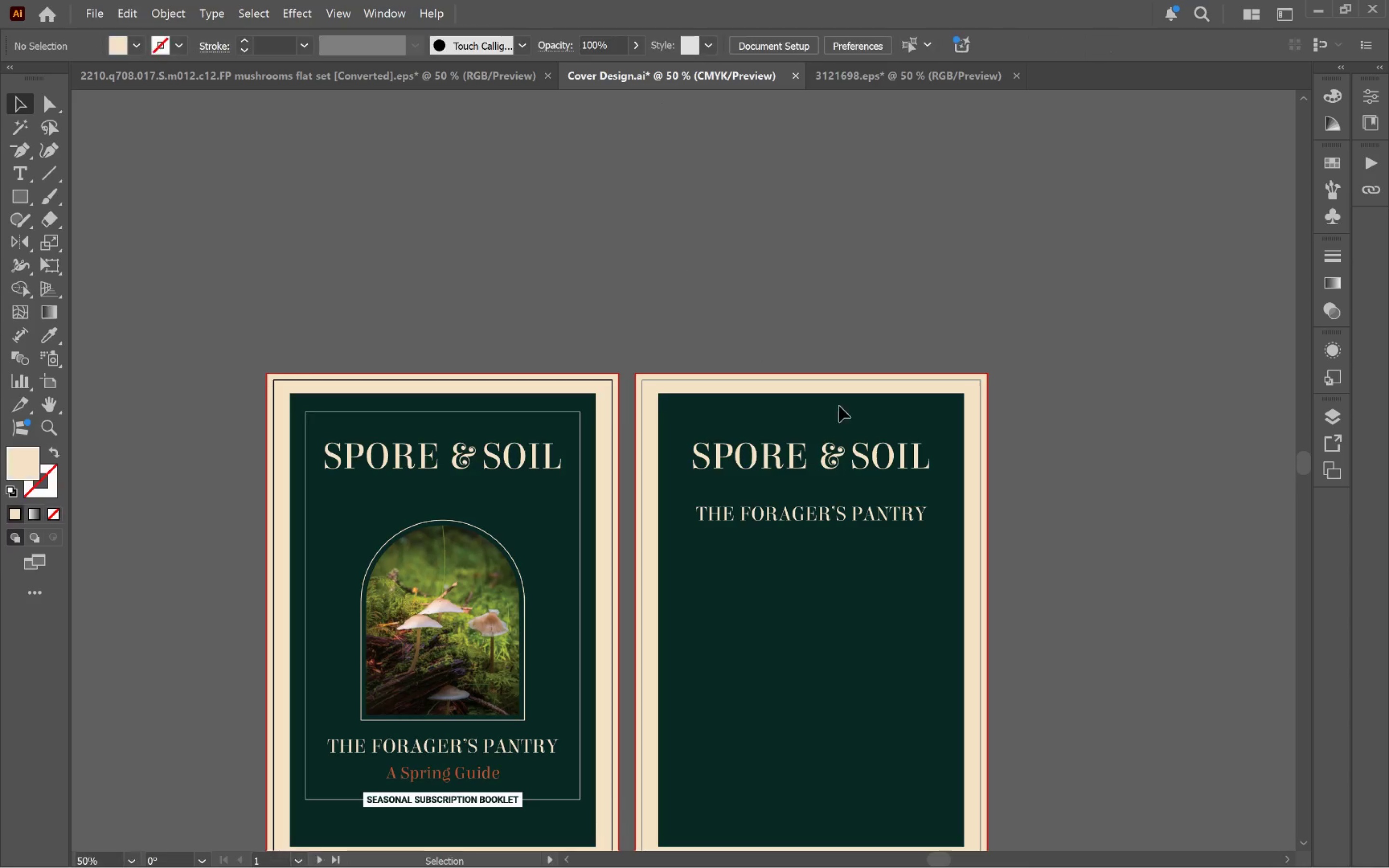 
hold_key(key=Space, duration=0.9)
 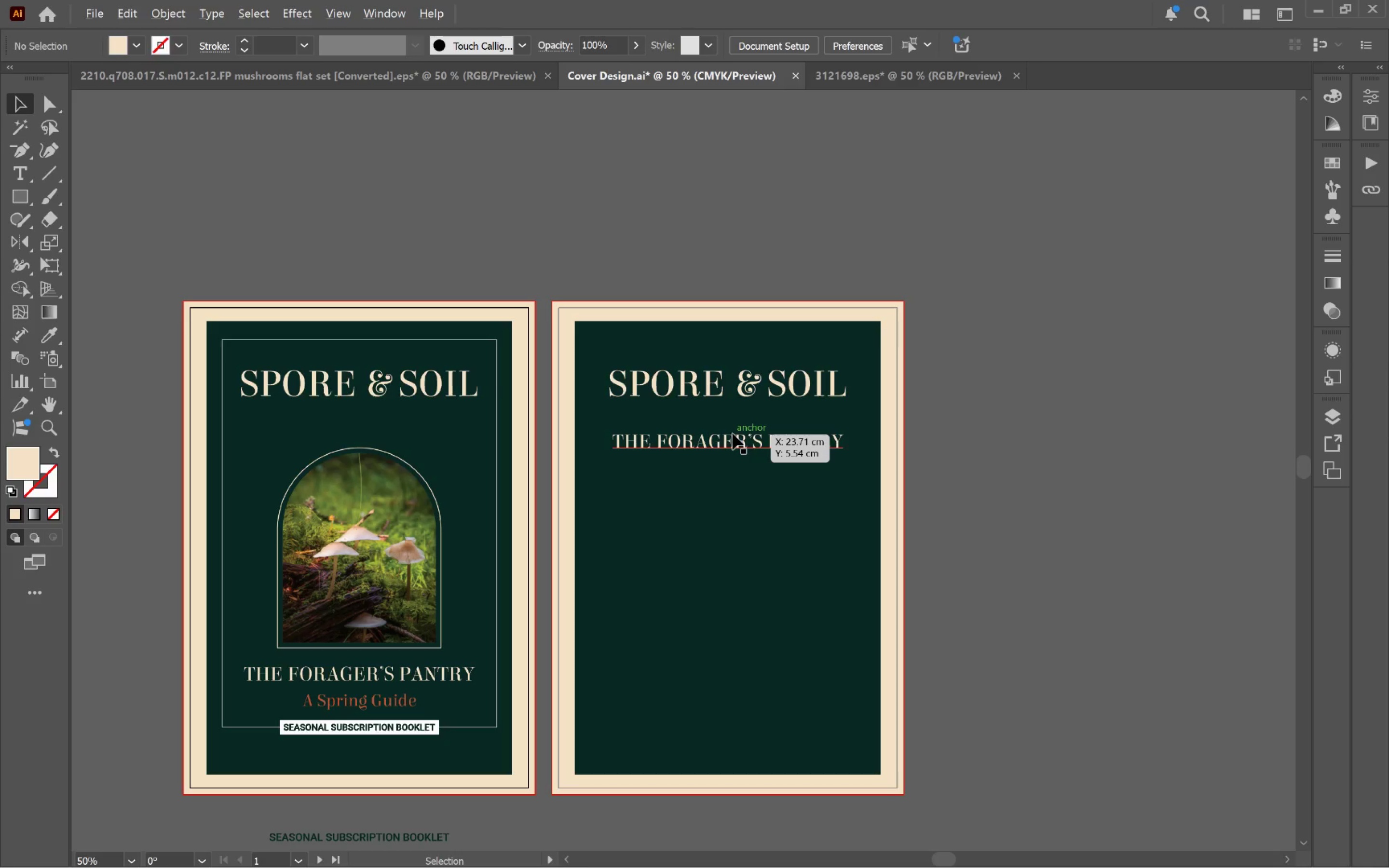 
left_click_drag(start_coordinate=[890, 489], to_coordinate=[805, 415])
 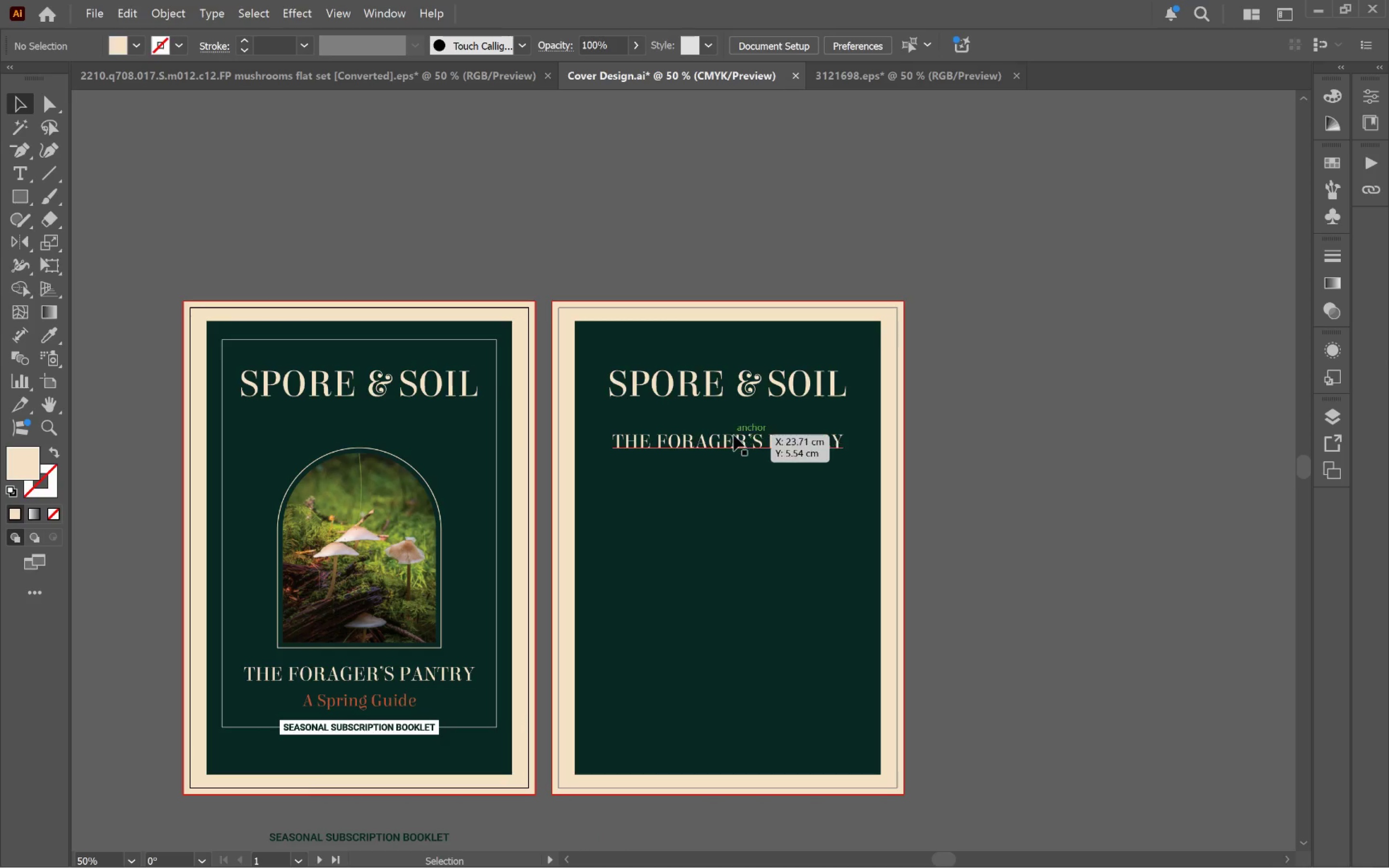 
hold_key(key=AltLeft, duration=1.07)
scroll: coordinate [733, 433], scroll_direction: up, amount: 2.0
 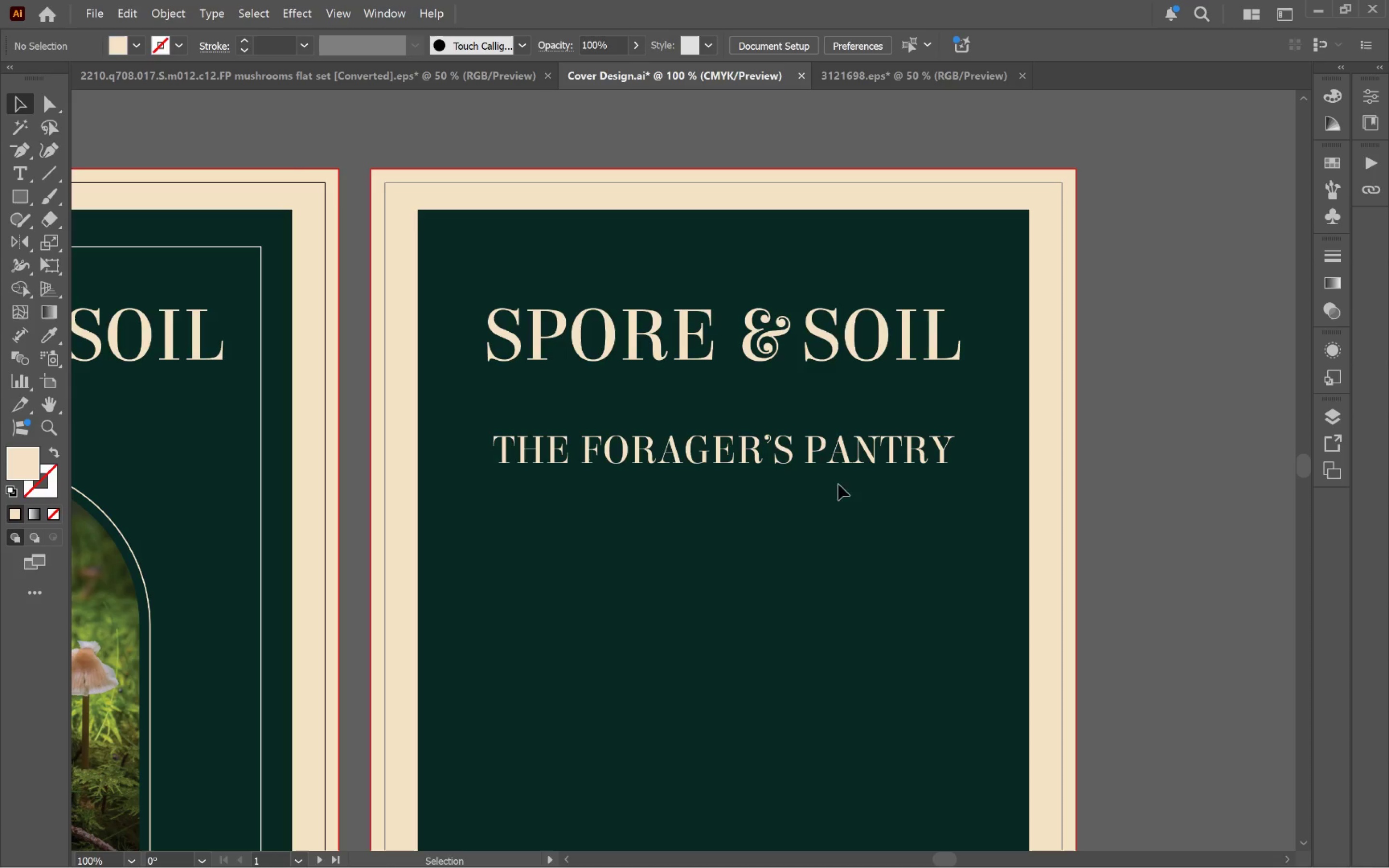 
hold_key(key=Space, duration=1.53)
 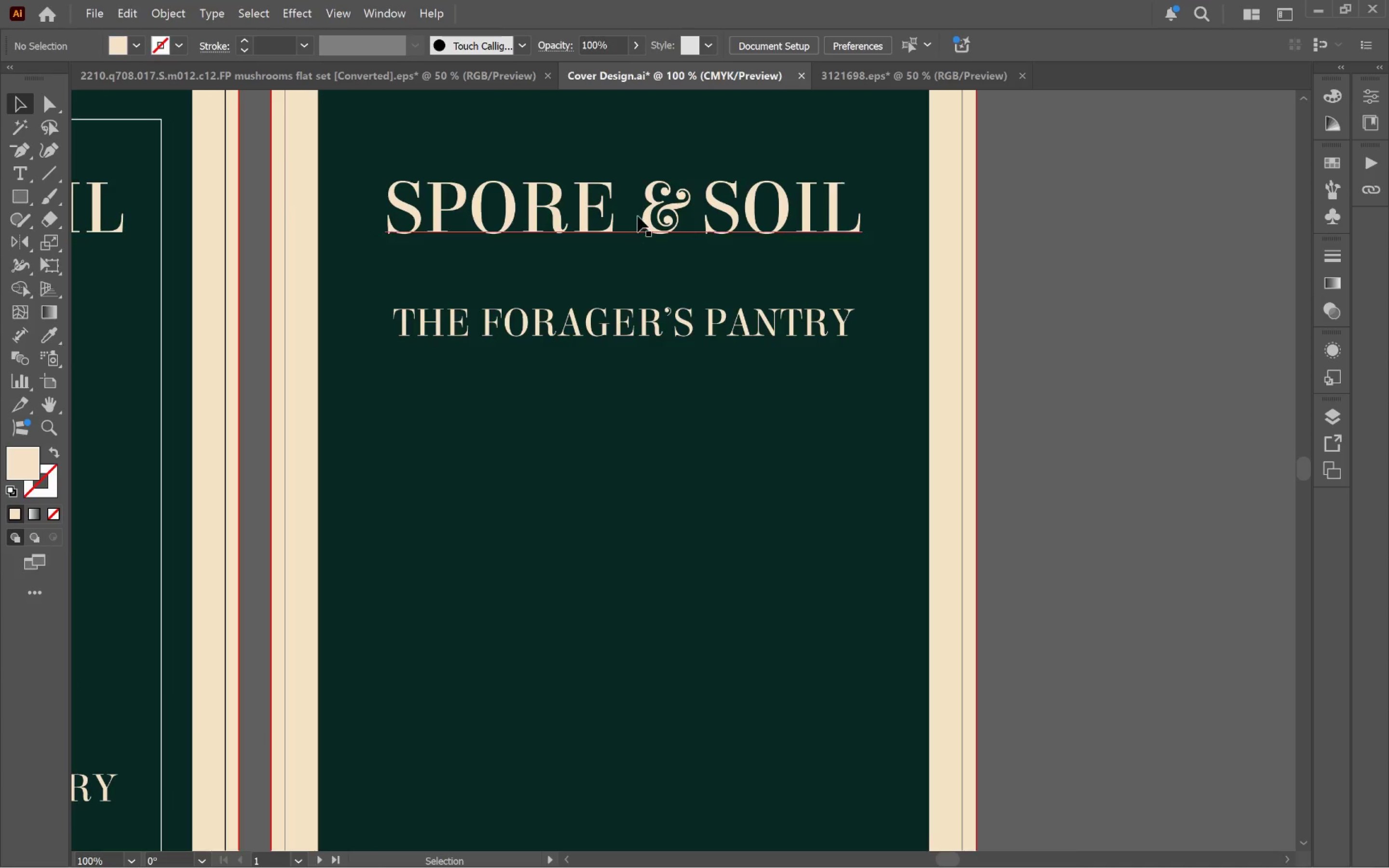 
left_click_drag(start_coordinate=[875, 524], to_coordinate=[775, 396])
 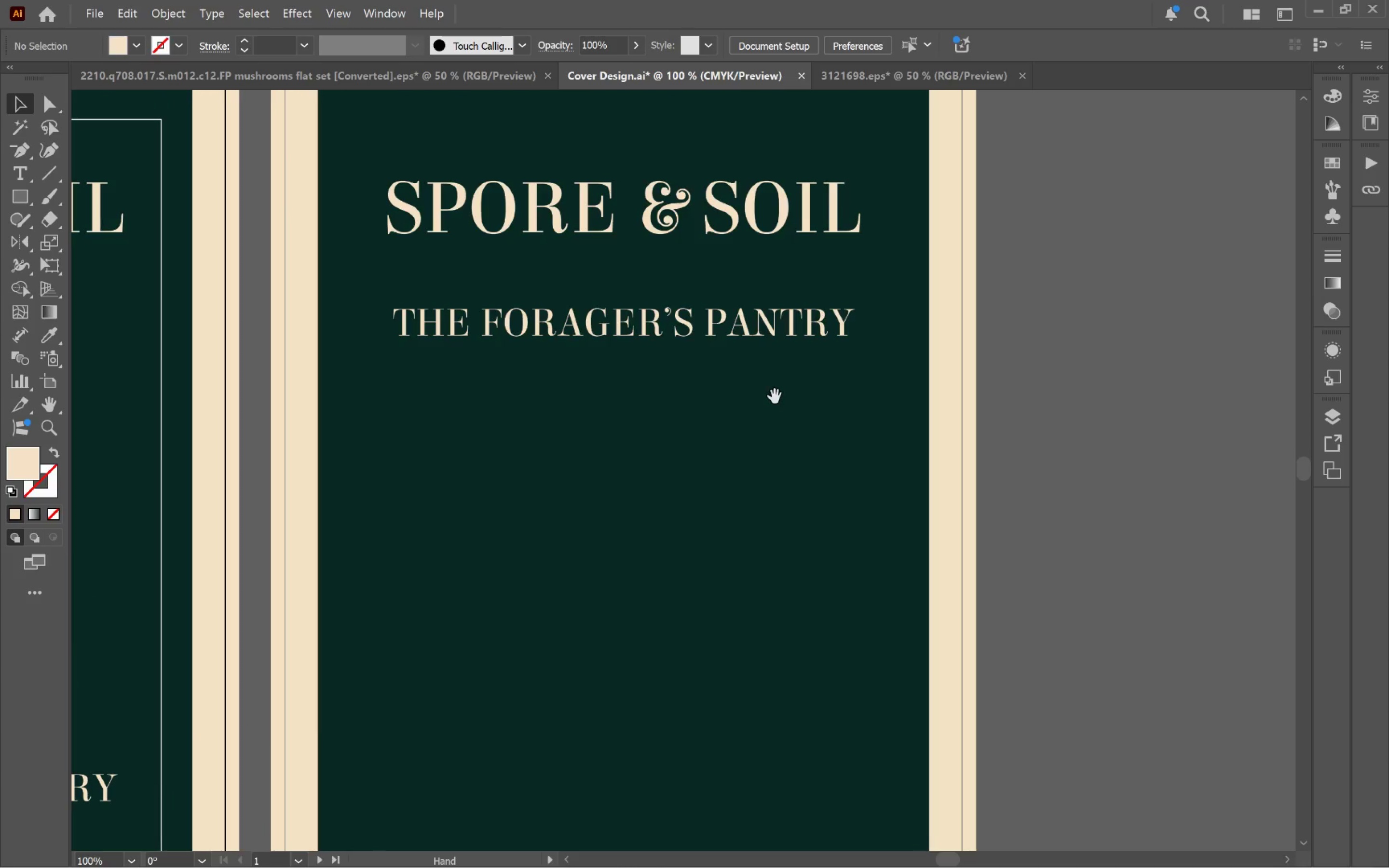 
key(Space)
 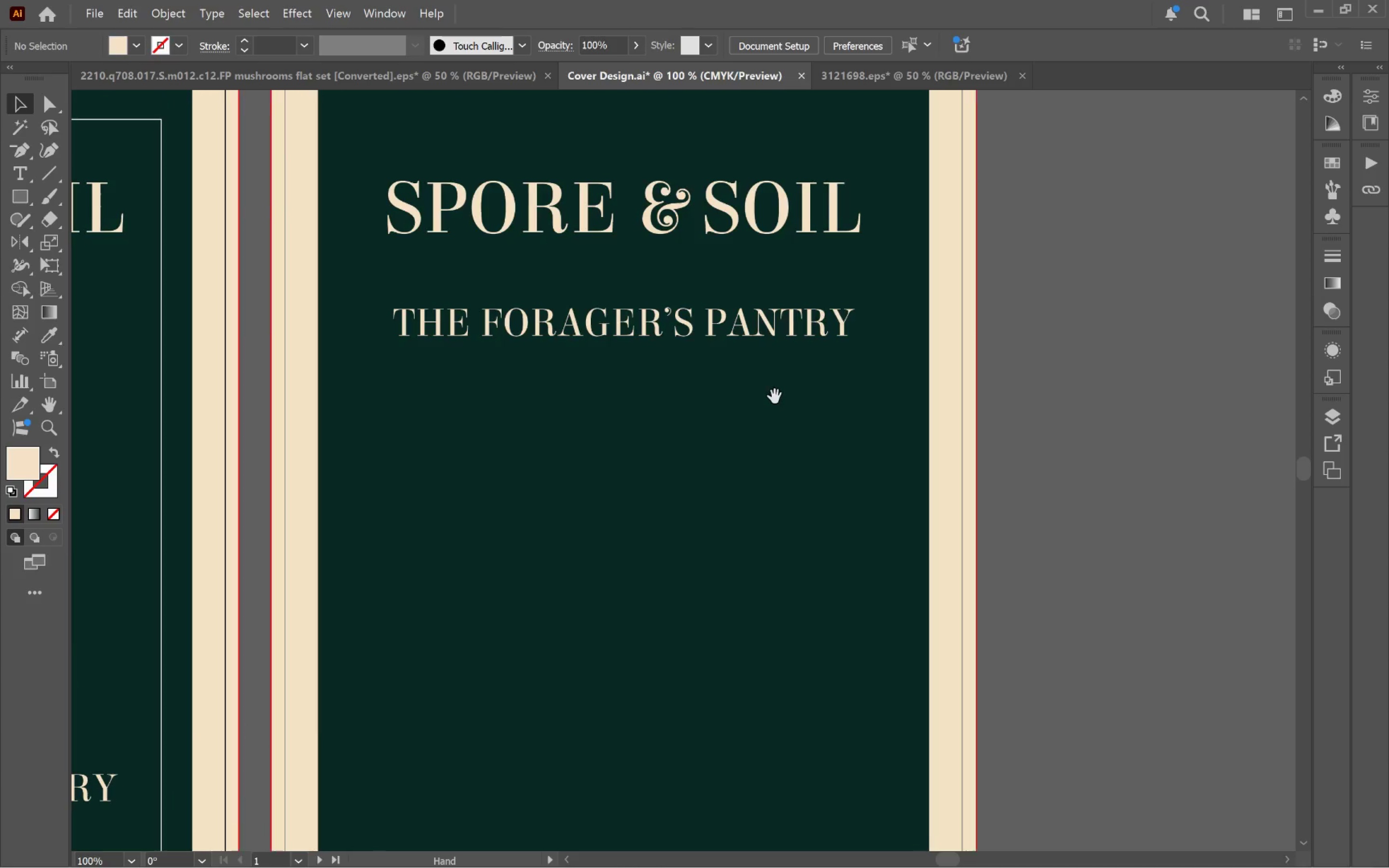 
key(Space)
 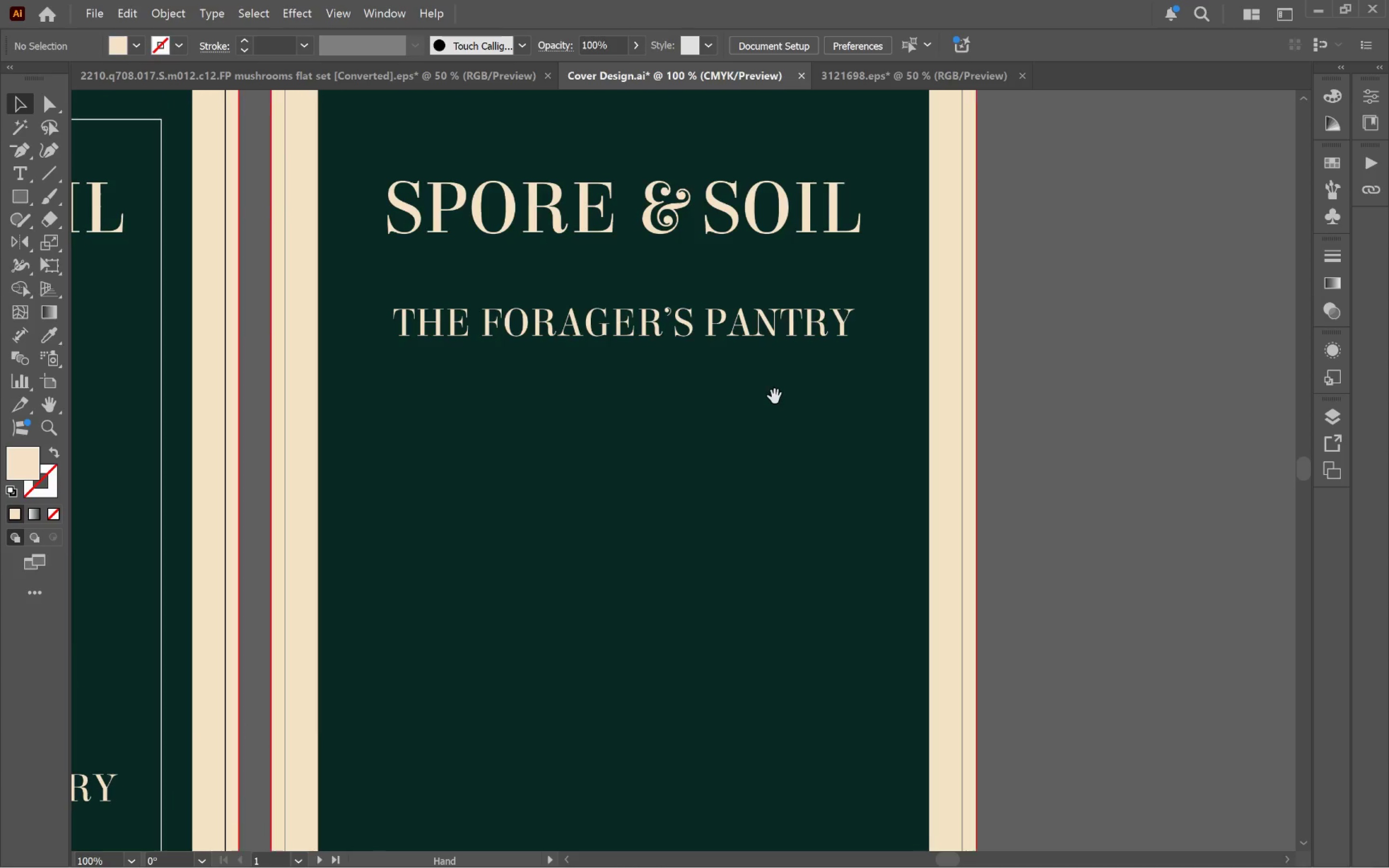 
key(Space)
 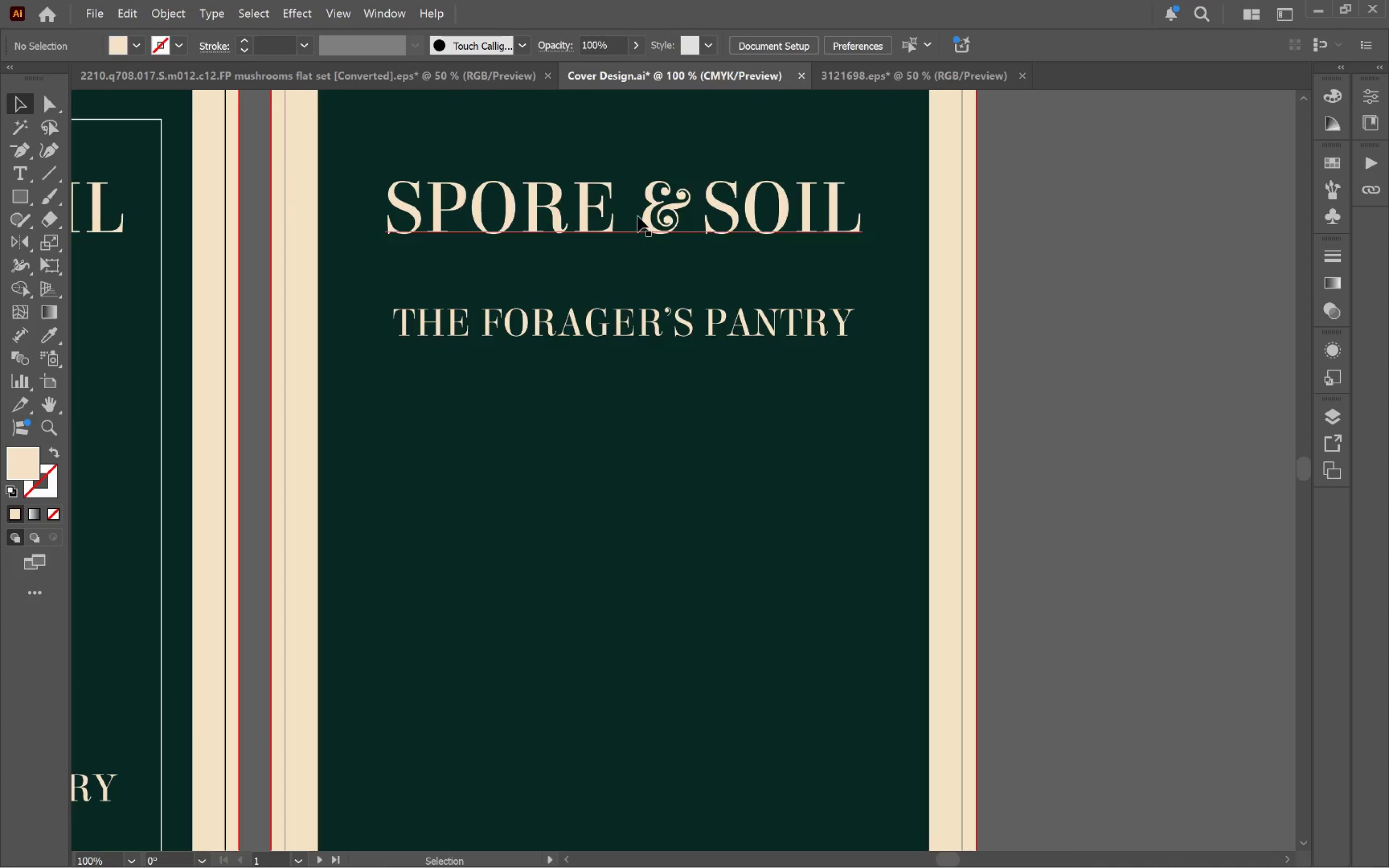 
left_click([638, 215])
 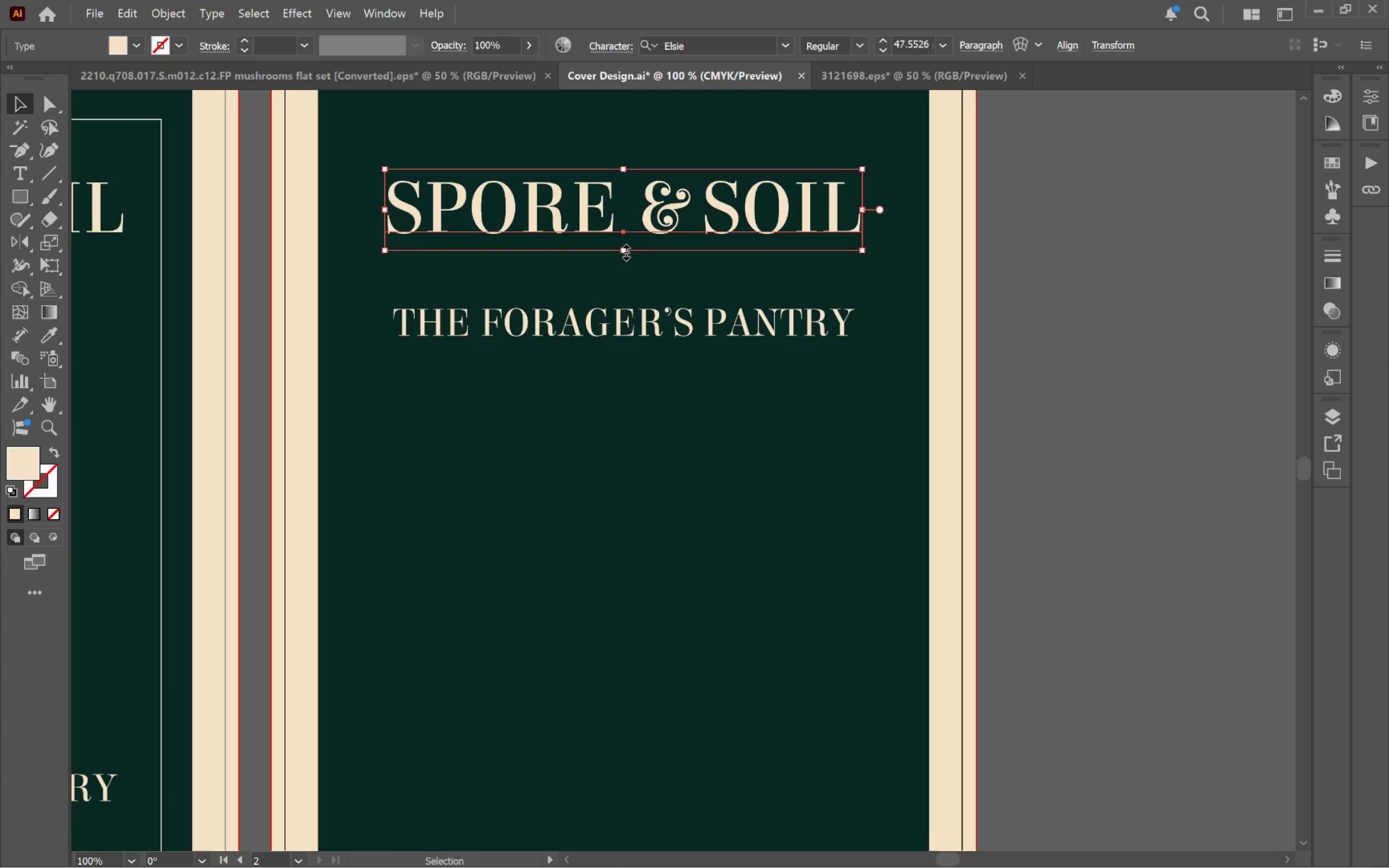 
left_click_drag(start_coordinate=[624, 251], to_coordinate=[628, 218])
 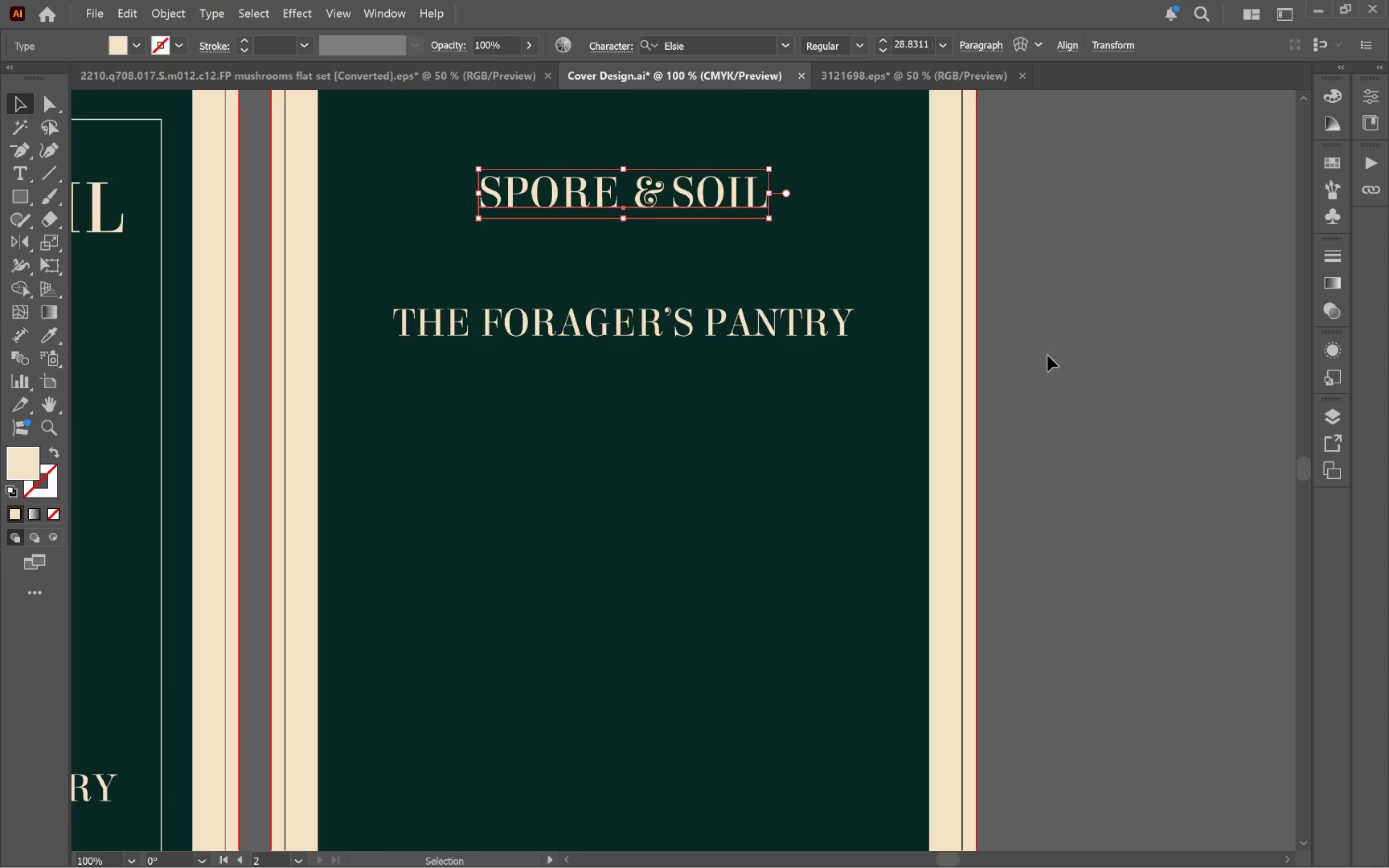 
hold_key(key=ShiftLeft, duration=1.43)
 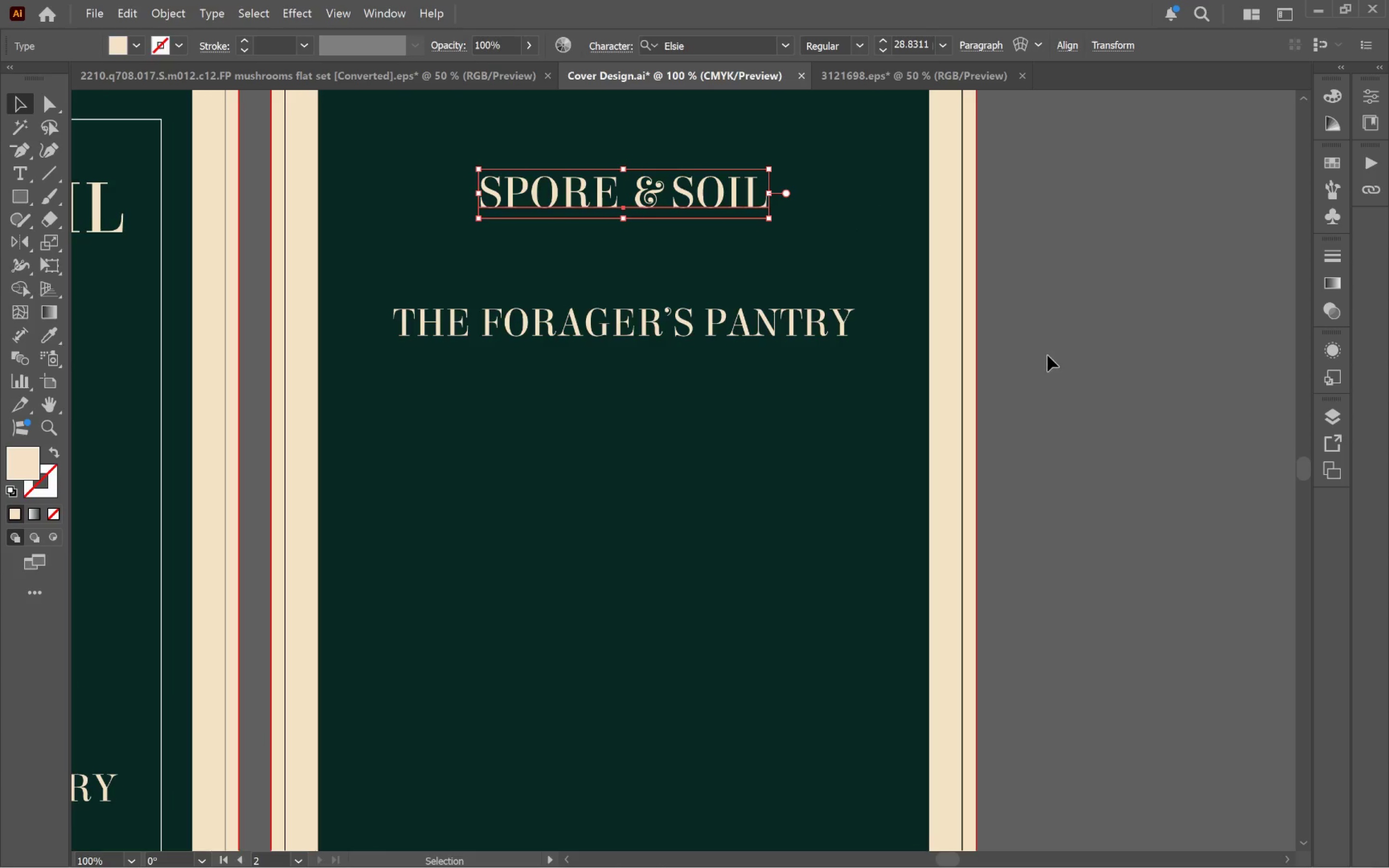 
left_click([1048, 356])
 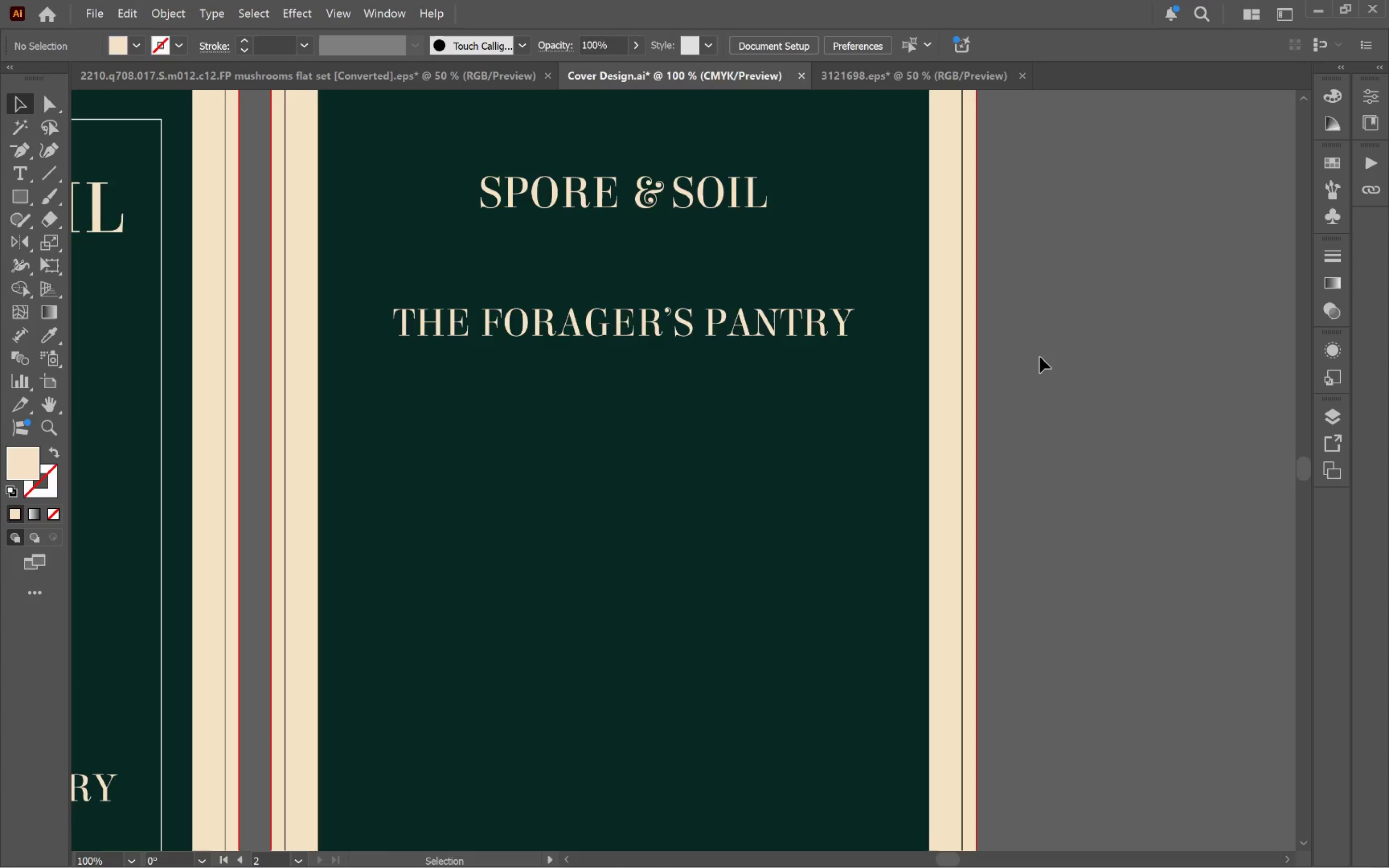 
left_click([726, 328])
 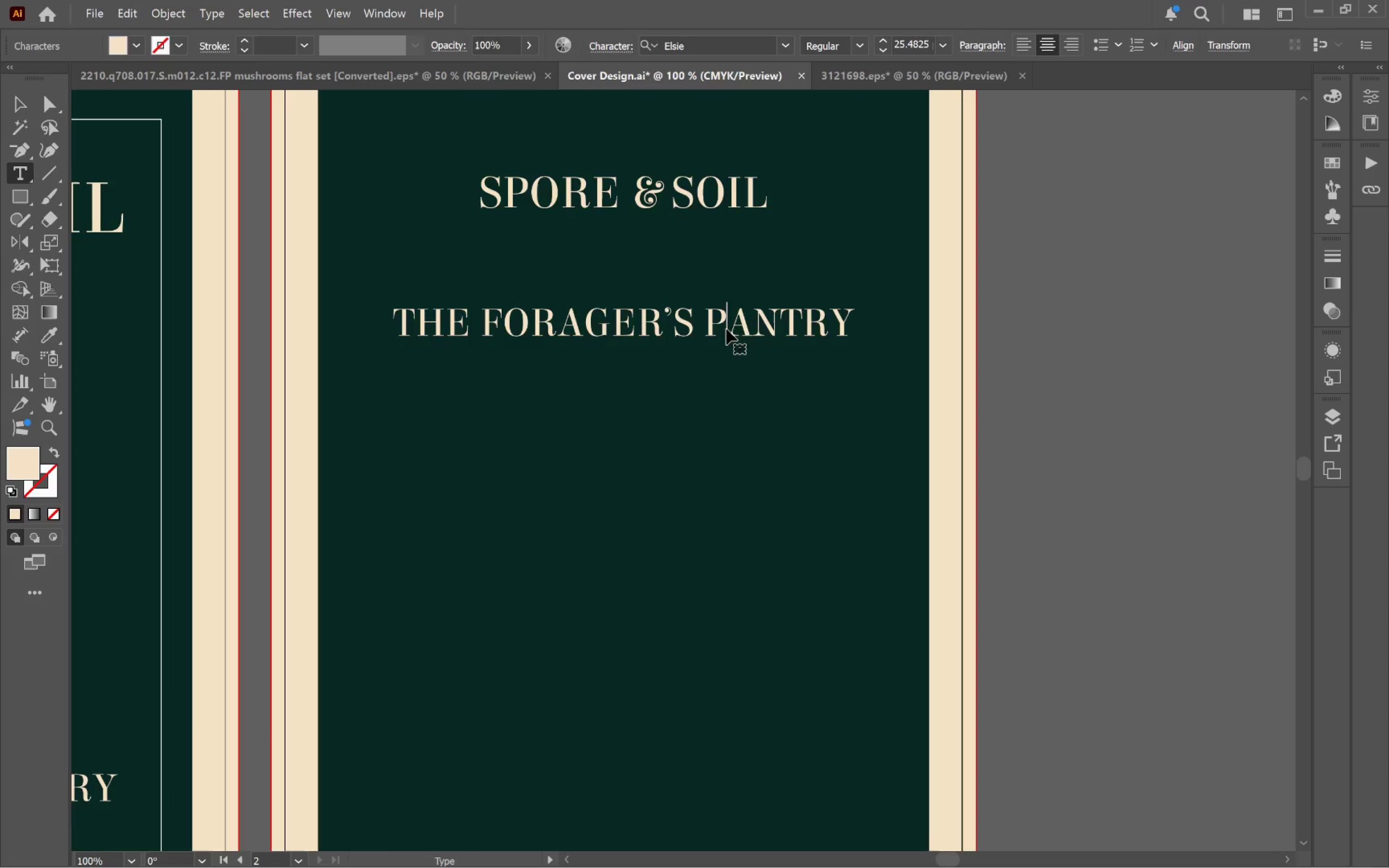 
key(Control+ControlLeft)
 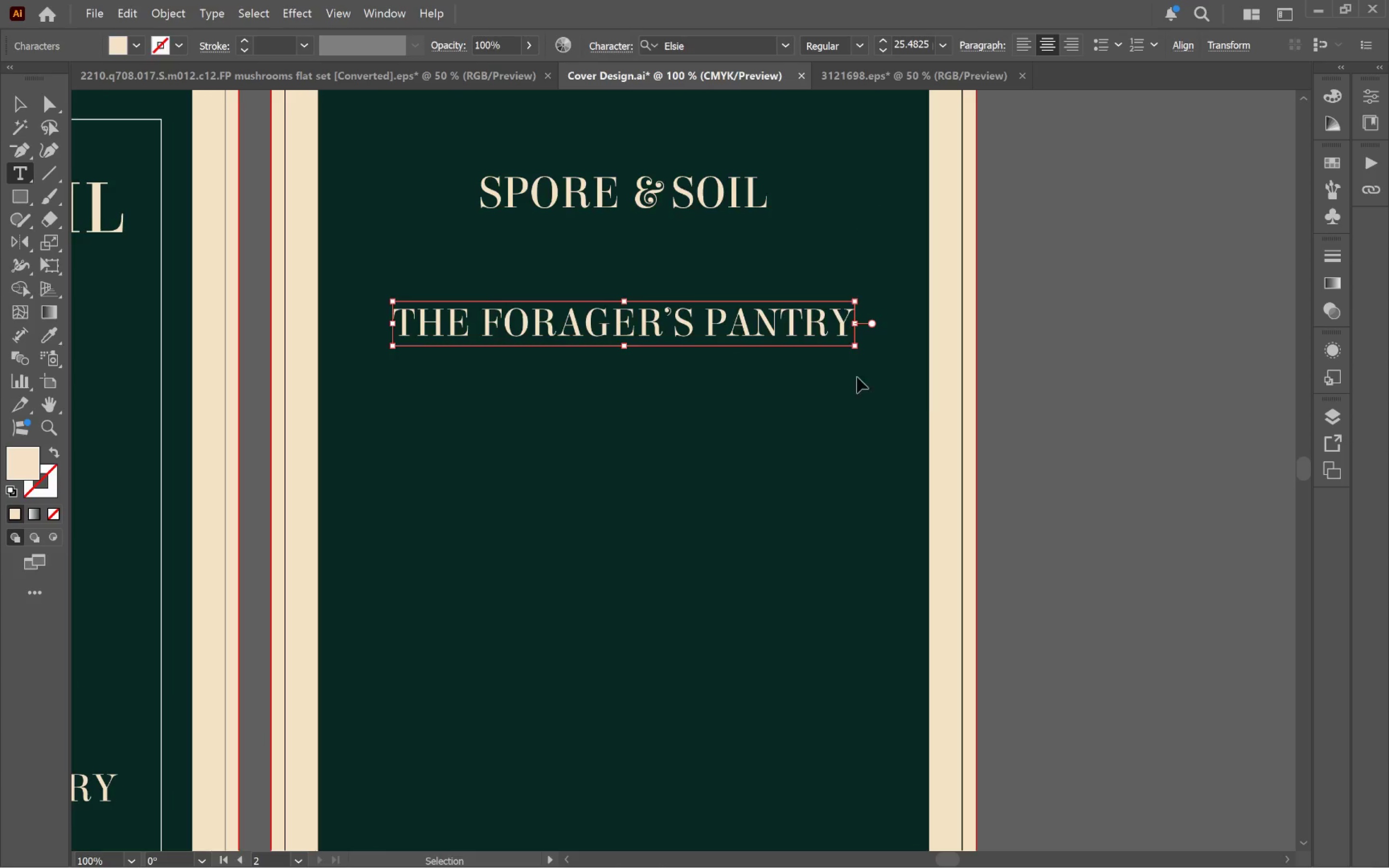 
key(Control+A)
 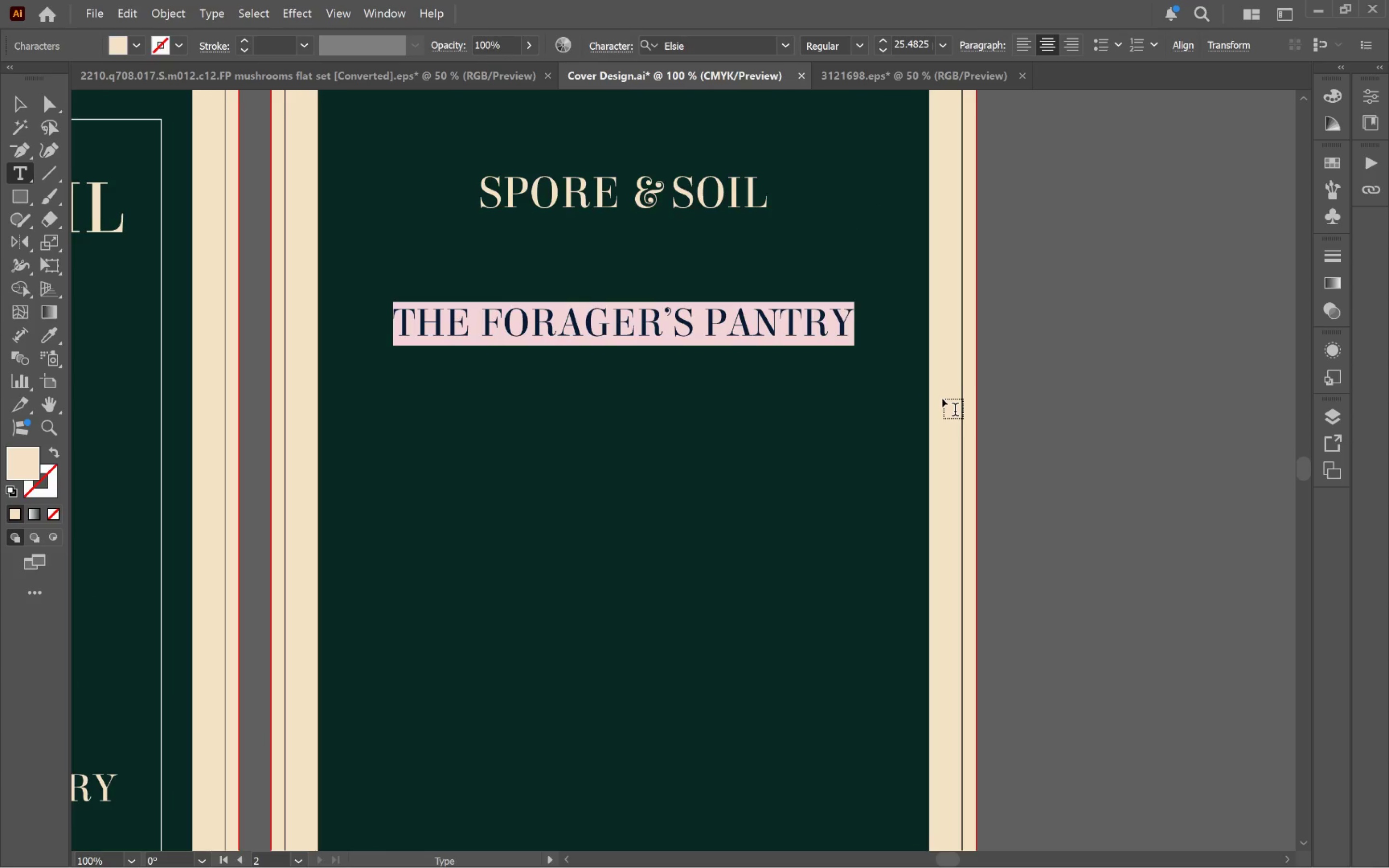 
type(cultivate )
 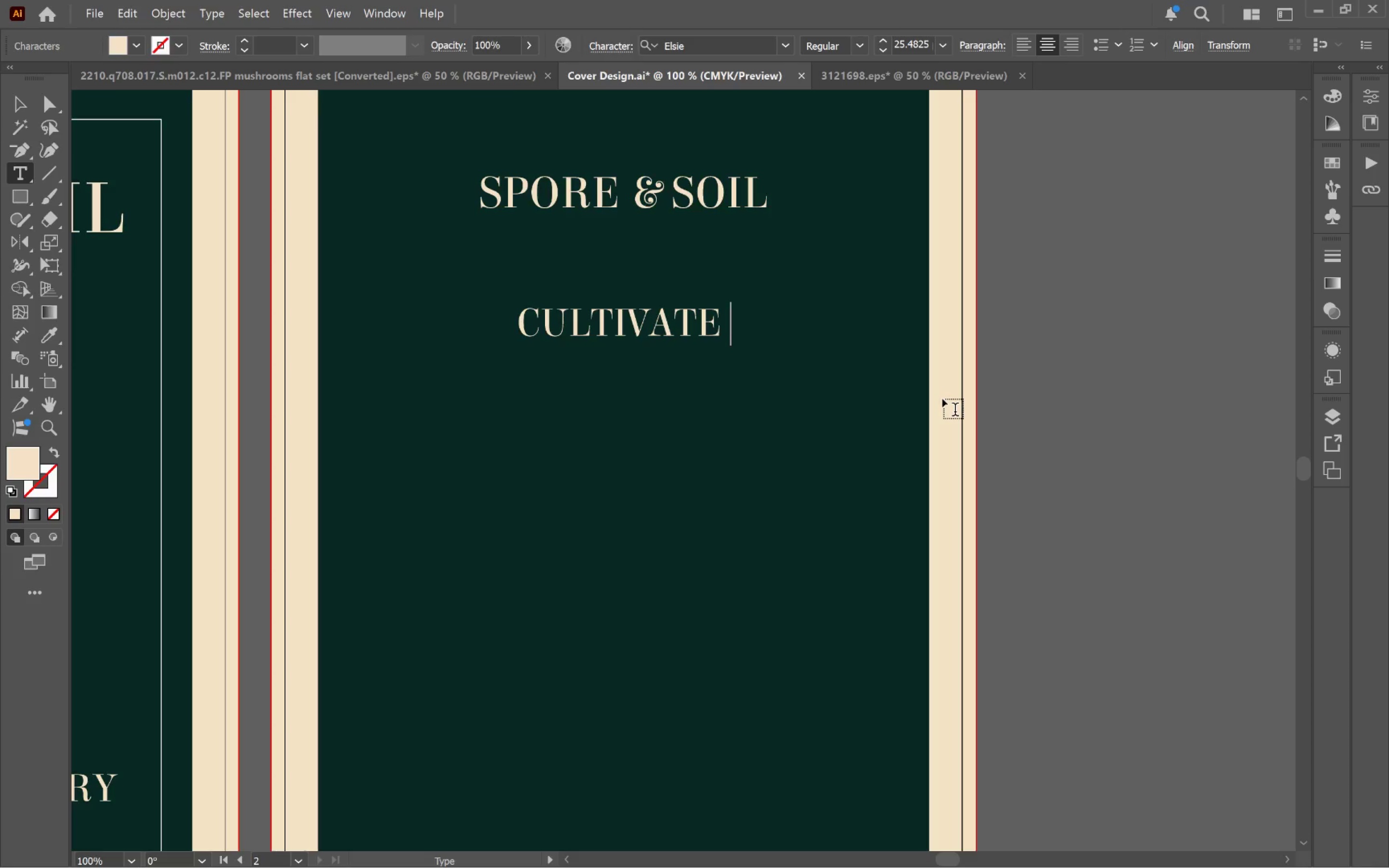 
type(your foraging pantry)
 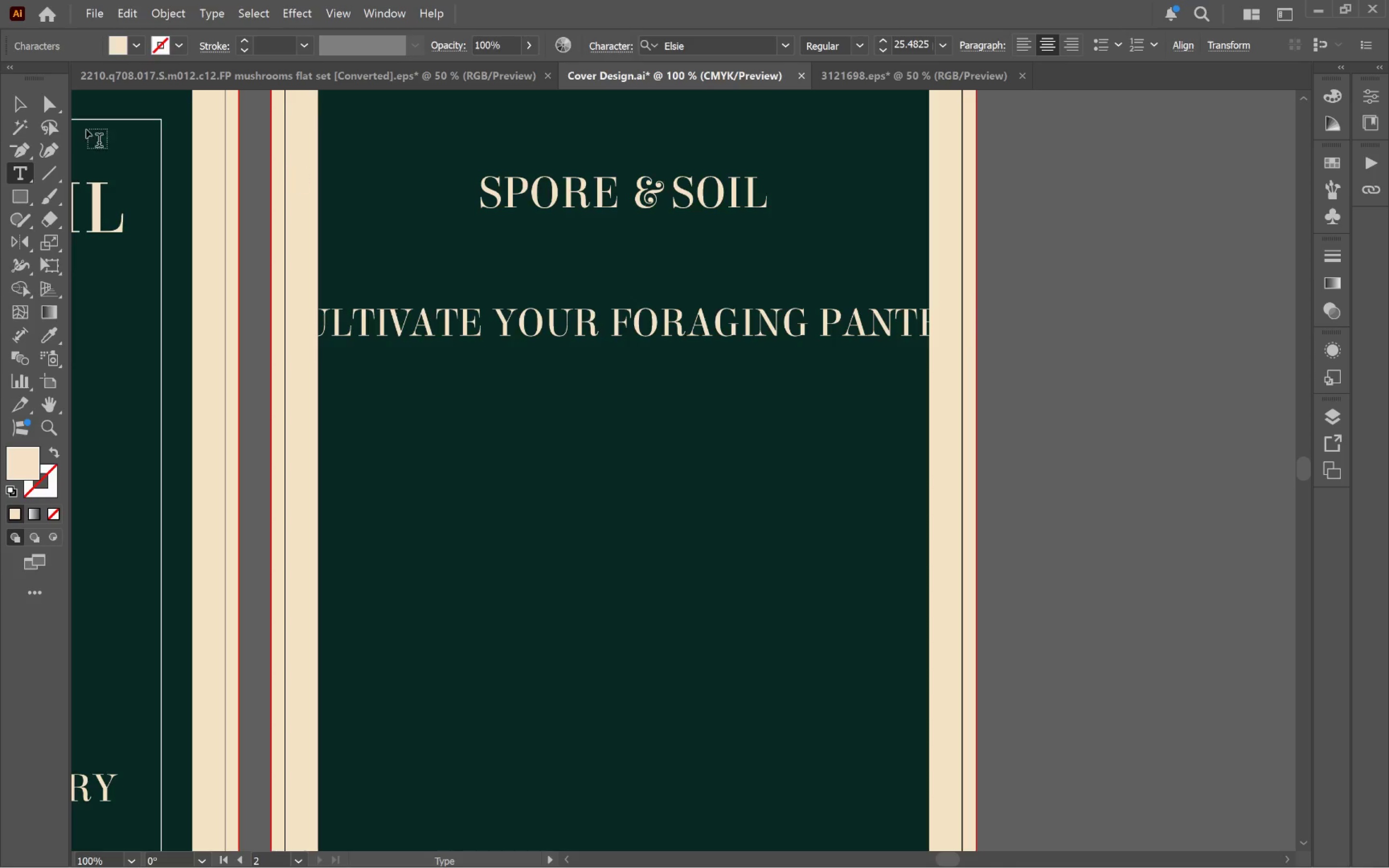 
left_click([12, 95])
 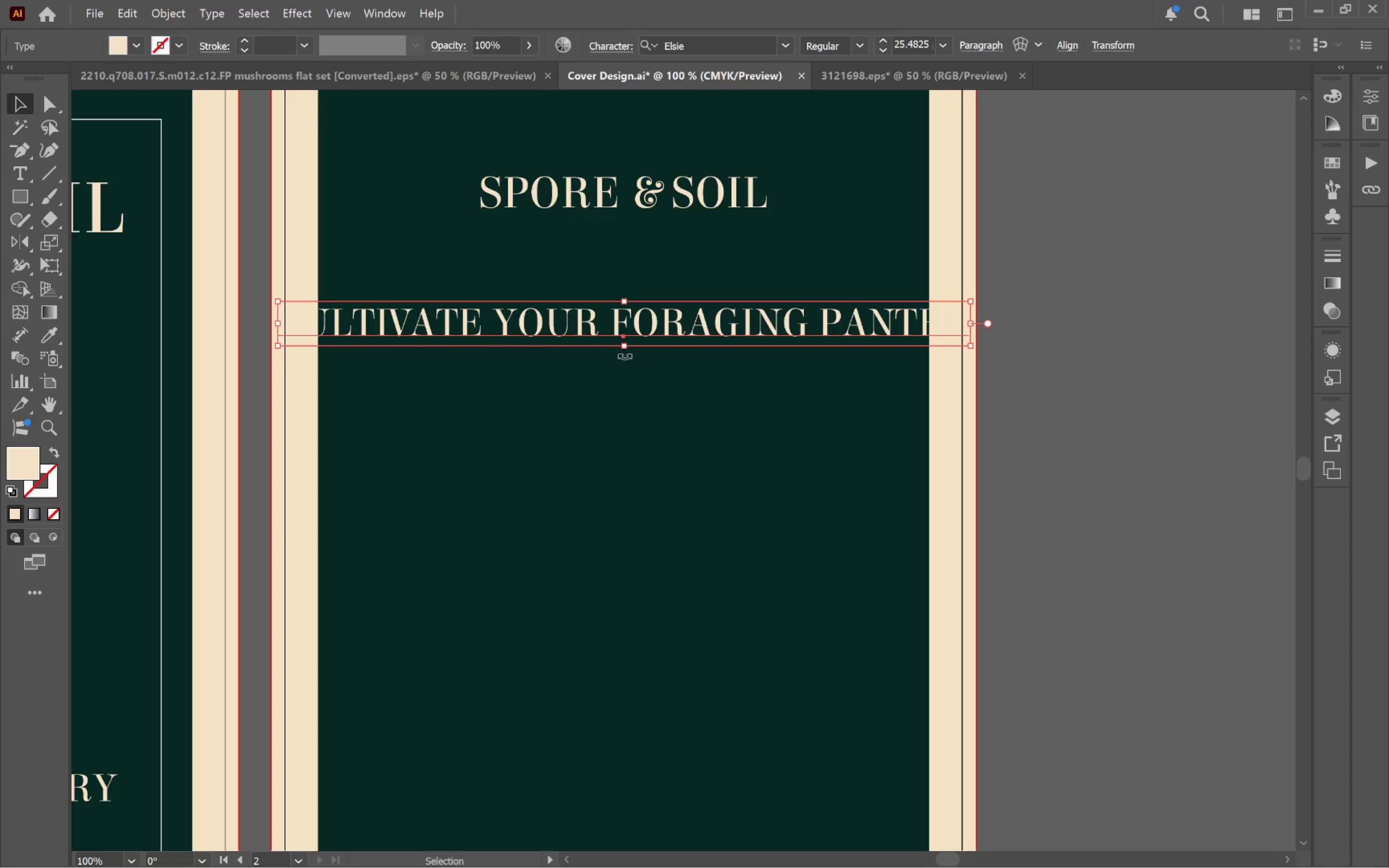 
left_click_drag(start_coordinate=[623, 344], to_coordinate=[632, 328])
 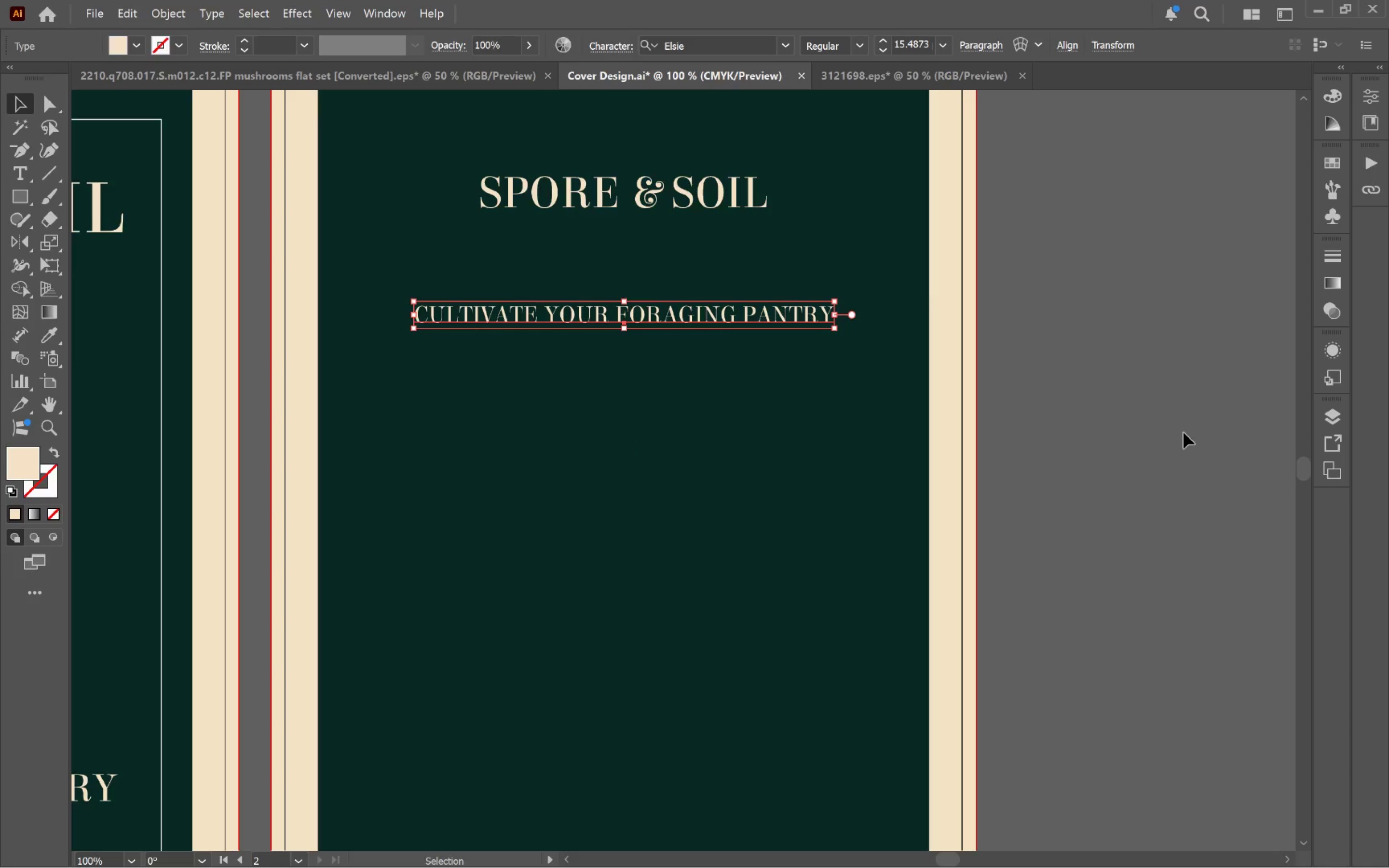 
hold_key(key=ShiftLeft, duration=2.01)
 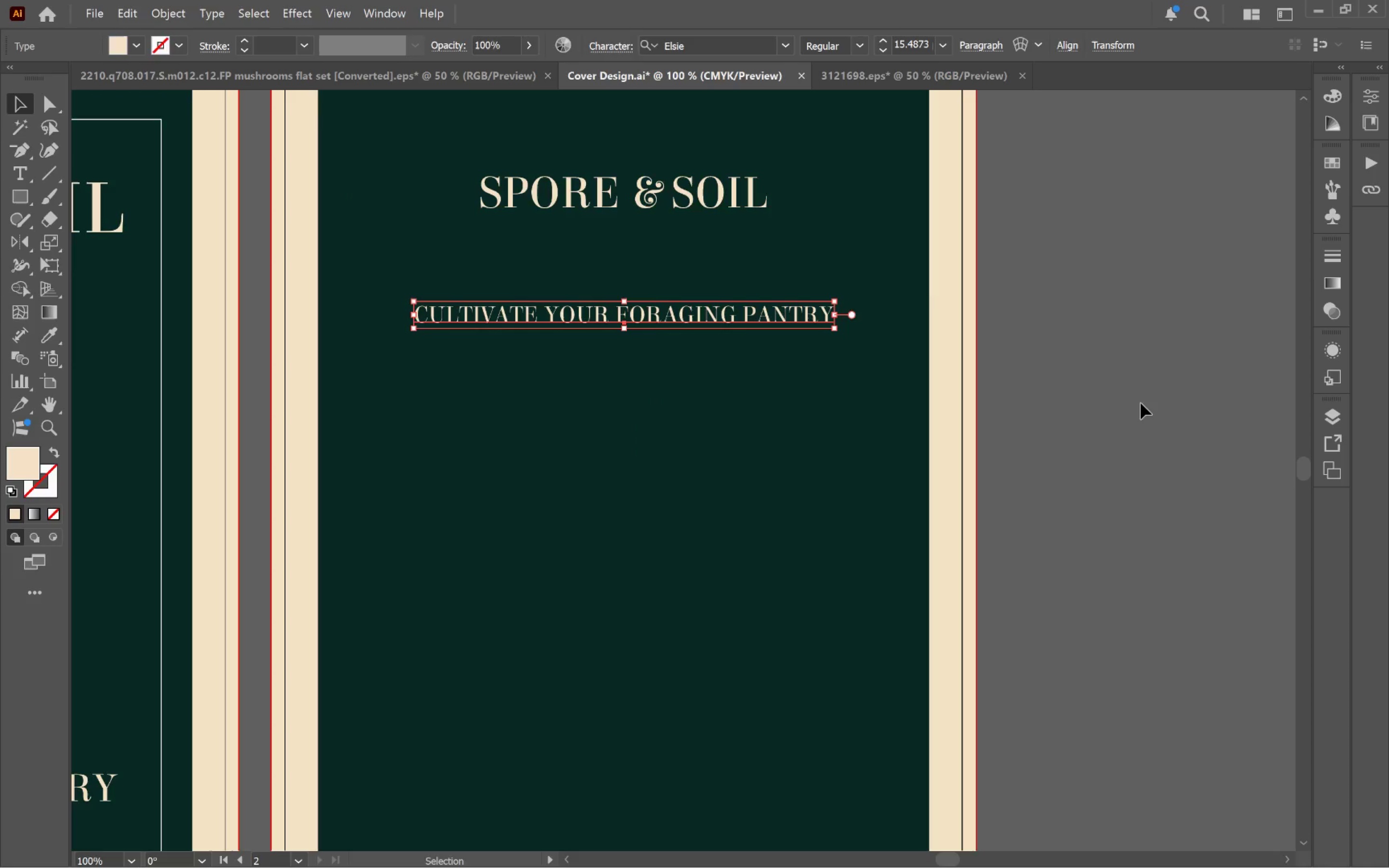 
left_click([1141, 403])
 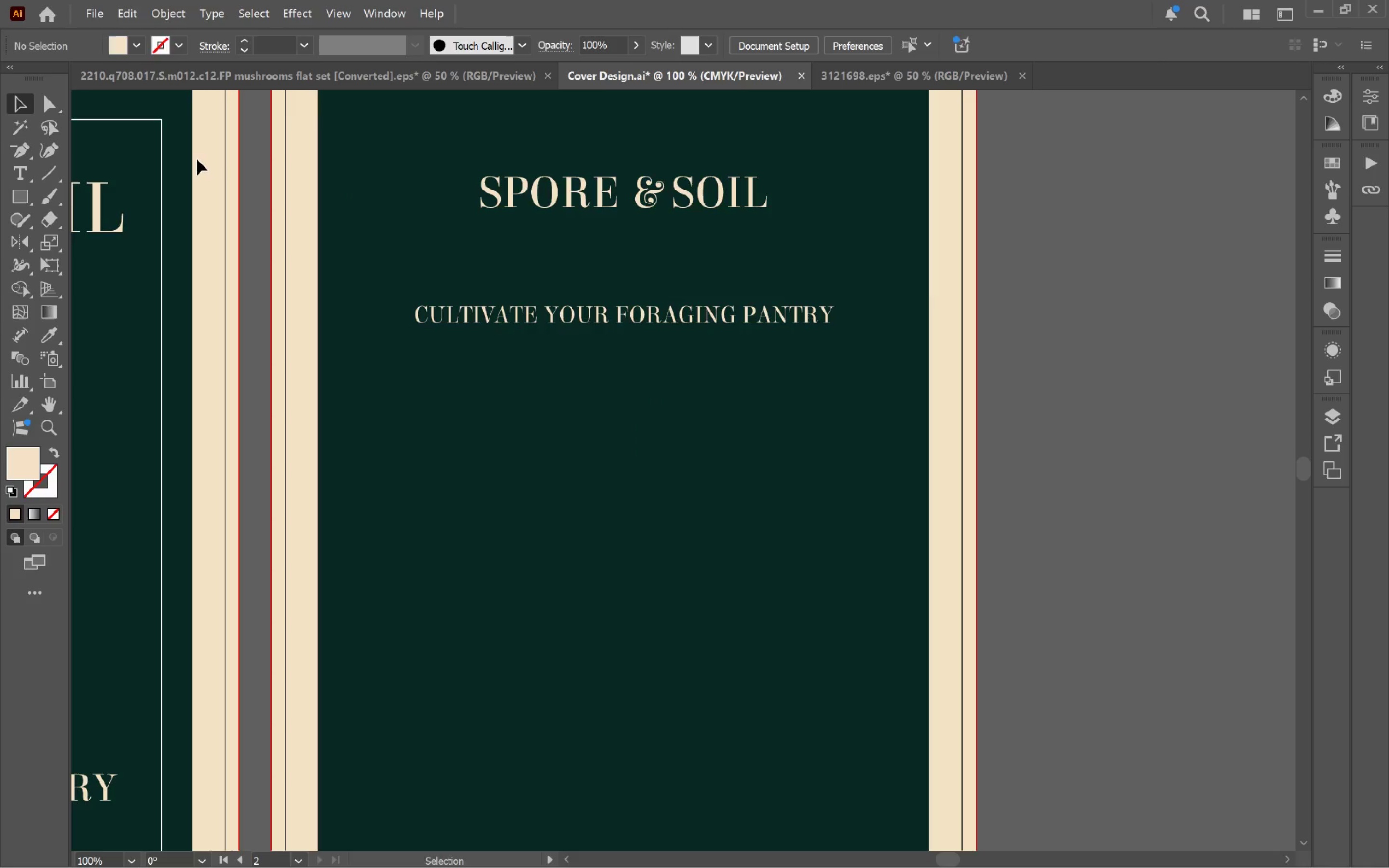 
left_click([19, 172])
 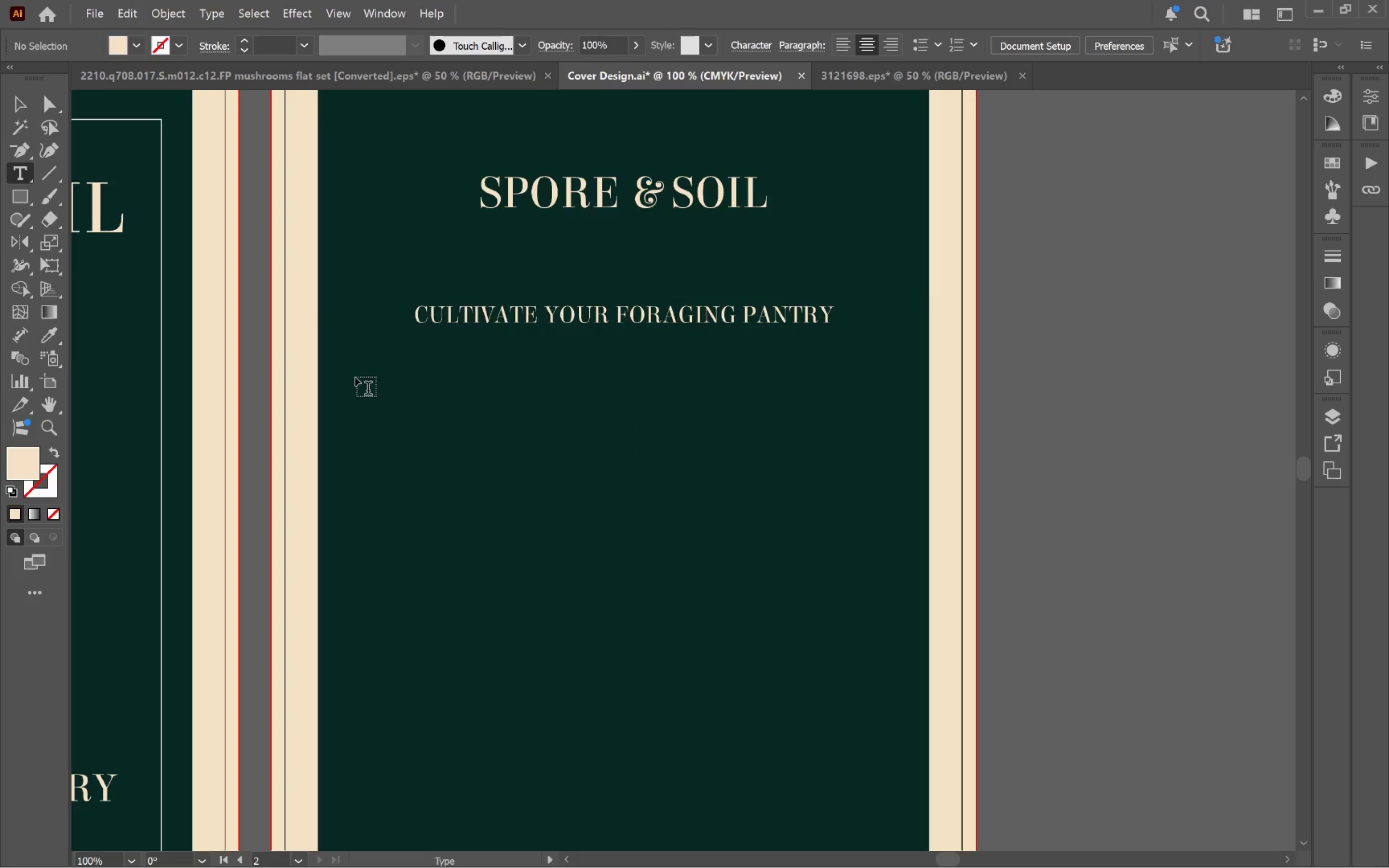 
left_click_drag(start_coordinate=[352, 370], to_coordinate=[903, 656])
 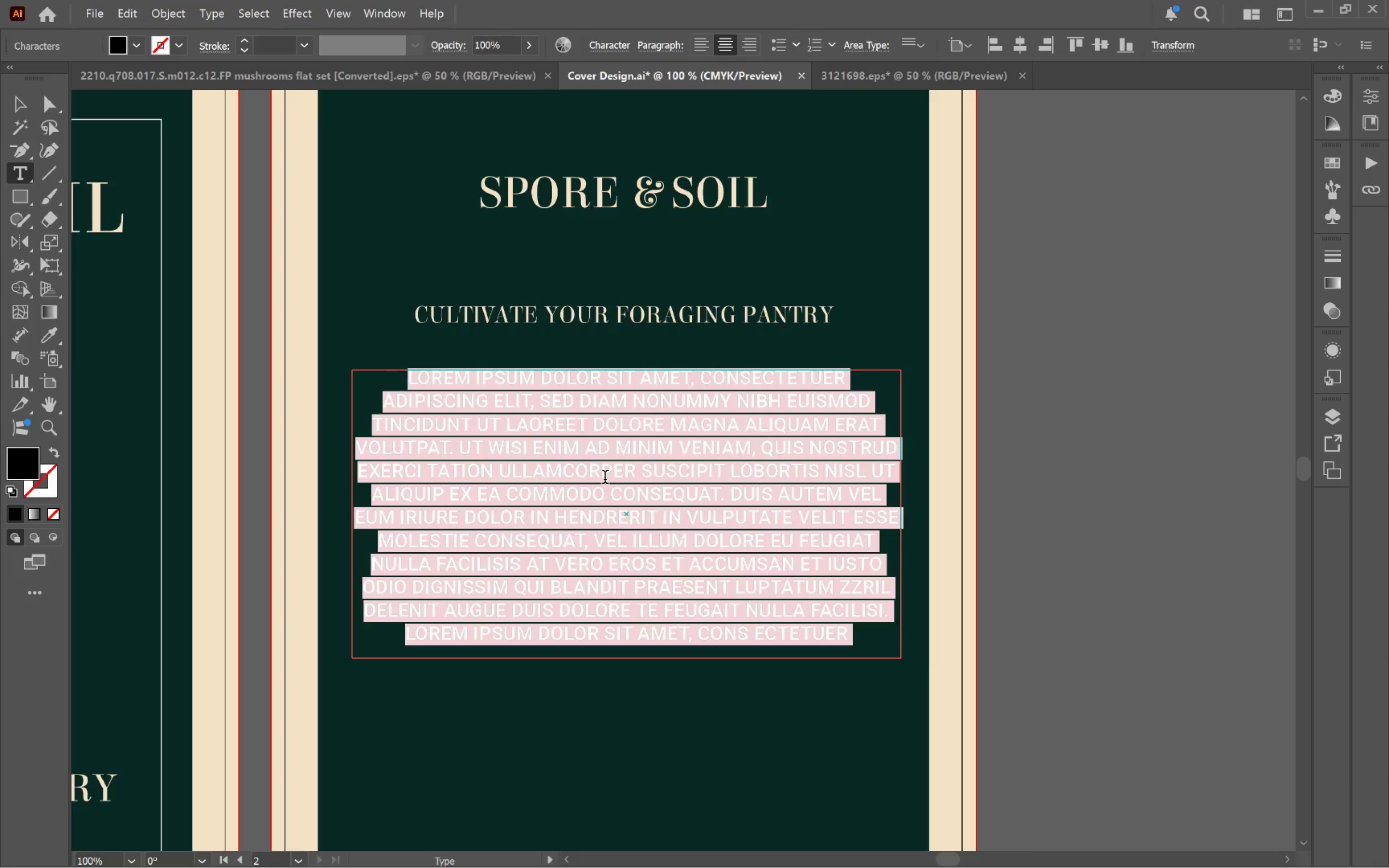 
wait(15.56)
 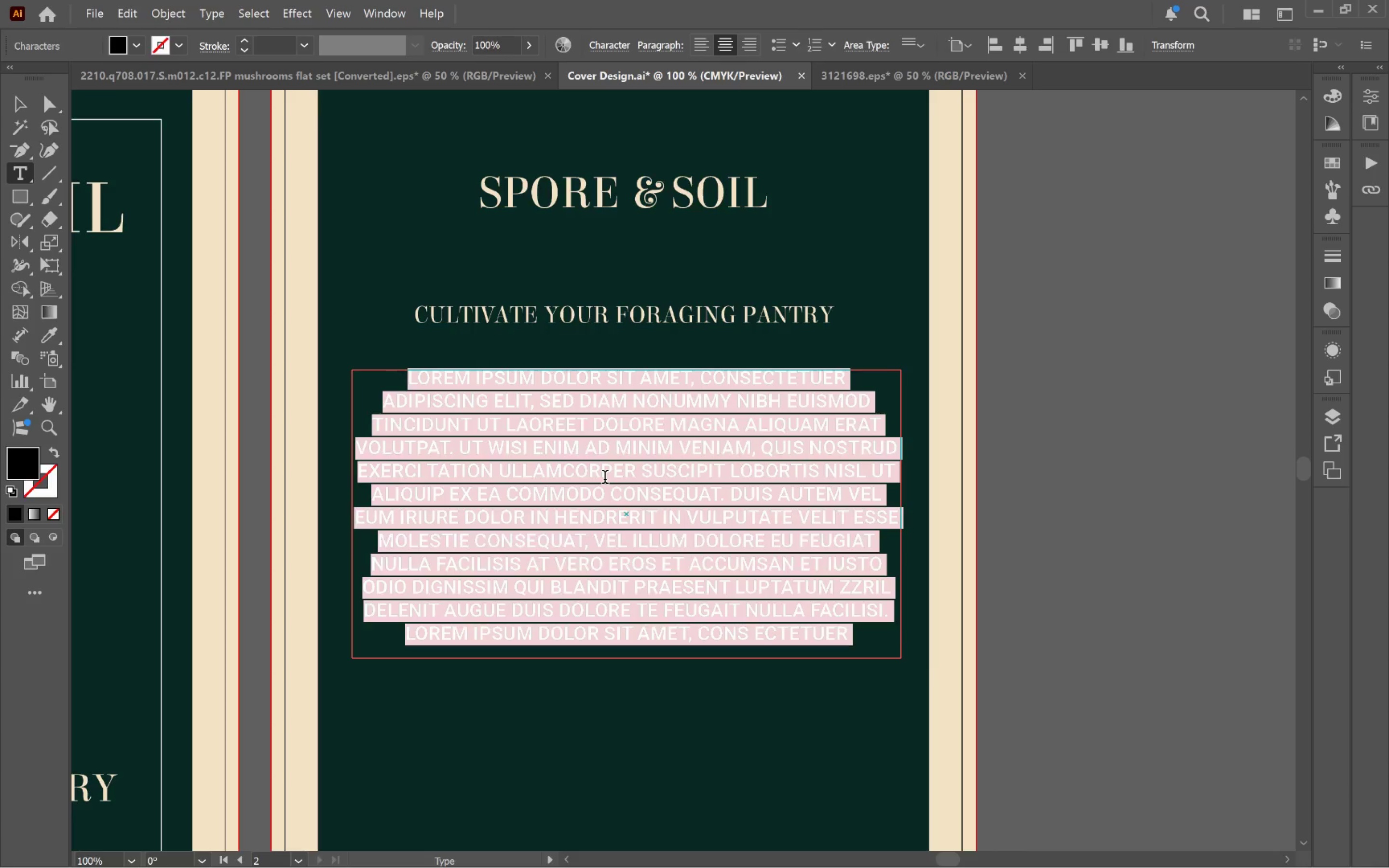 
left_click([1368, 97])
 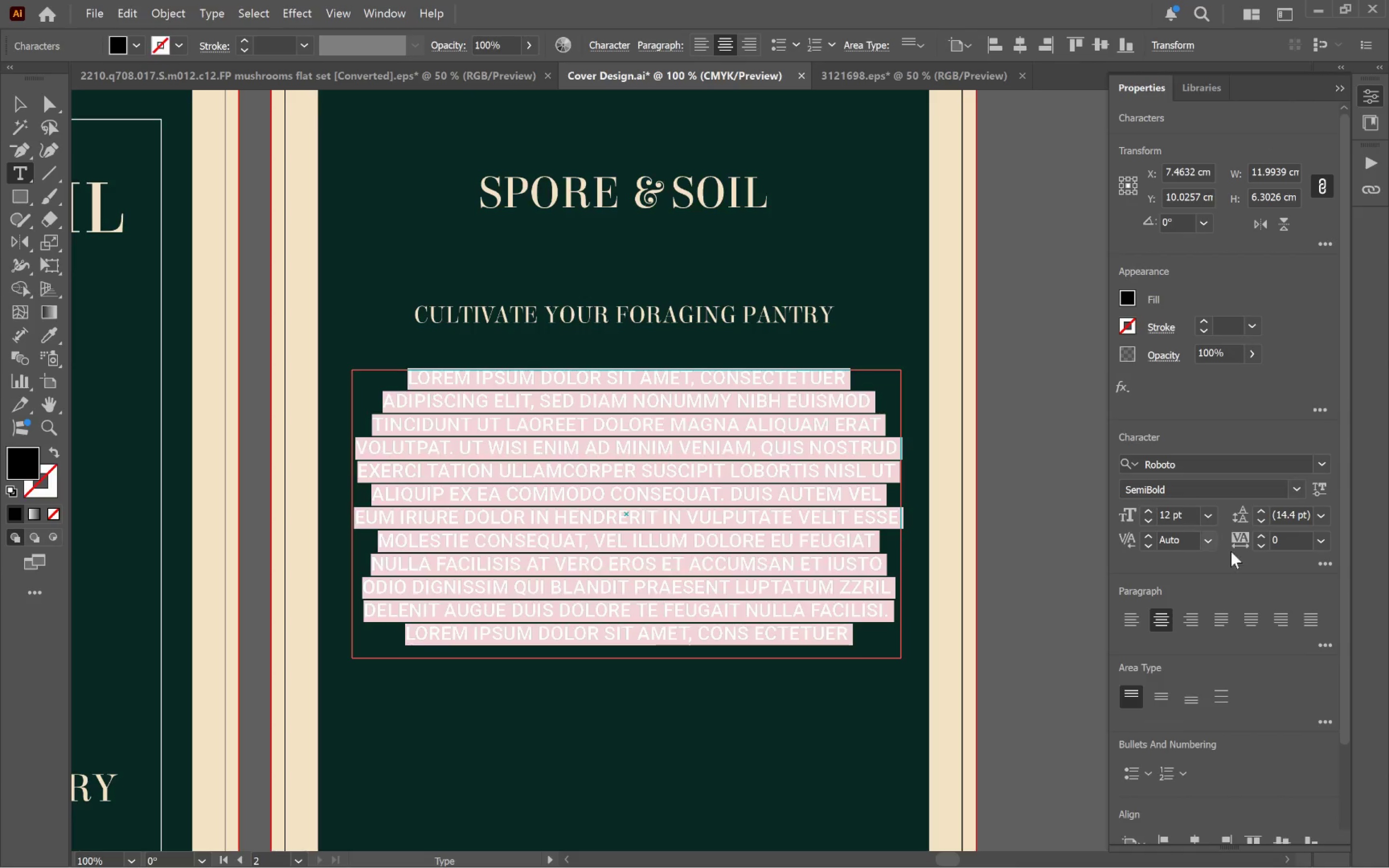 
left_click([1324, 561])
 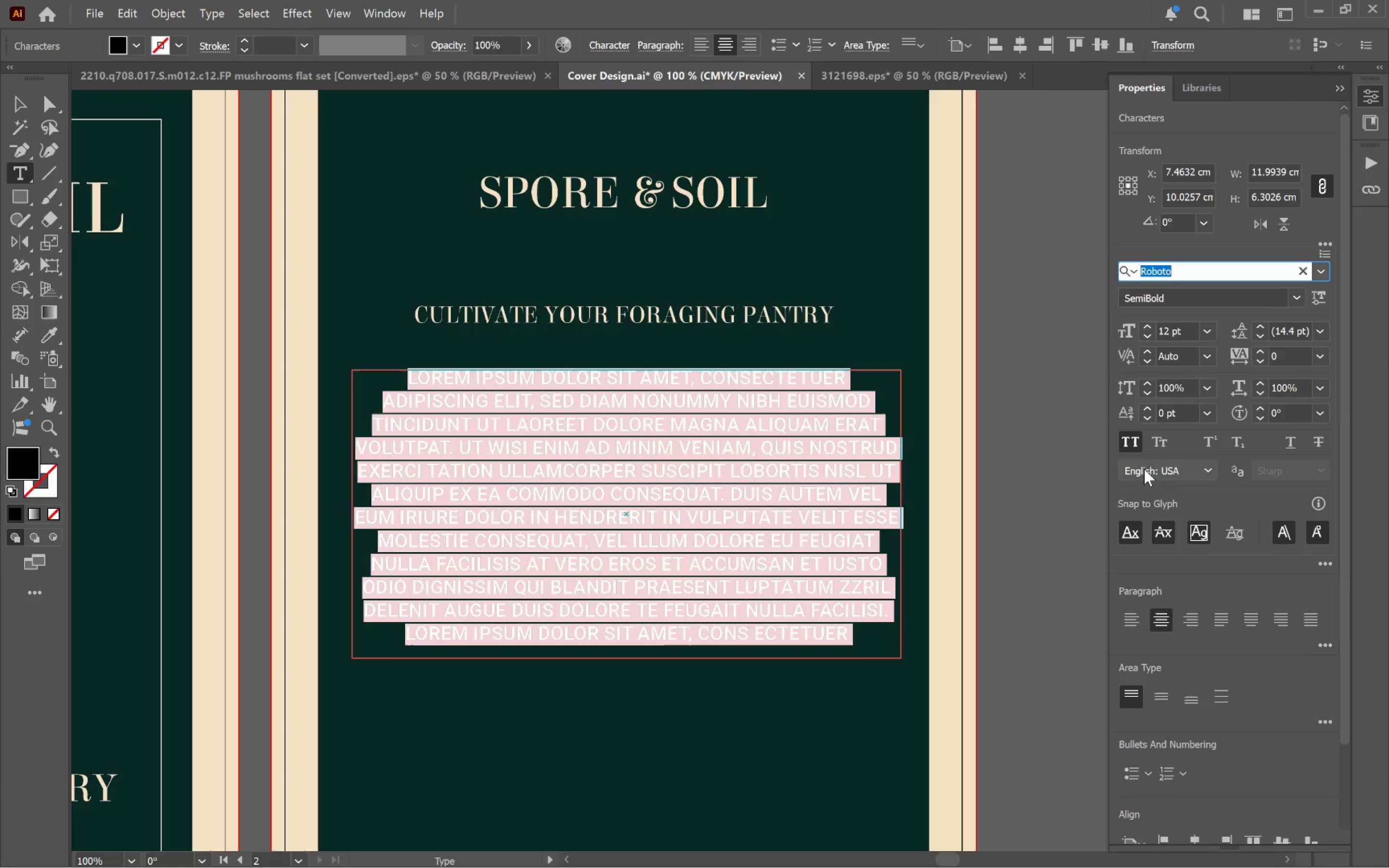 
left_click([1134, 442])
 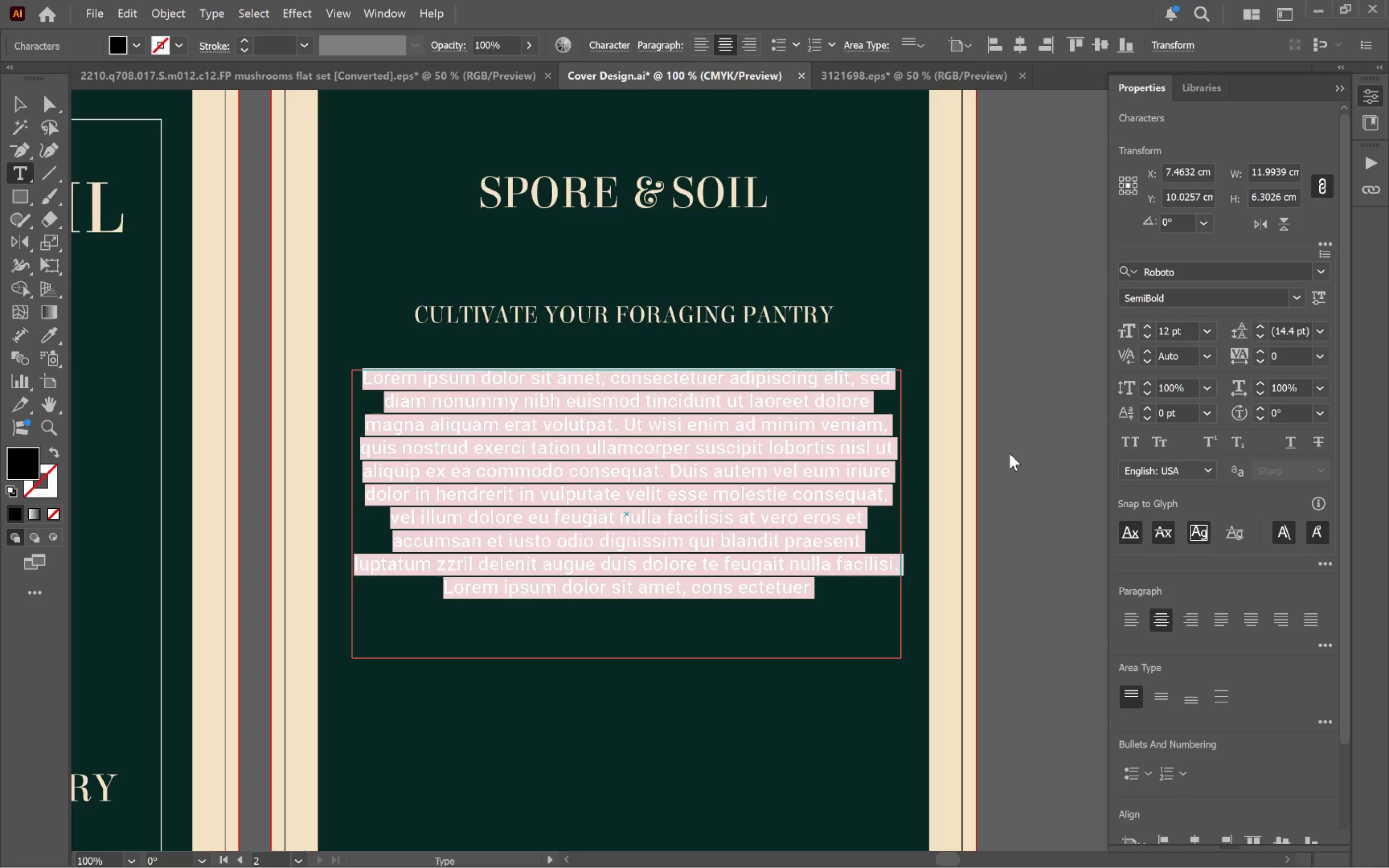 
wait(5.63)
 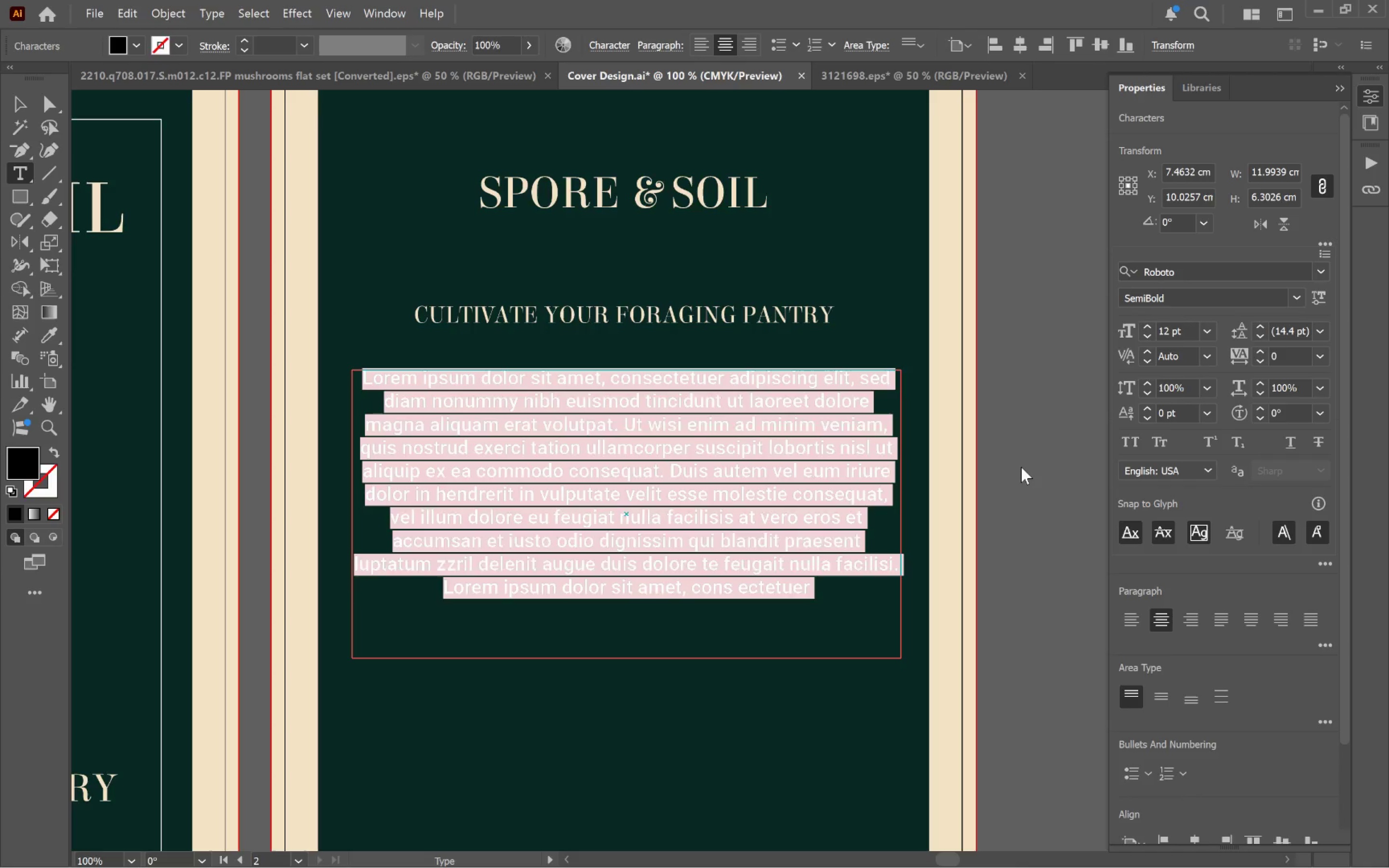 
hold_key(key=ControlLeft, duration=1.25)
left_click([1009, 453])
 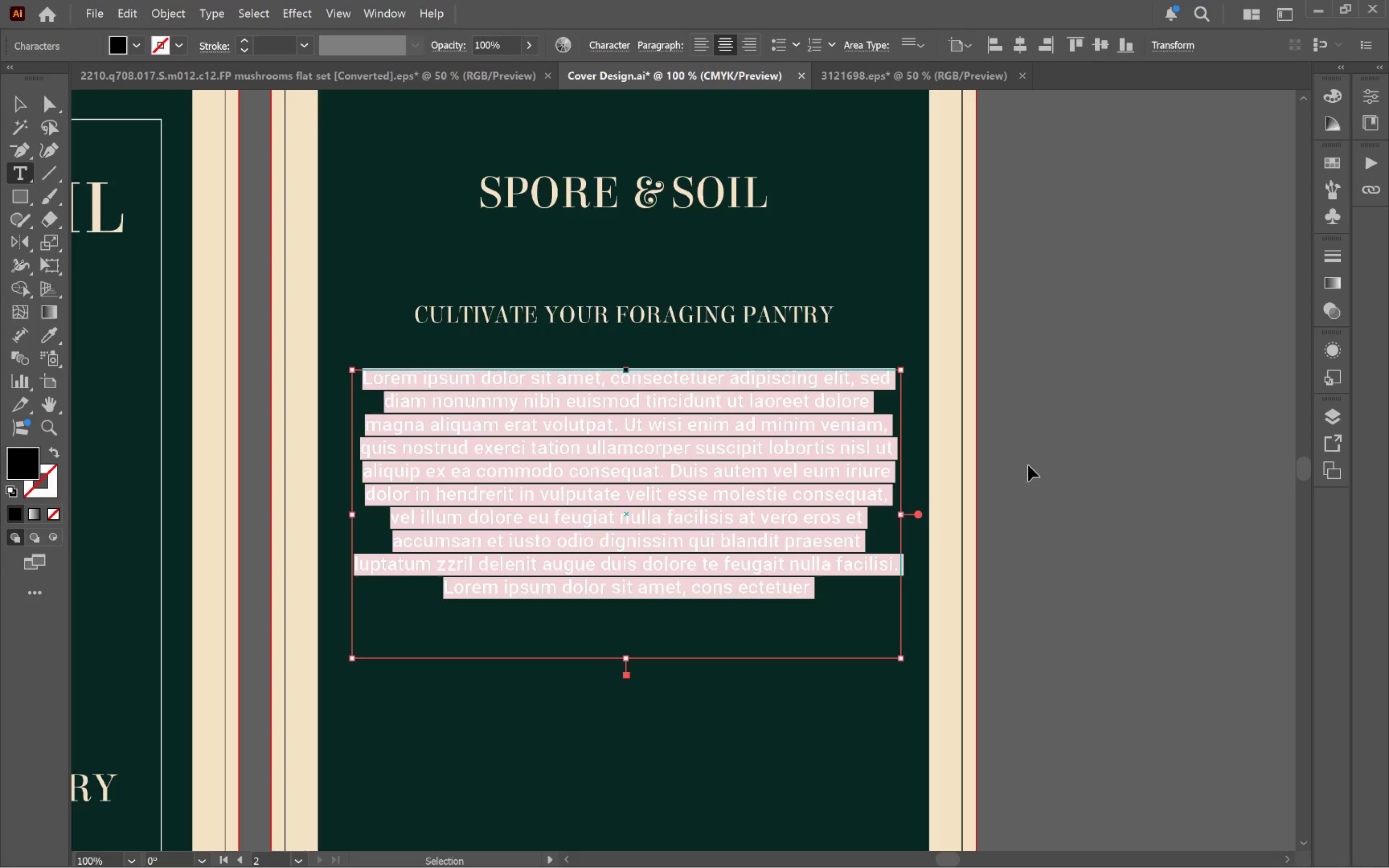 
left_click([1029, 465])
 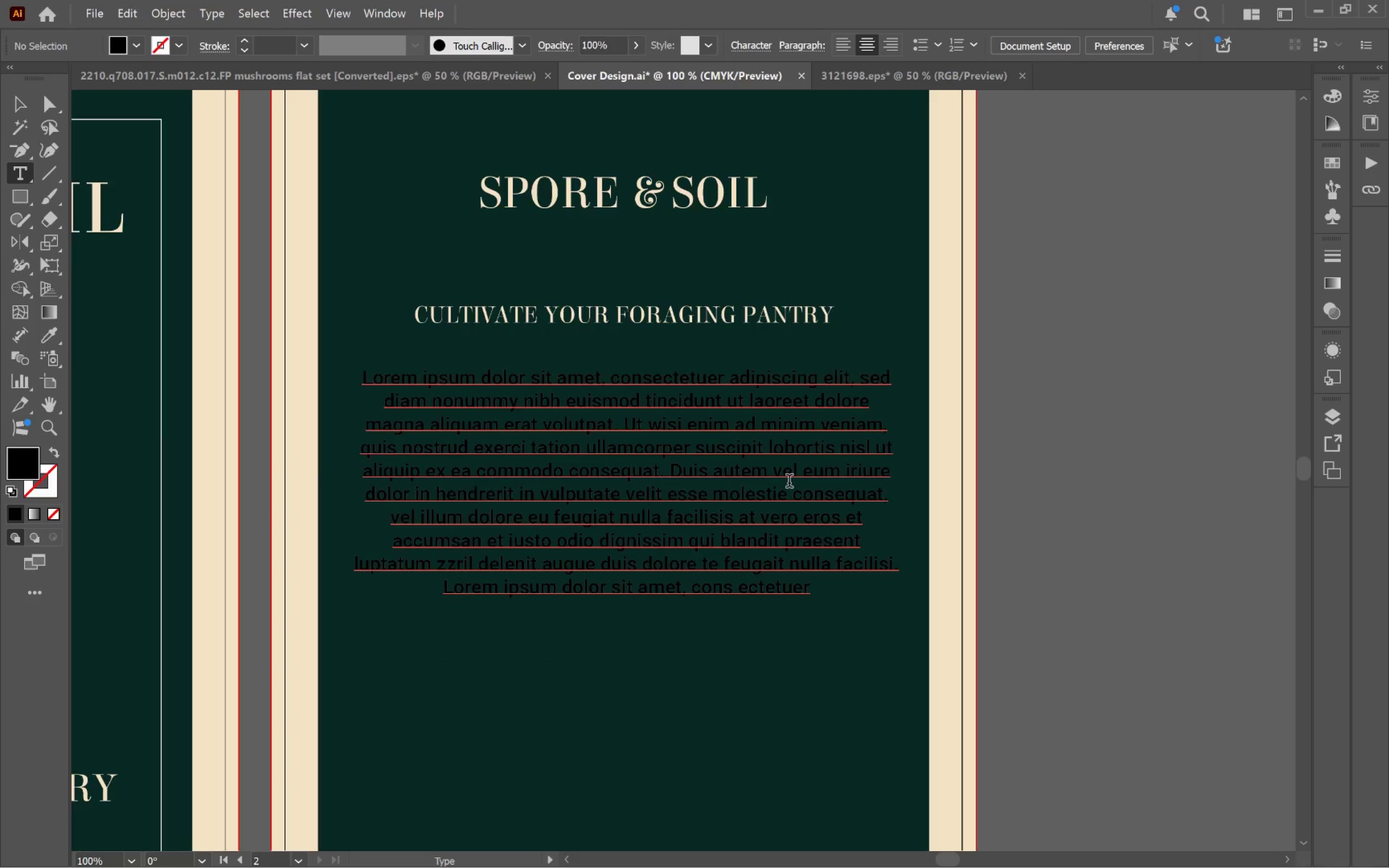 
hold_key(key=ControlLeft, duration=0.49)
left_click([790, 475])
 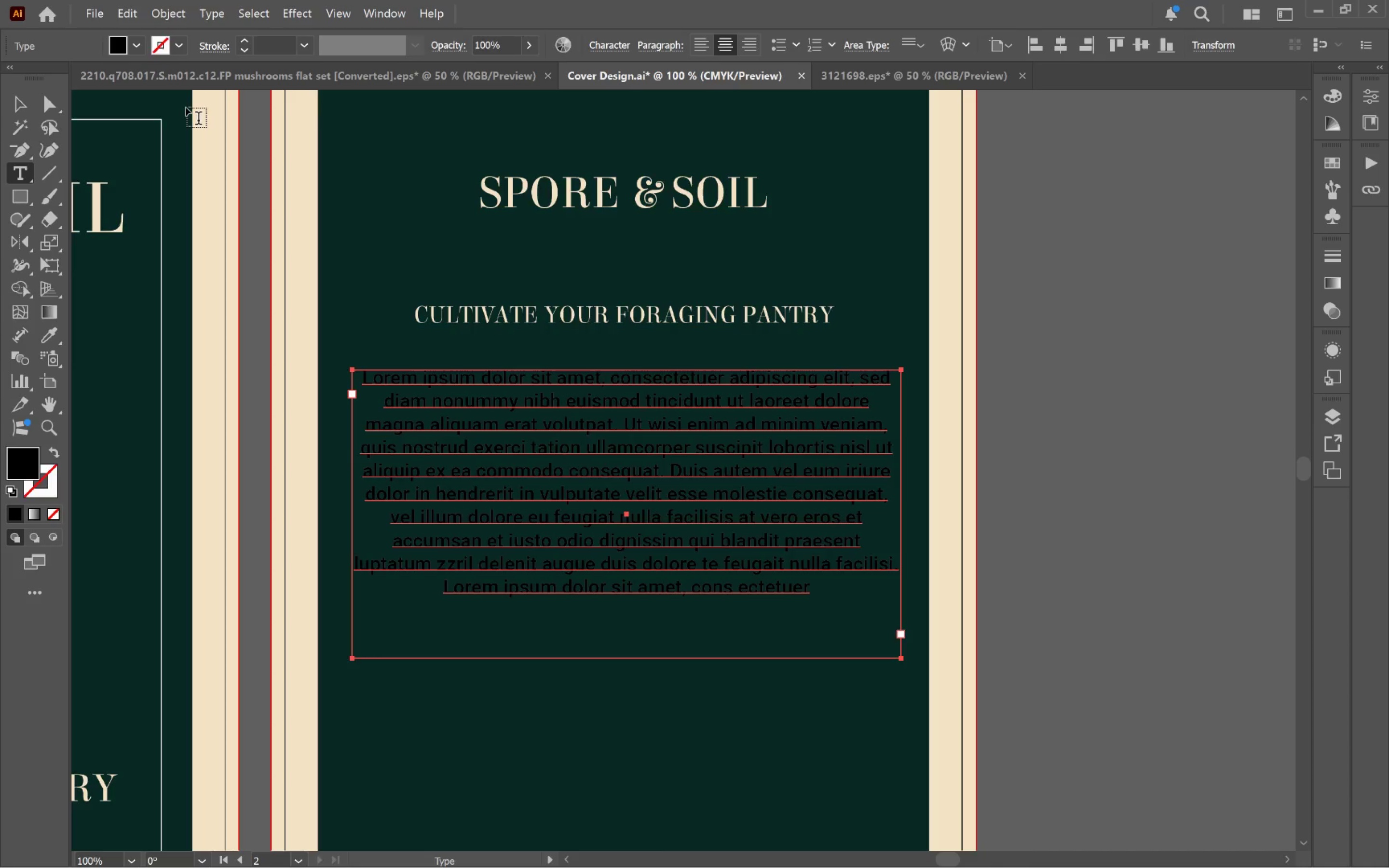 
left_click([140, 46])
 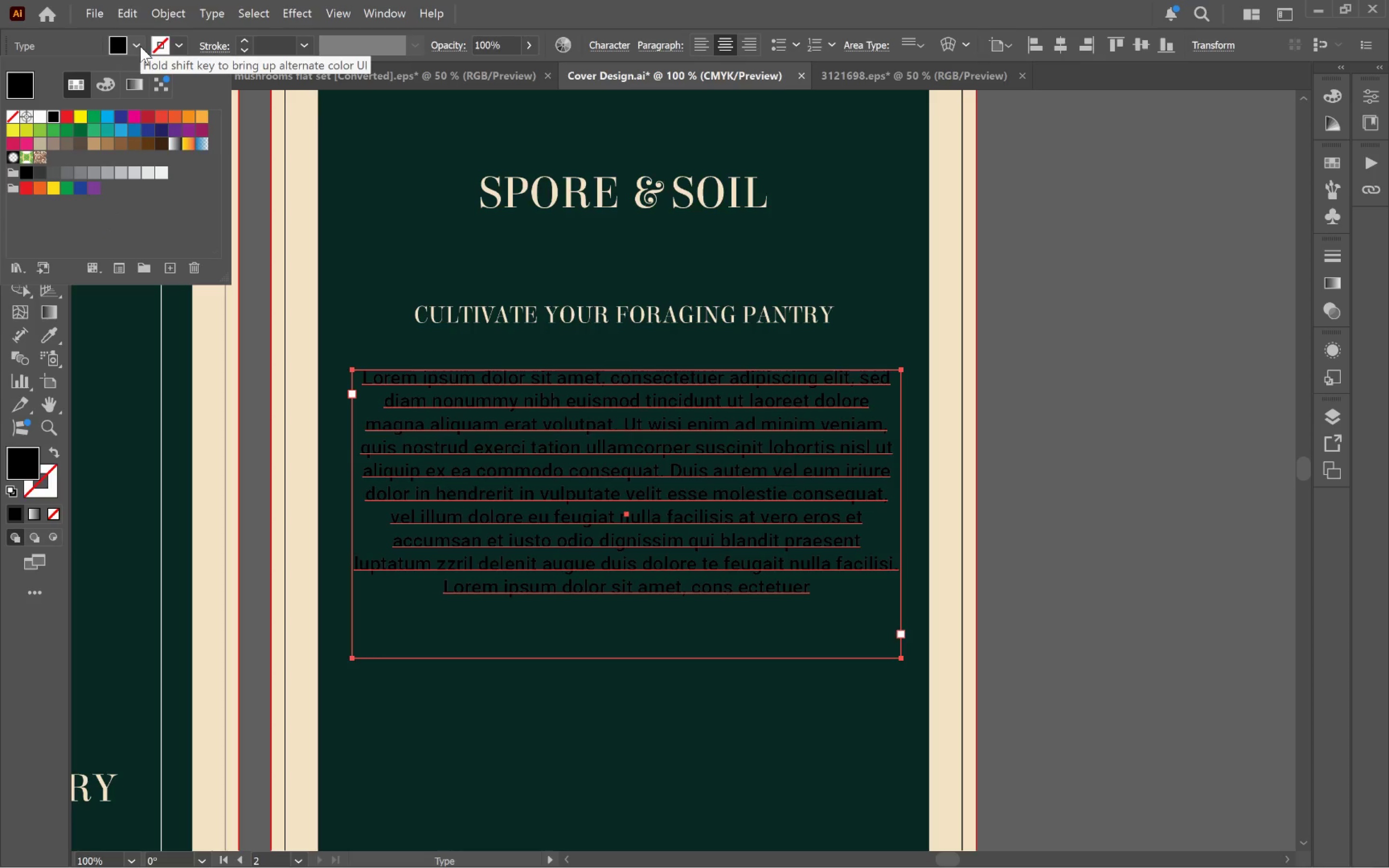 
left_click([140, 46])
 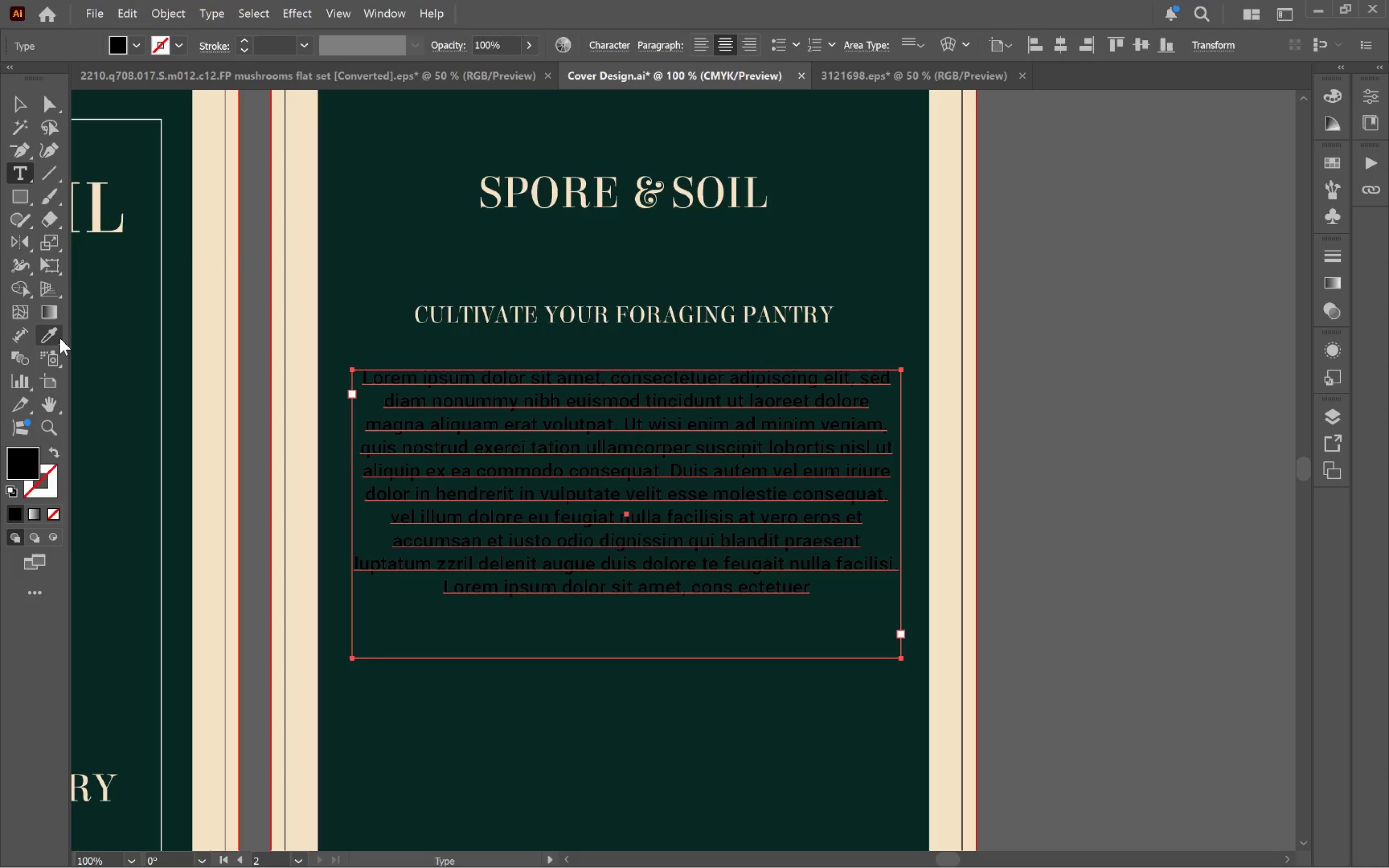 
left_click([53, 331])
 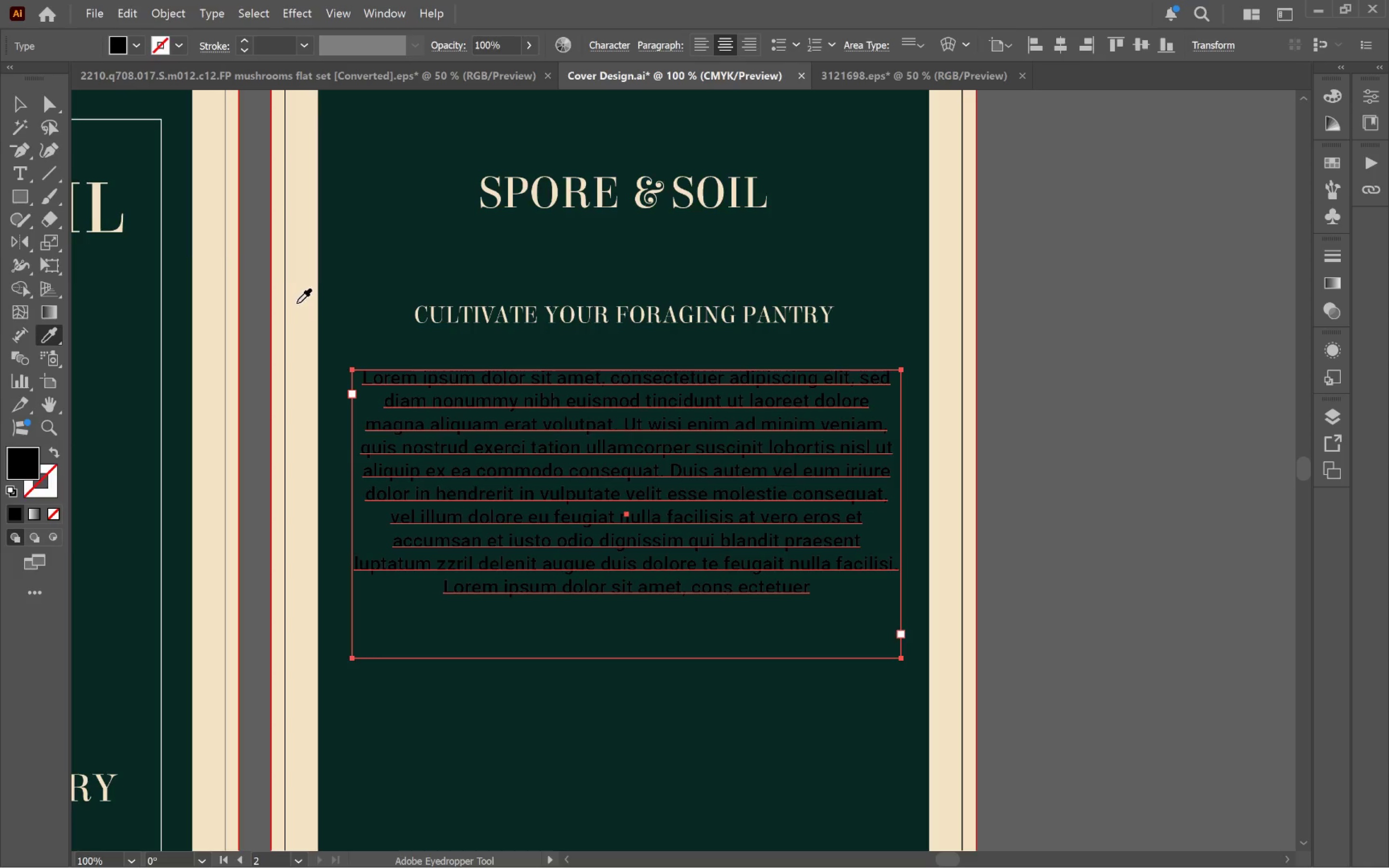 
left_click([301, 302])
 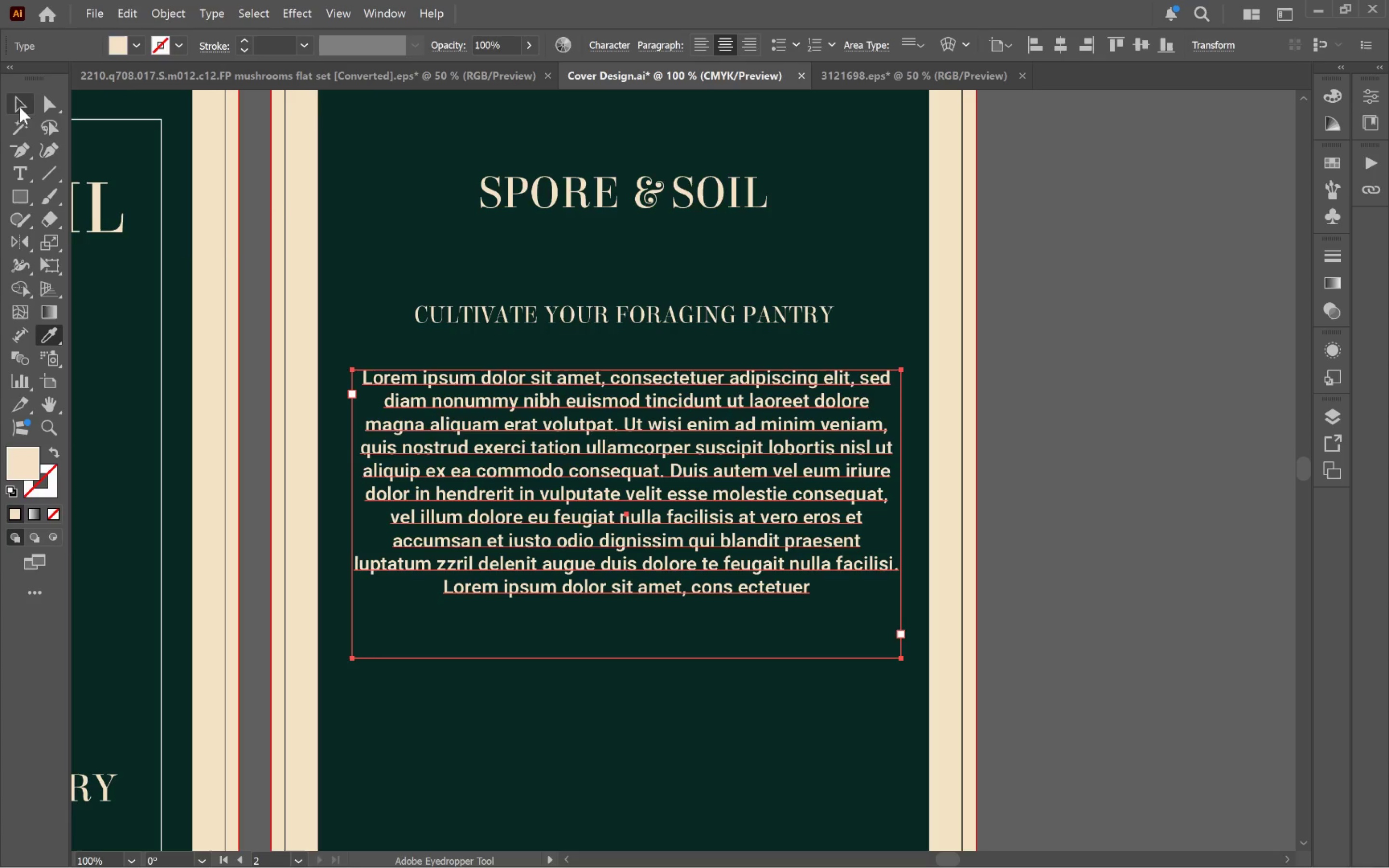 
left_click([19, 105])
 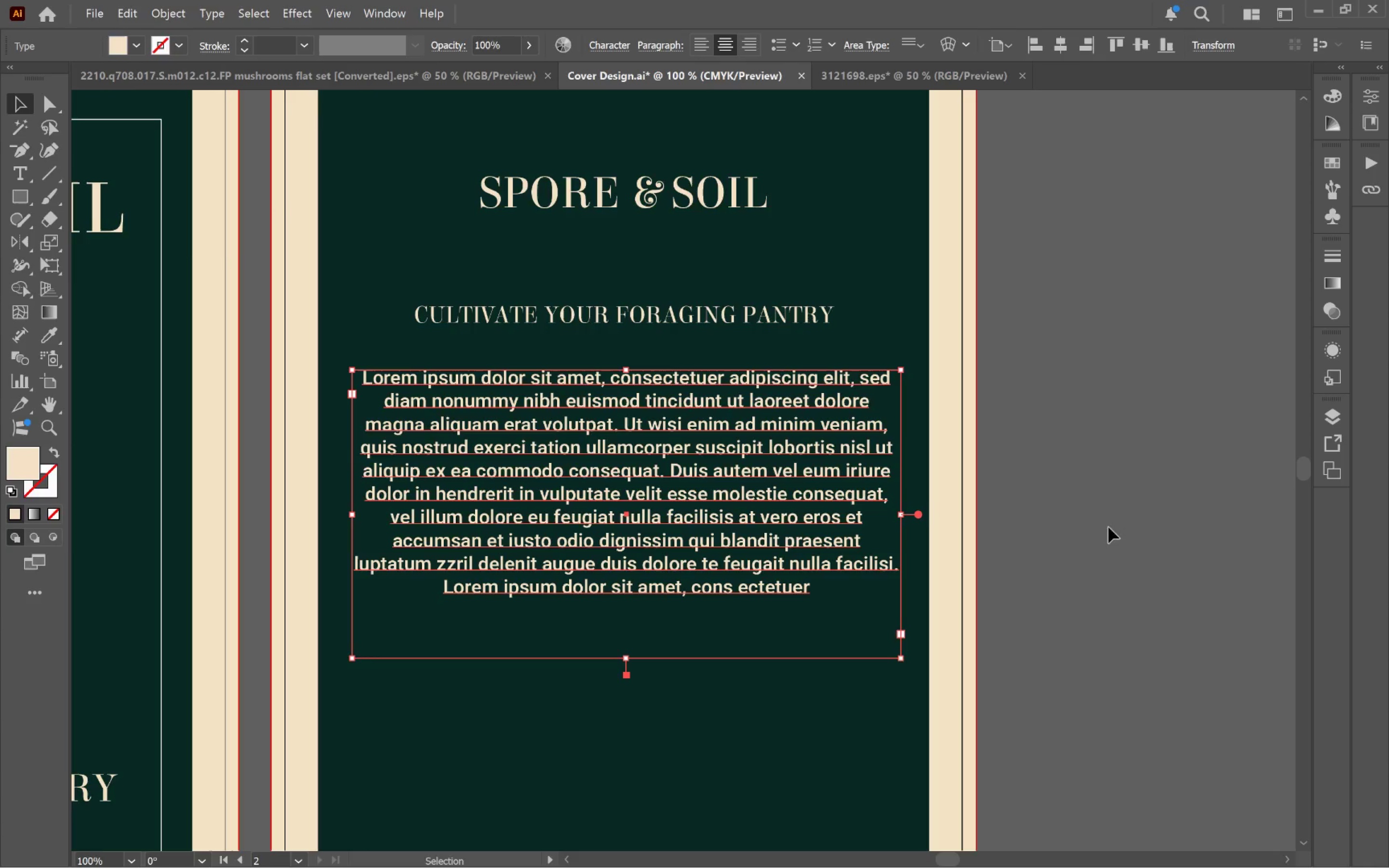 
left_click([1091, 503])
 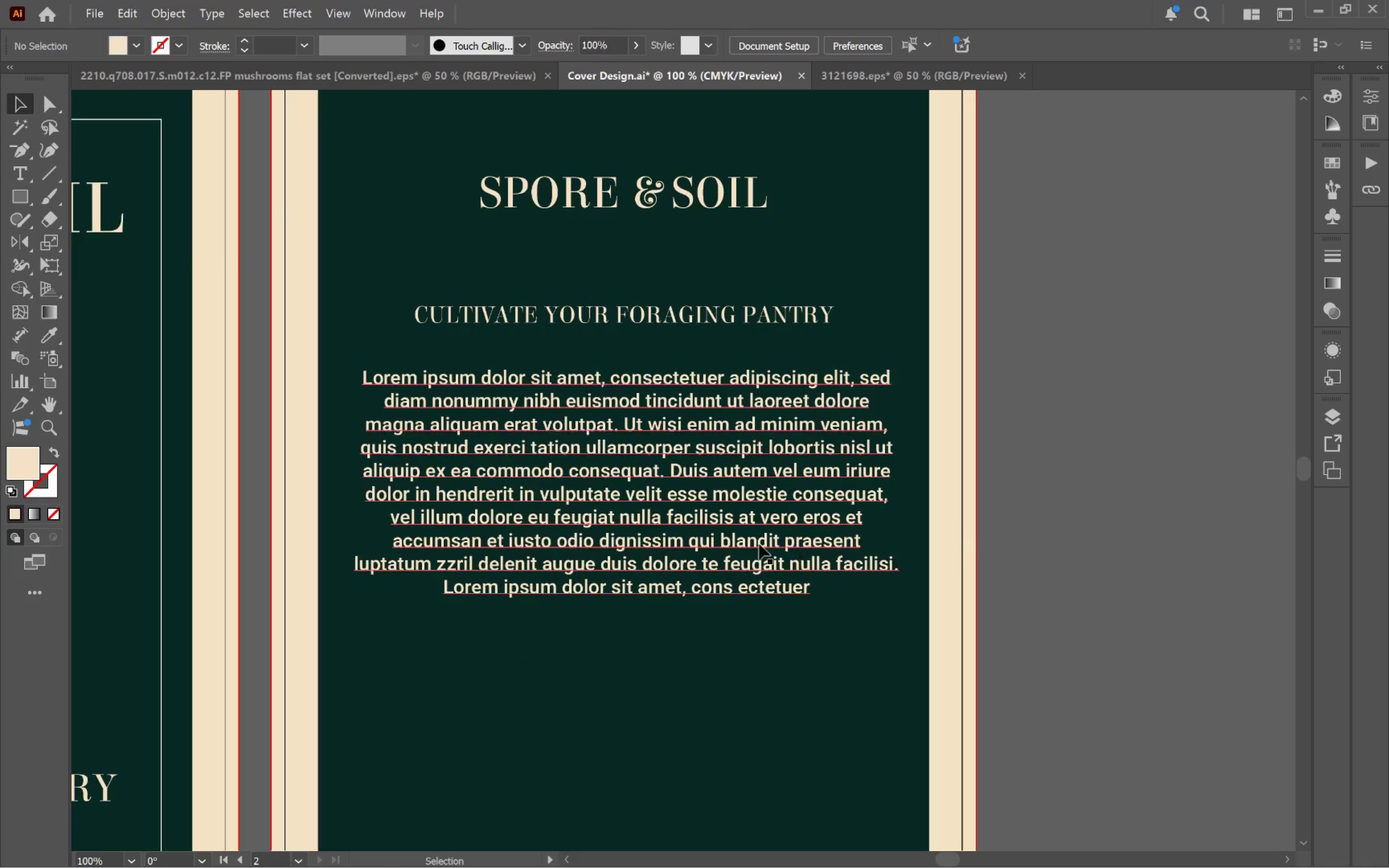 
left_click([737, 524])
 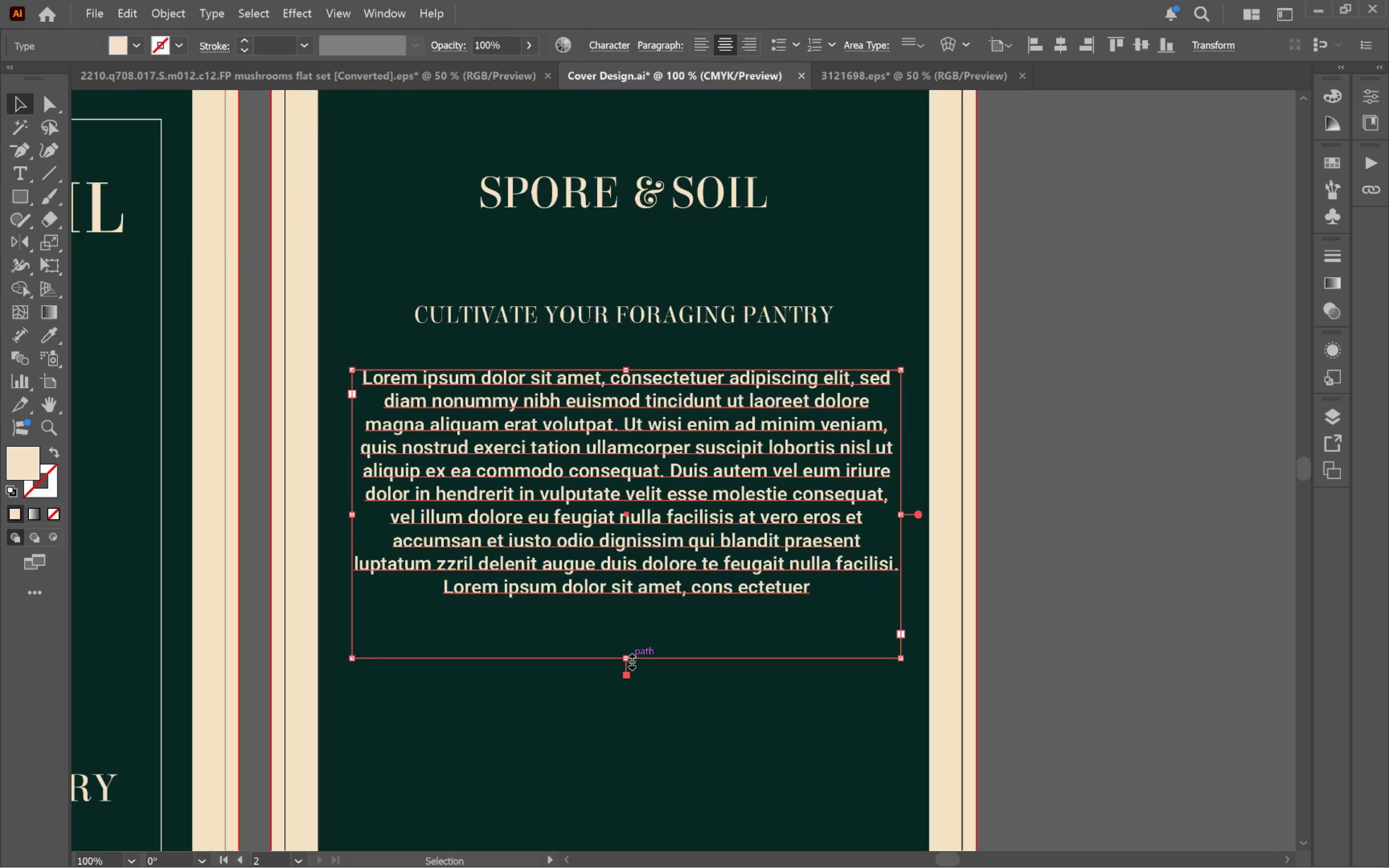 
left_click_drag(start_coordinate=[629, 659], to_coordinate=[675, 606])
 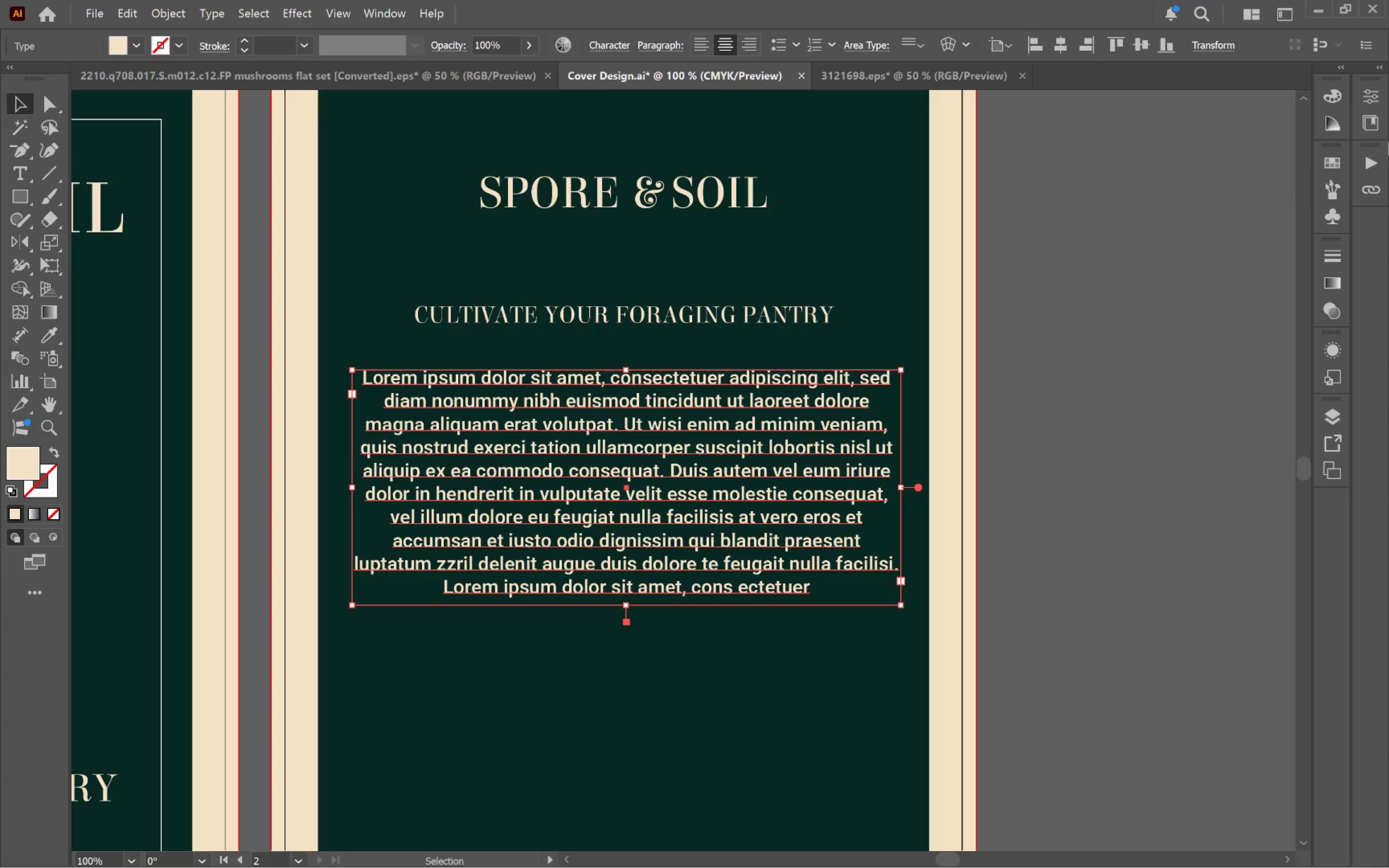 
left_click([1375, 95])
 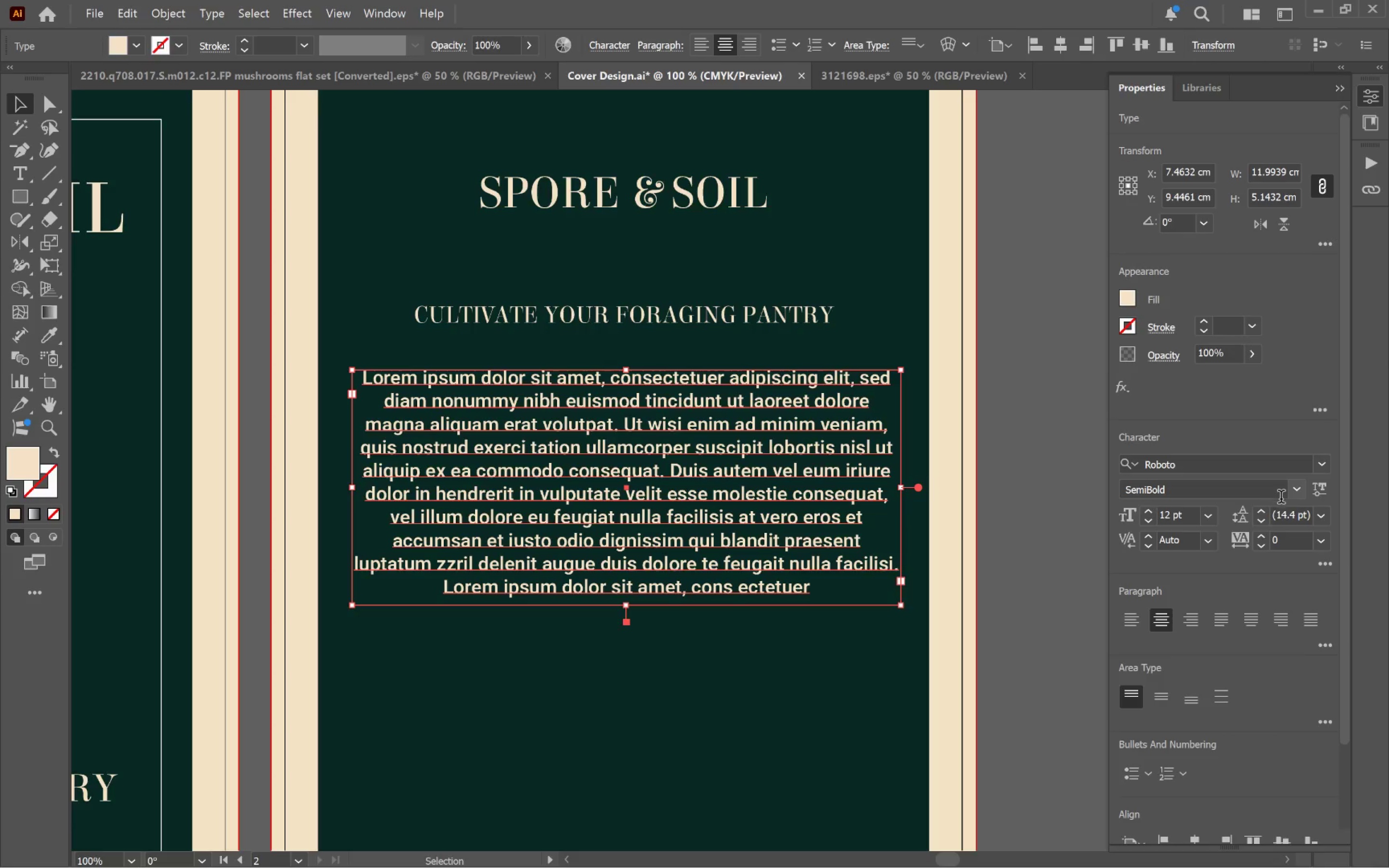 
left_click([1296, 488])
 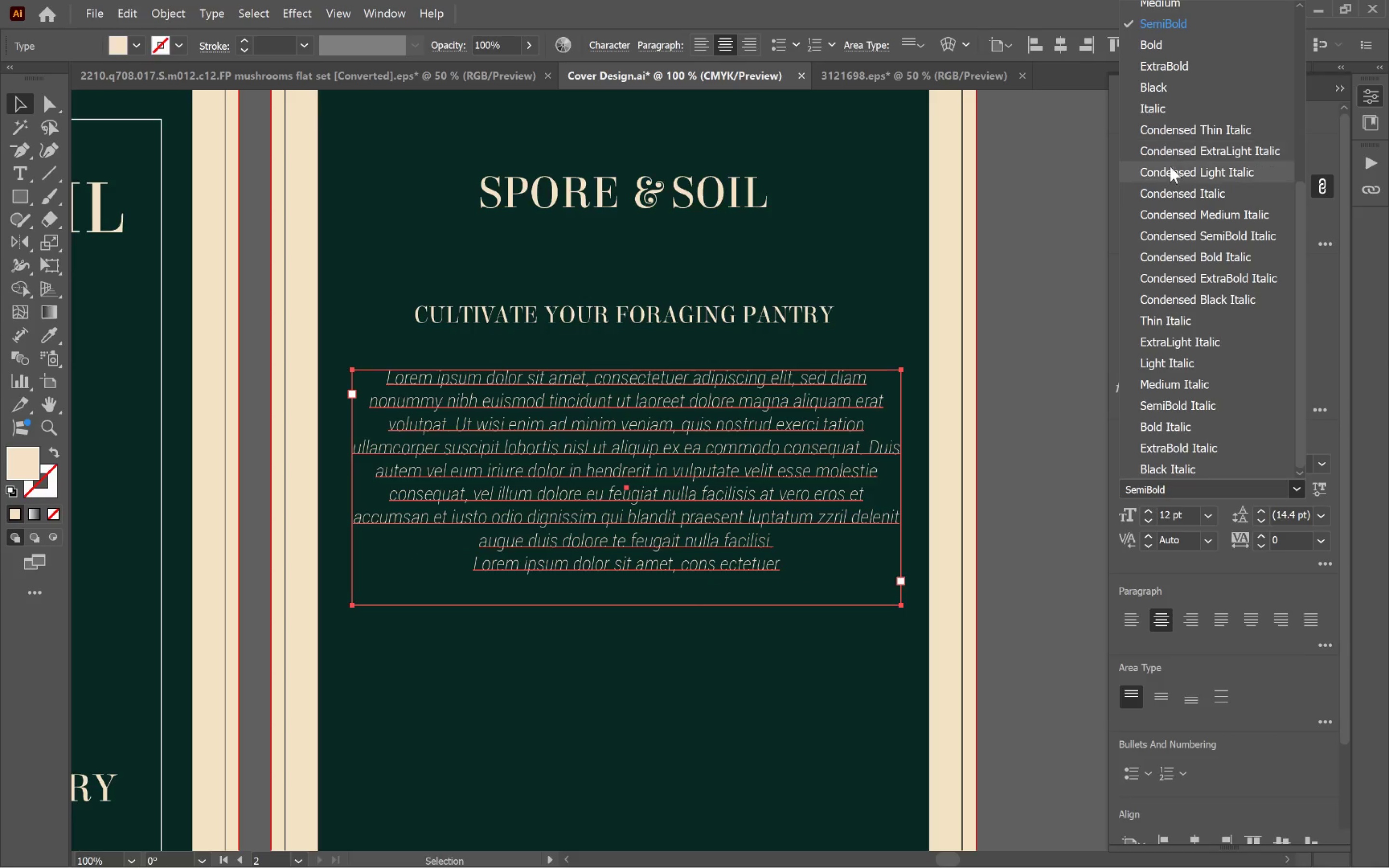 
scroll: coordinate [1203, 234], scroll_direction: up, amount: 2.0
 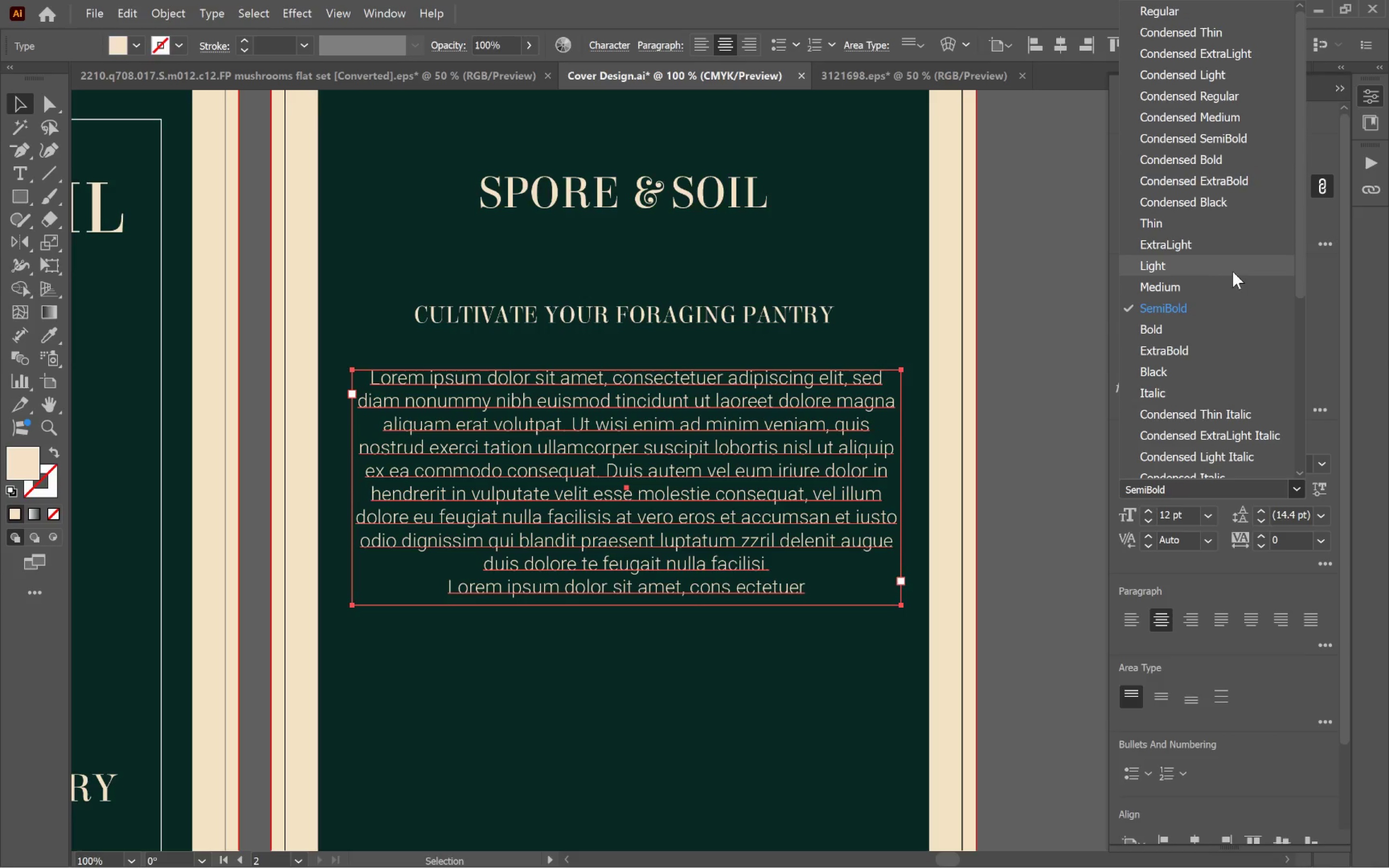 
left_click([1177, 9])
 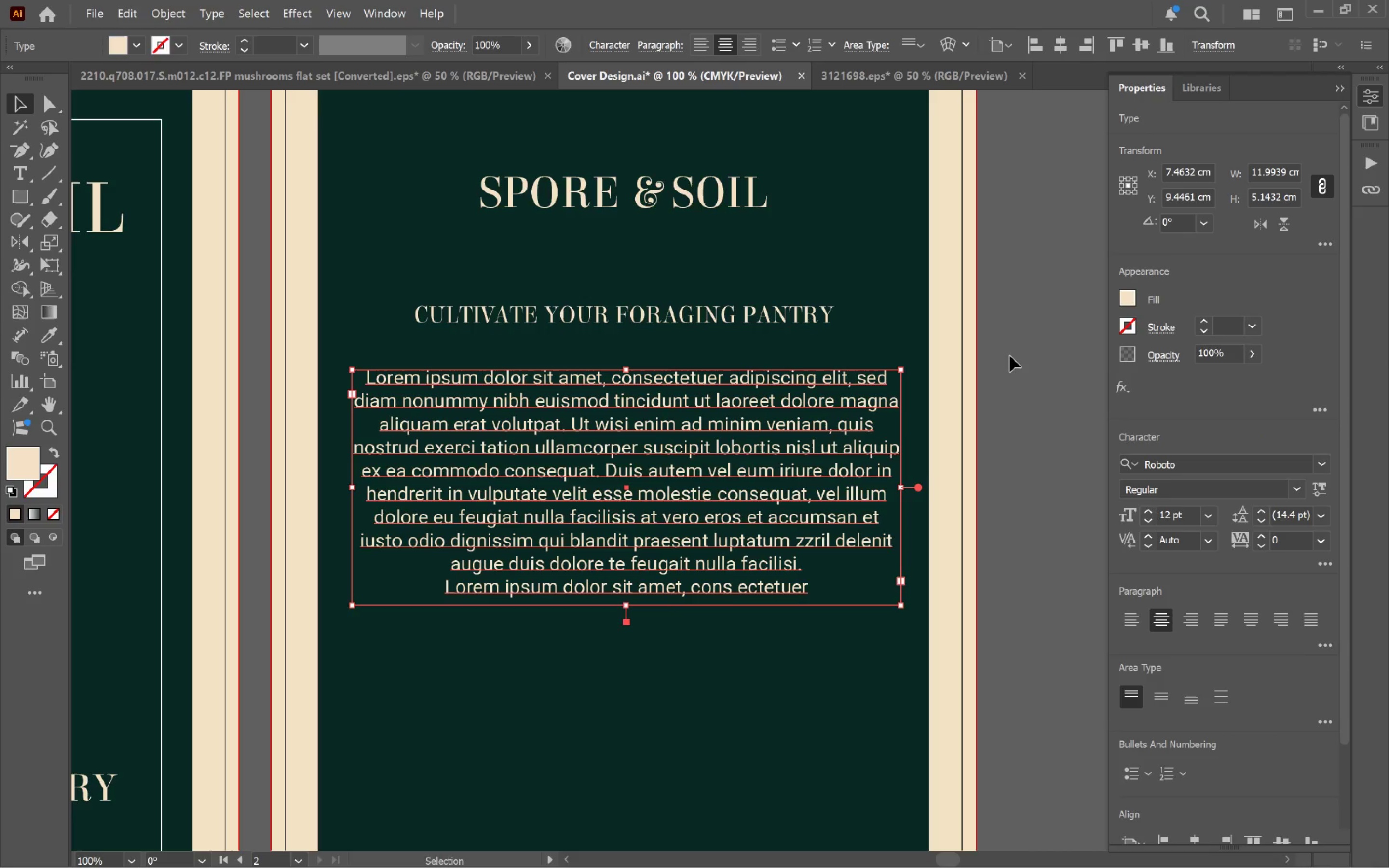 
left_click([1011, 352])
 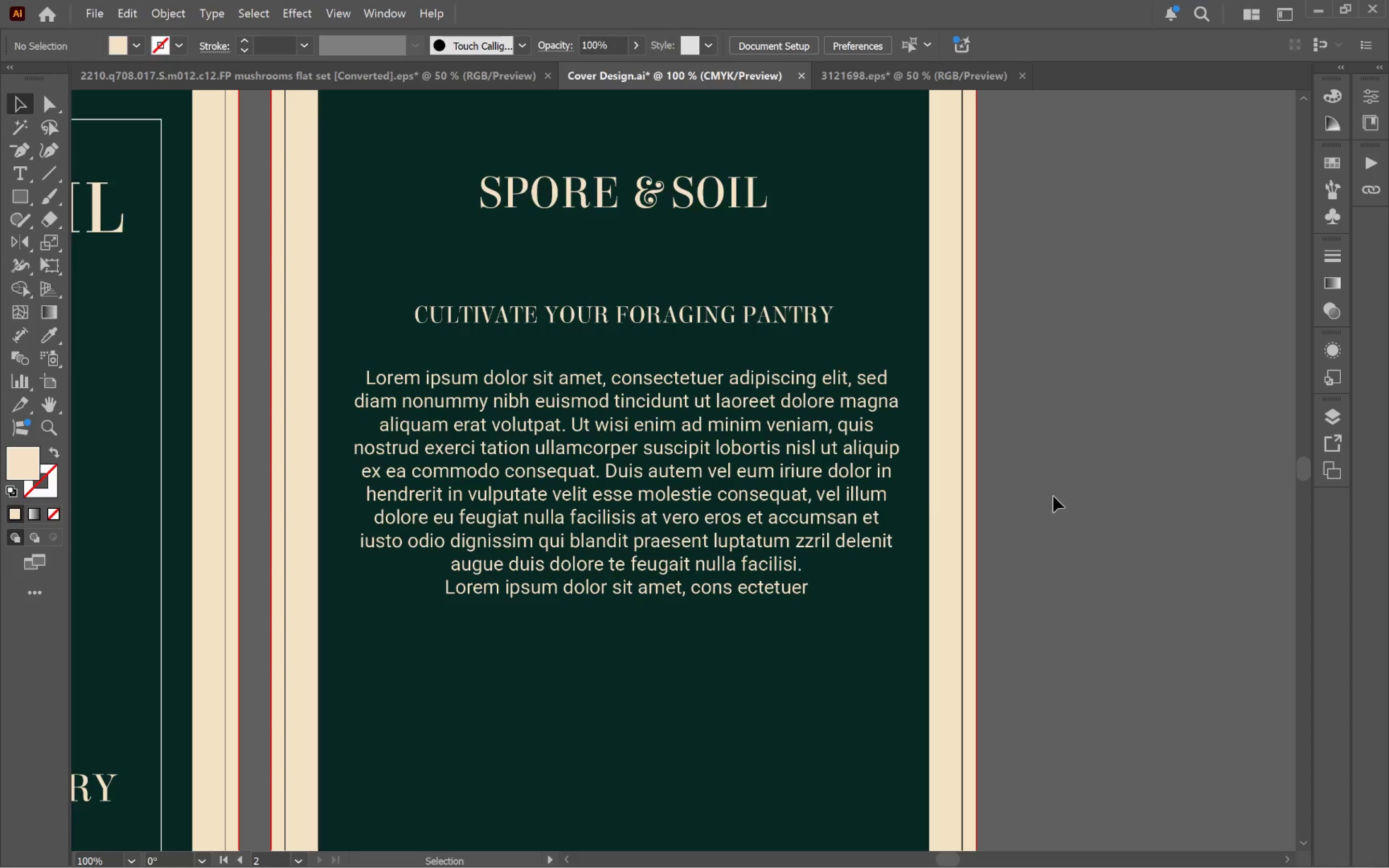 
wait(13.59)
 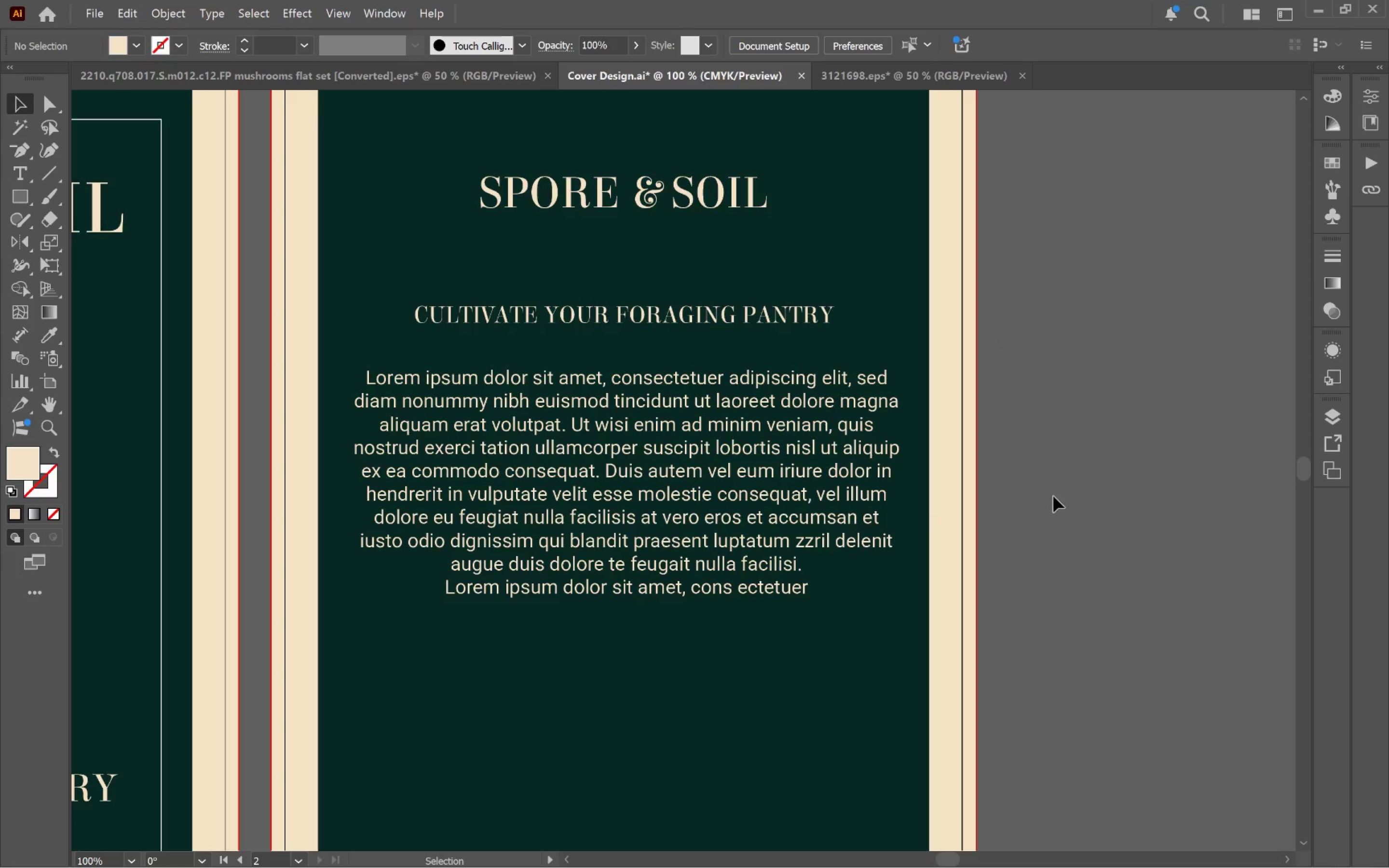 
double_click([637, 496])
 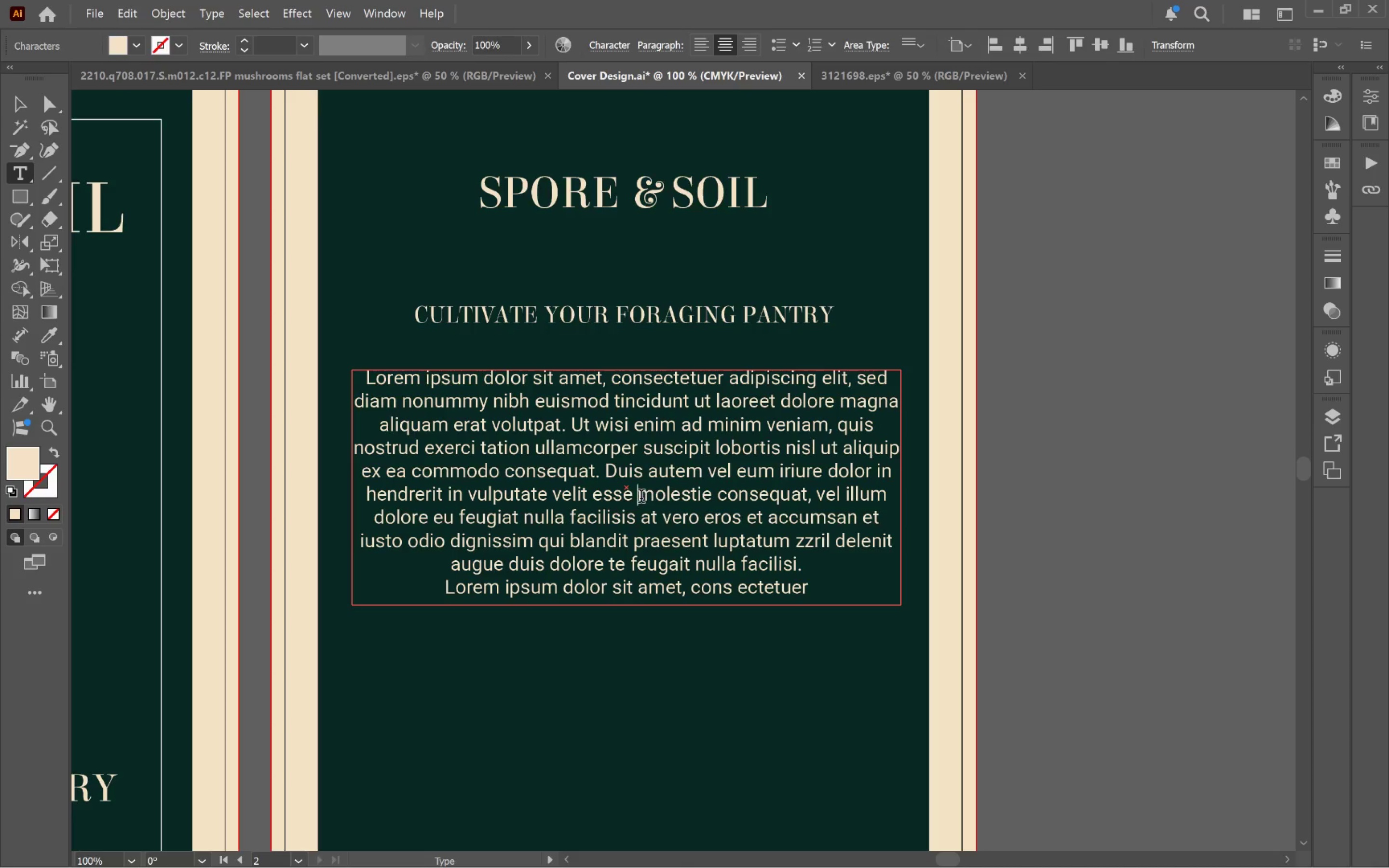 
left_click_drag(start_coordinate=[640, 496], to_coordinate=[839, 598])
 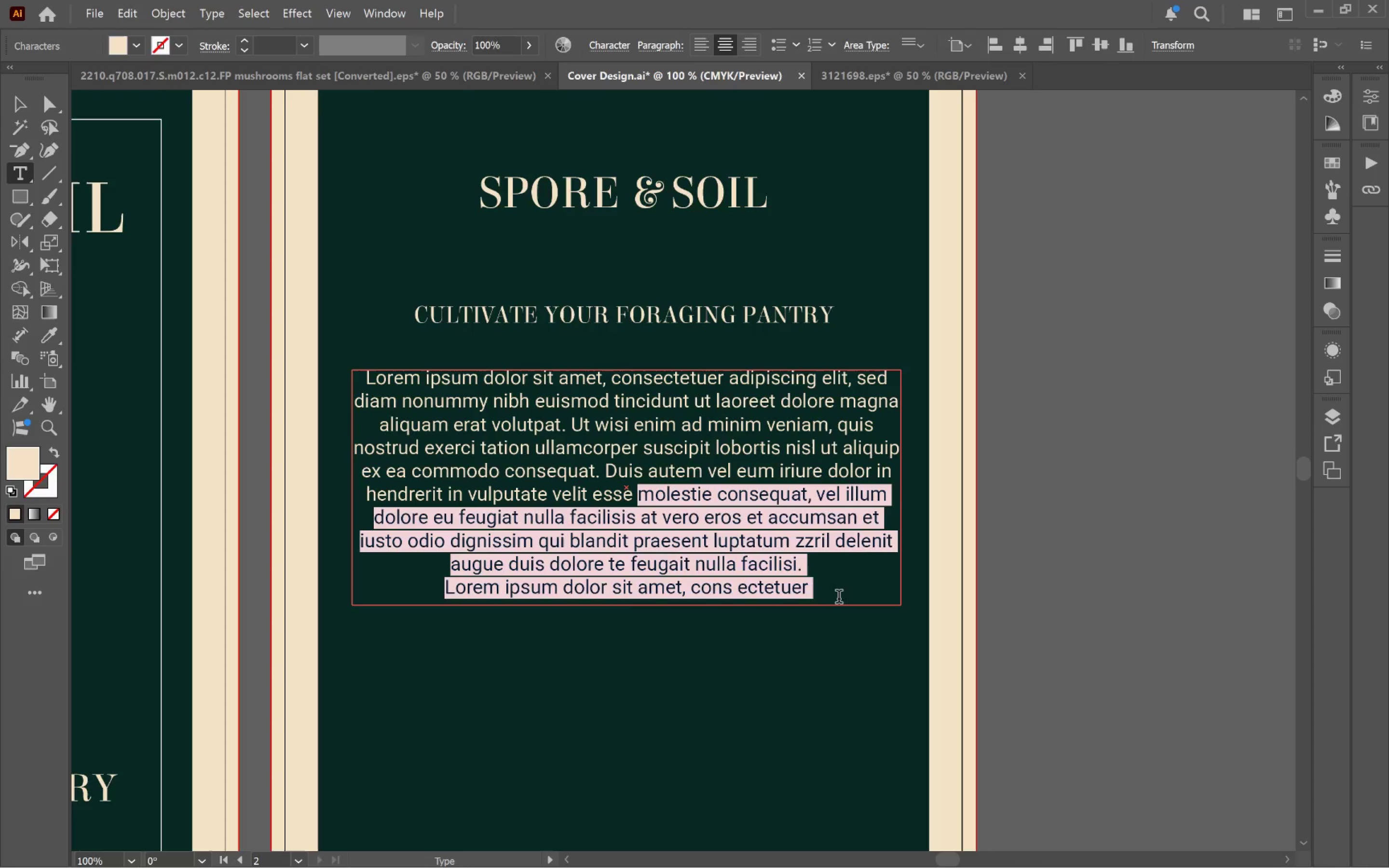 
key(Control+X)
 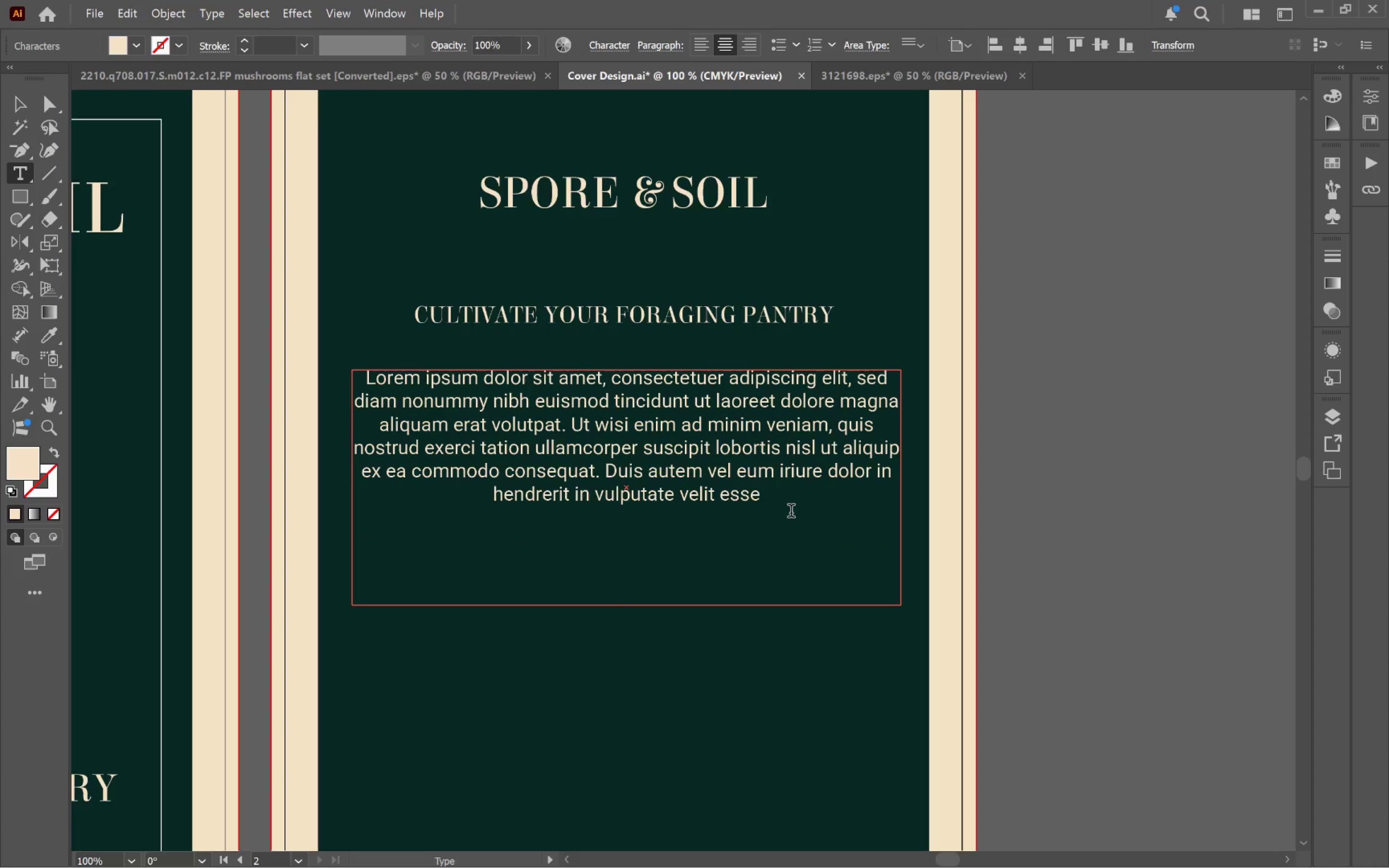 
key(Backspace)
 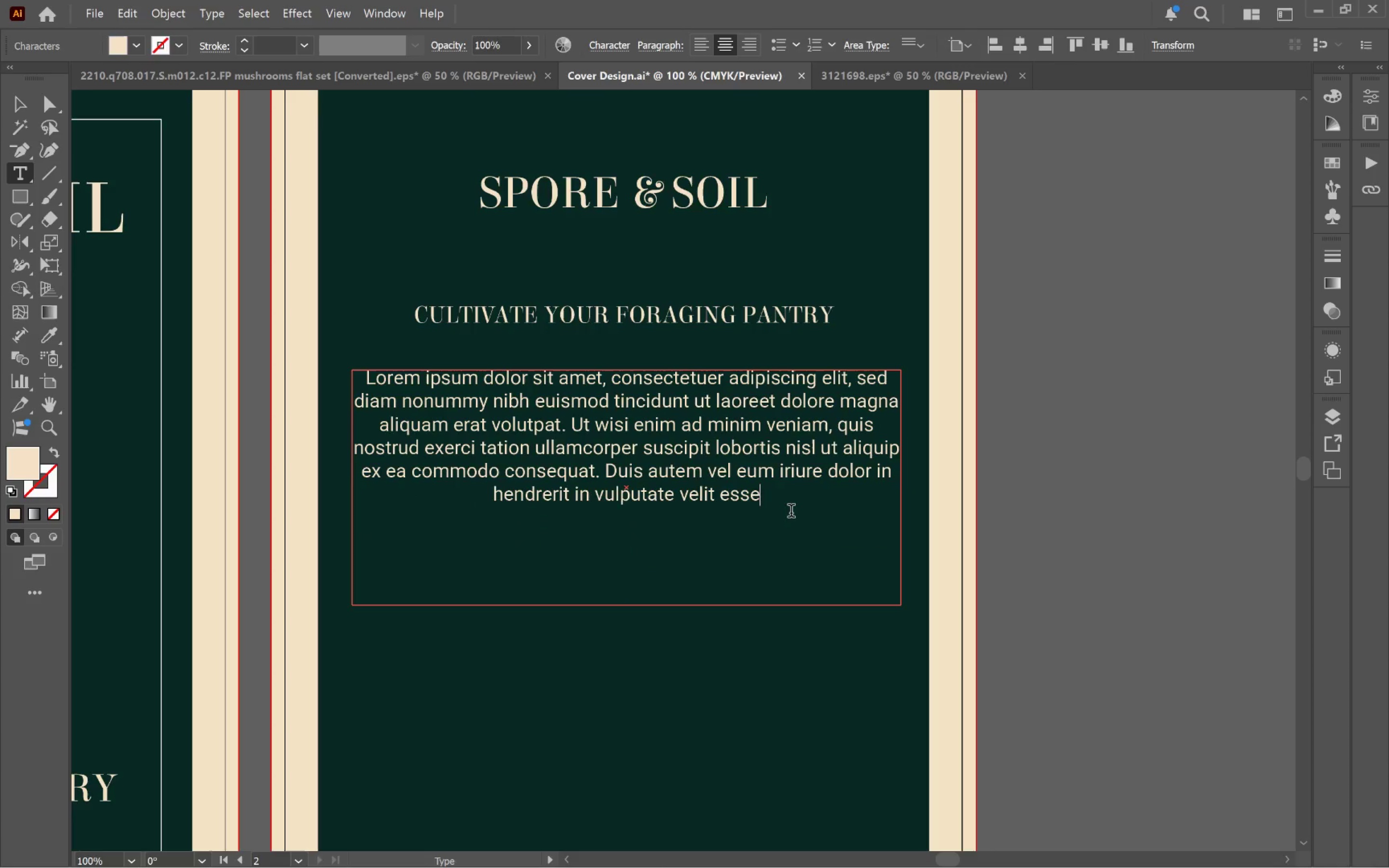 
key(Comma)
 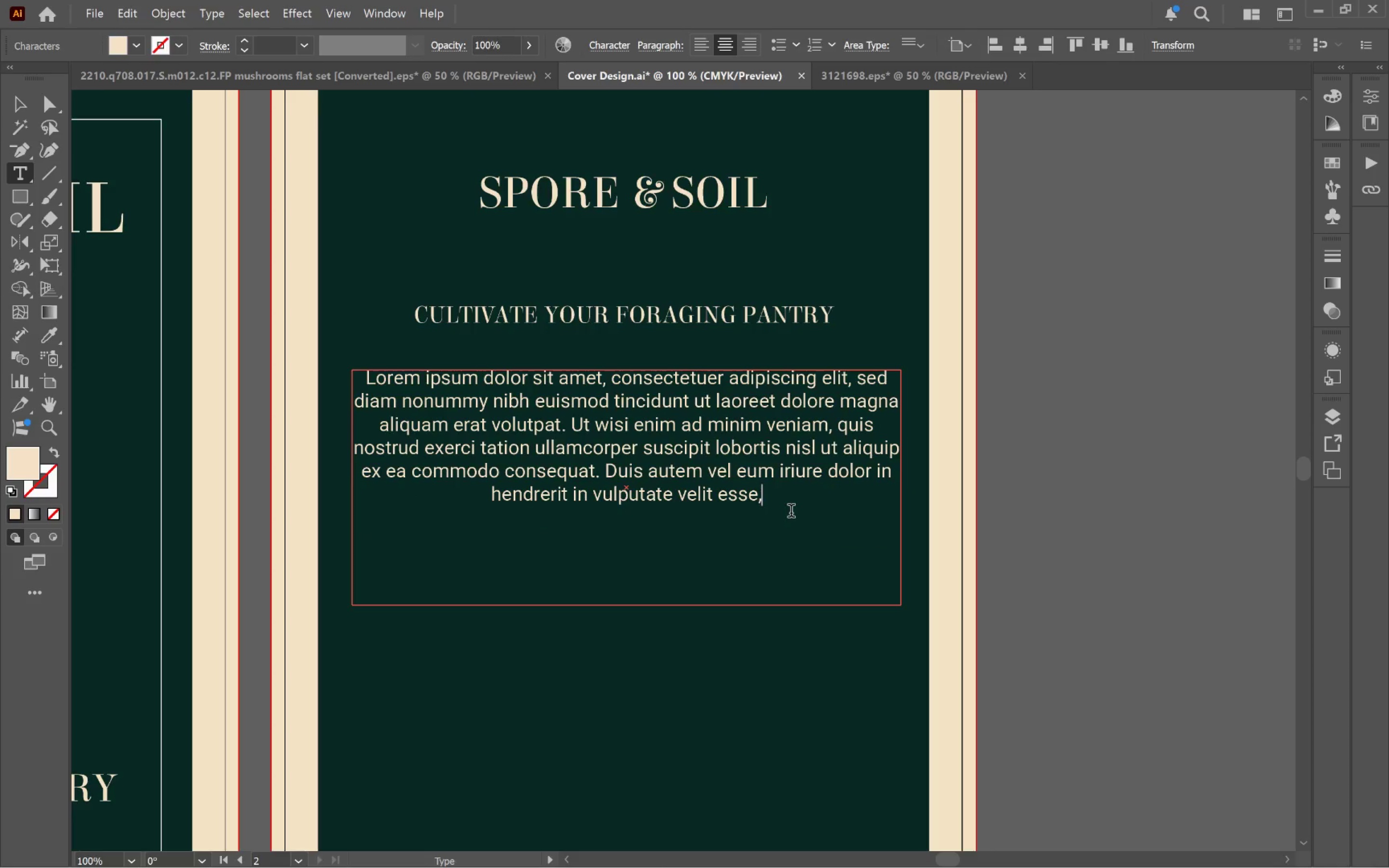 
key(Backspace)
 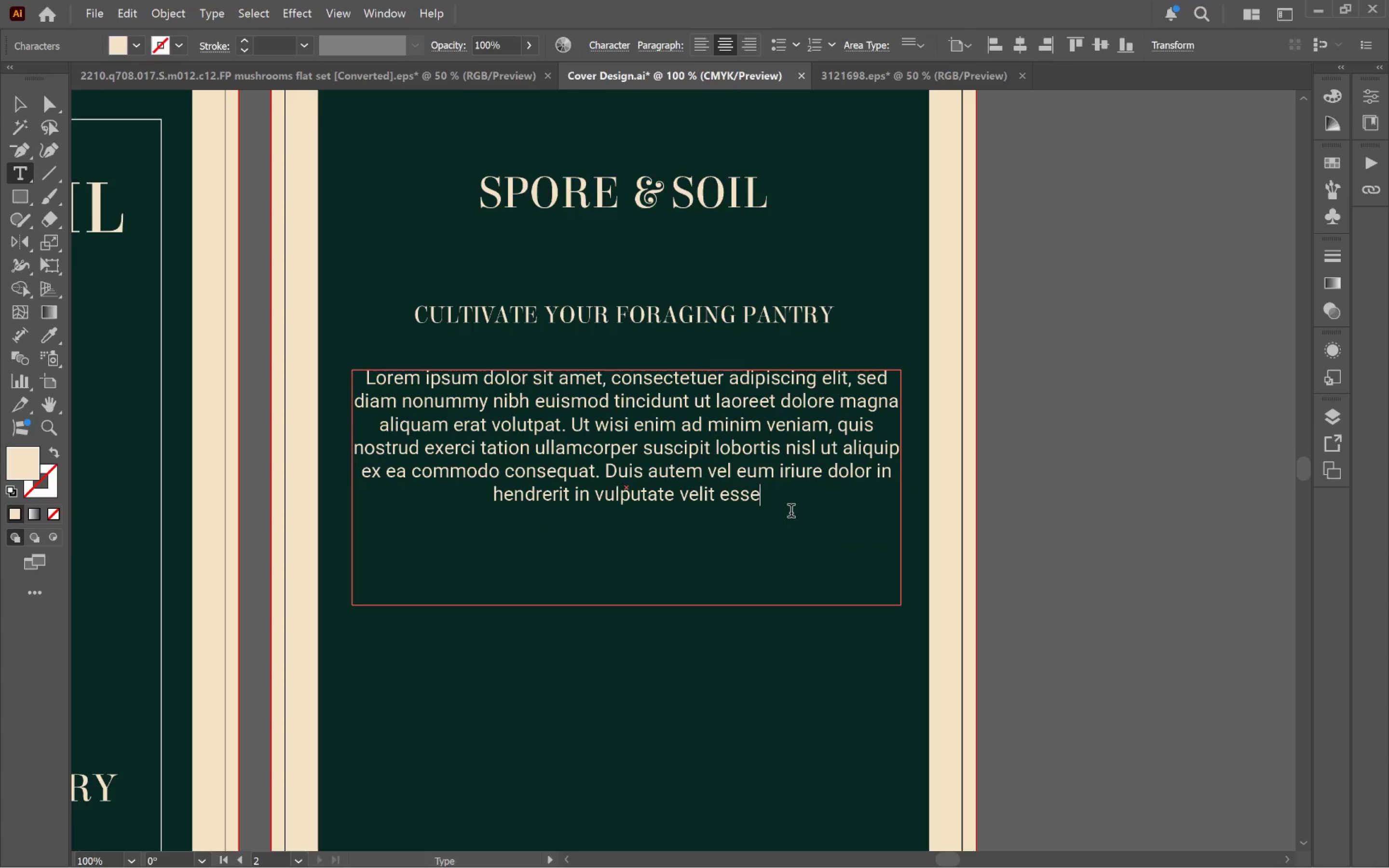 
key(Period)
 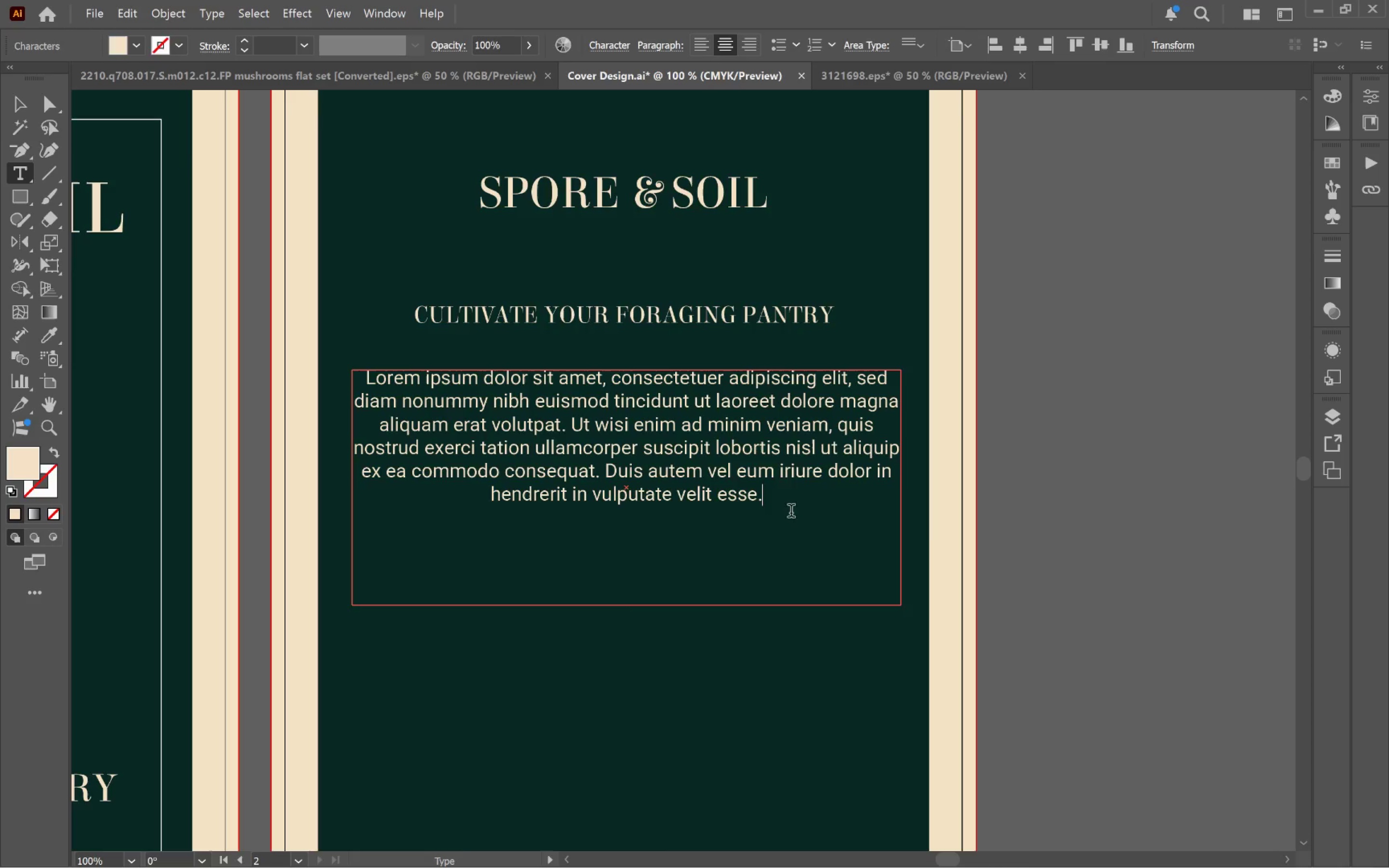 
hold_key(key=ControlLeft, duration=0.52)
left_click([1018, 529])
 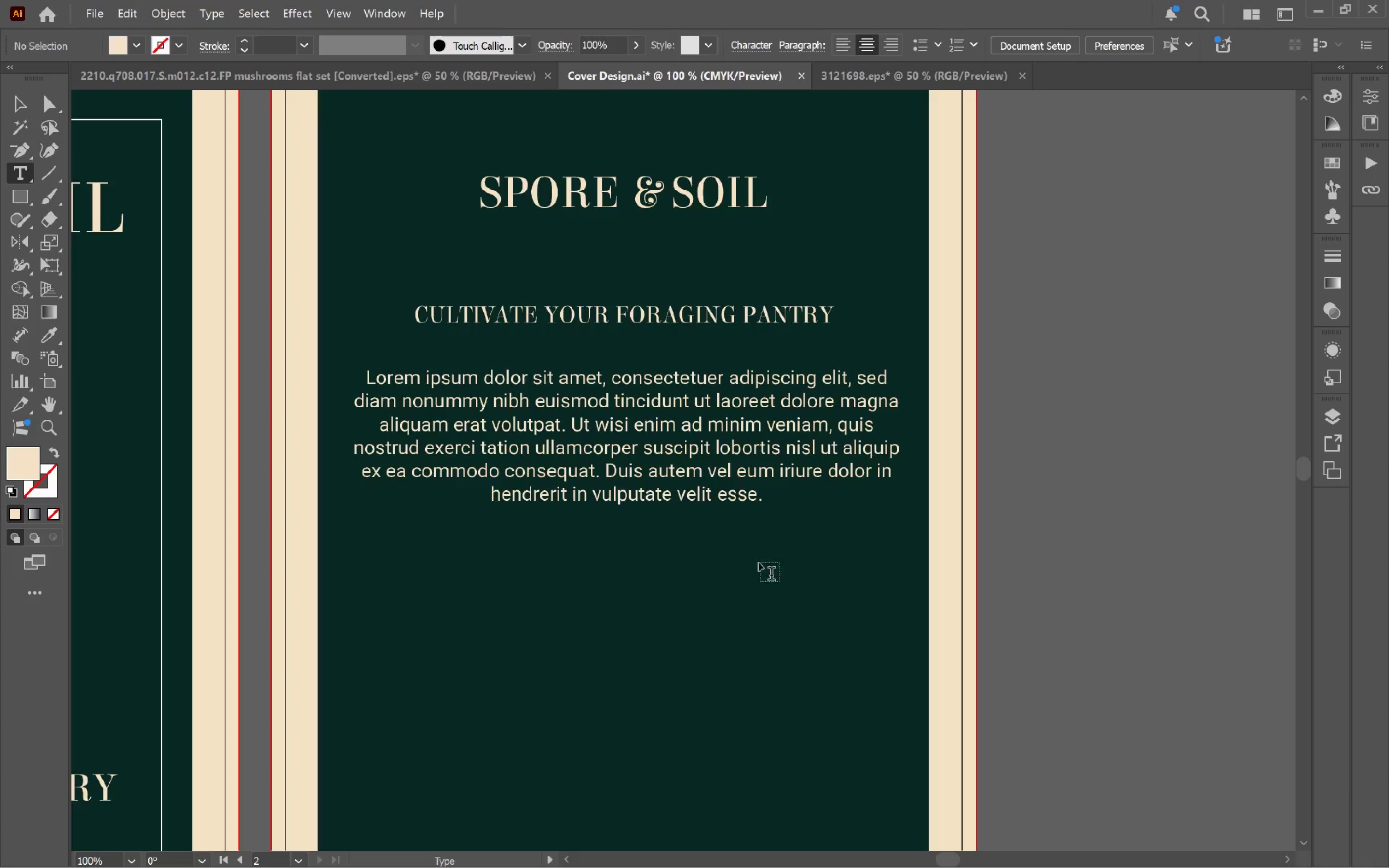 
key(V)
 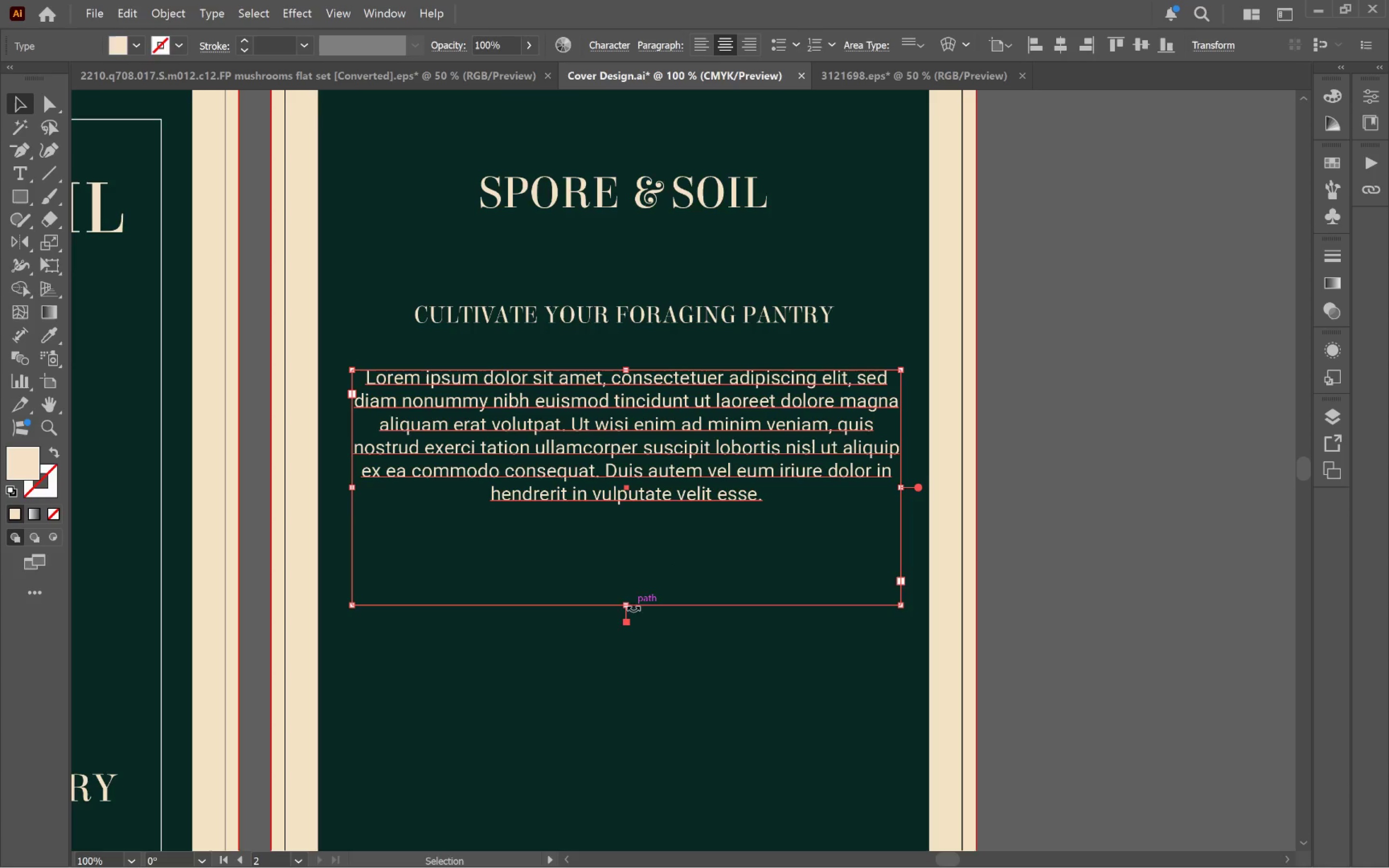 
left_click_drag(start_coordinate=[626, 603], to_coordinate=[717, 510])
 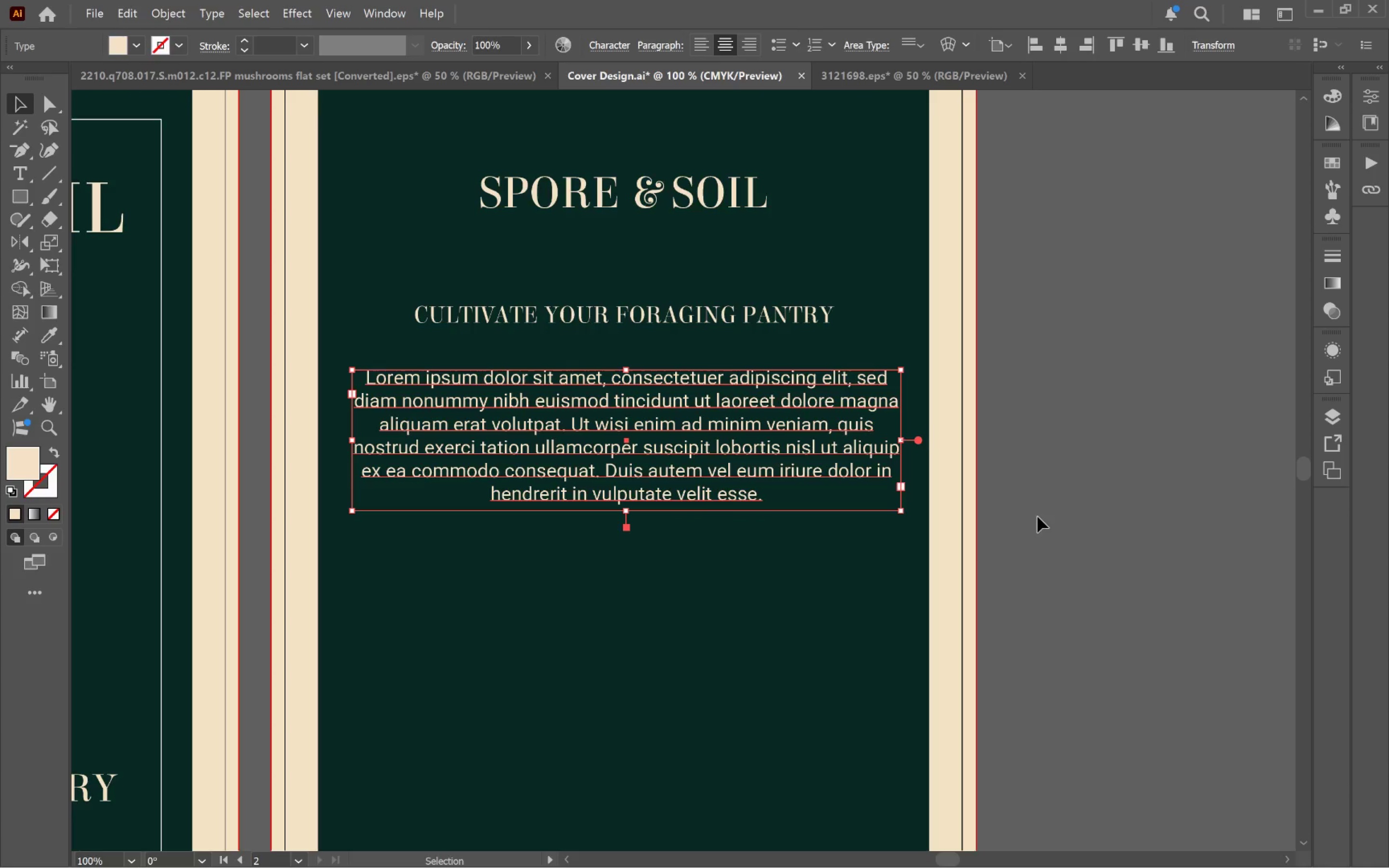 
left_click([1037, 516])
 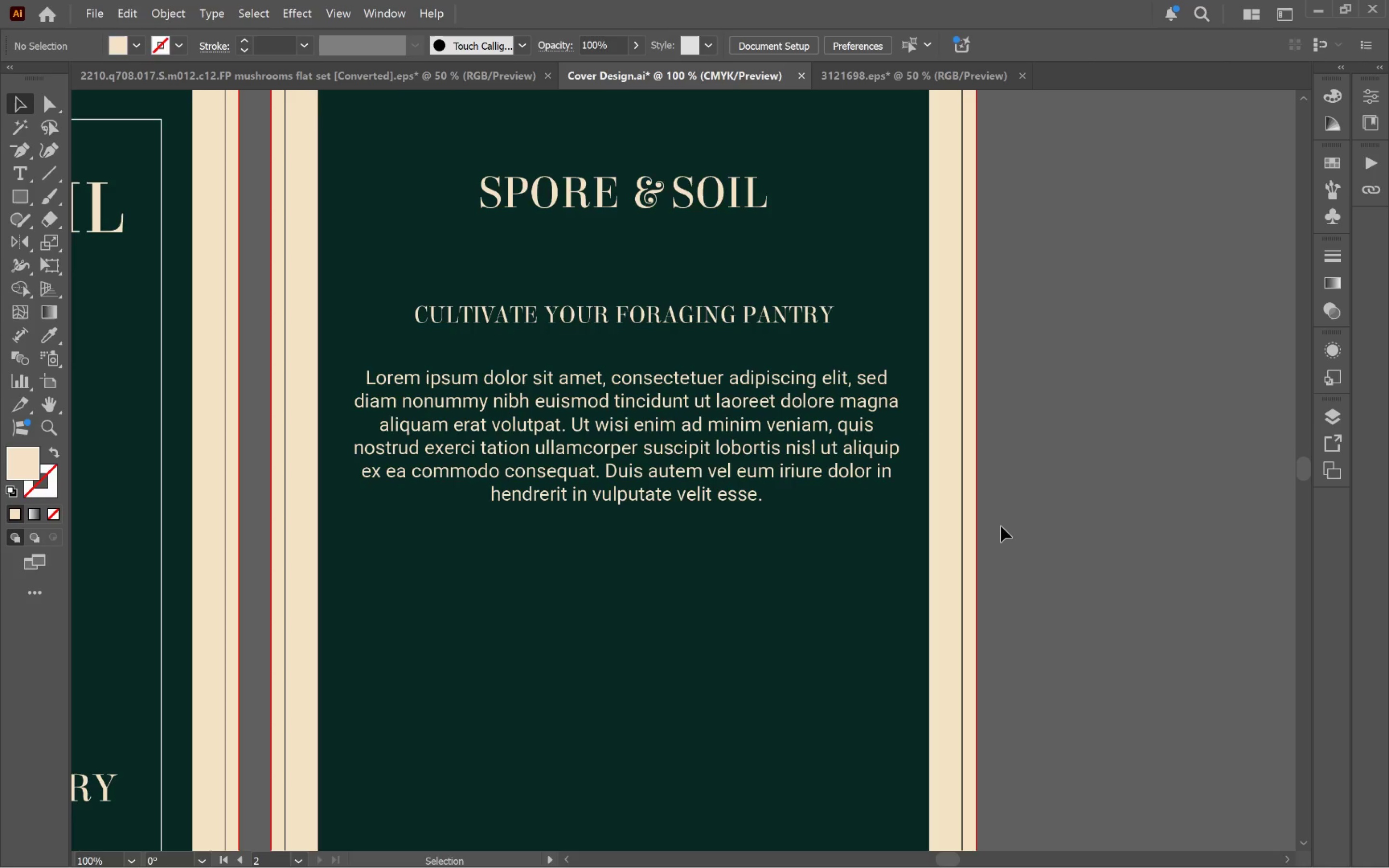 
scroll: coordinate [1001, 526], scroll_direction: down, amount: 4.0
 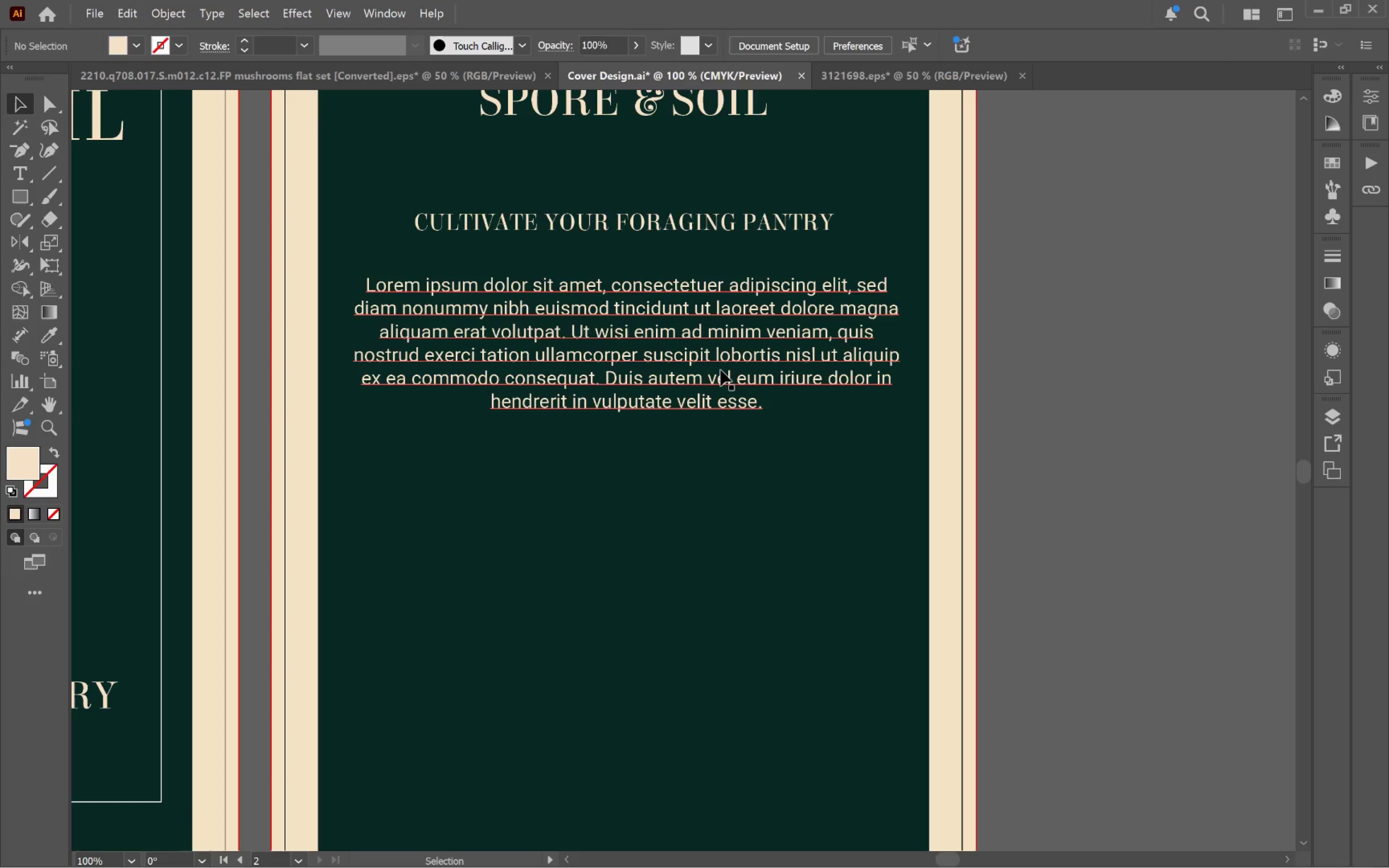 
hold_key(key=AltLeft, duration=2.29)
left_click_drag(start_coordinate=[721, 369], to_coordinate=[737, 613])
 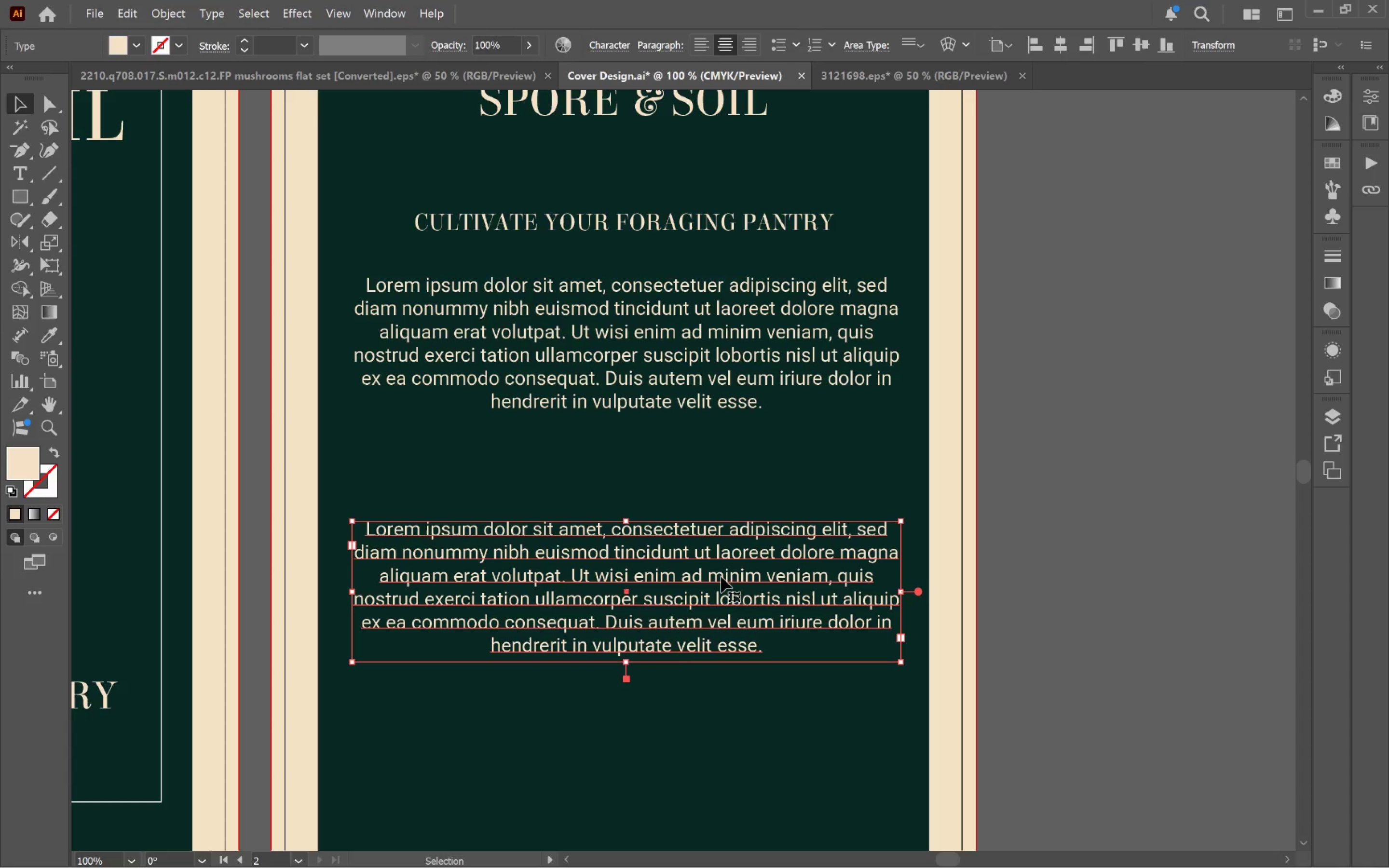 
hold_key(key=ShiftLeft, duration=2.16)
 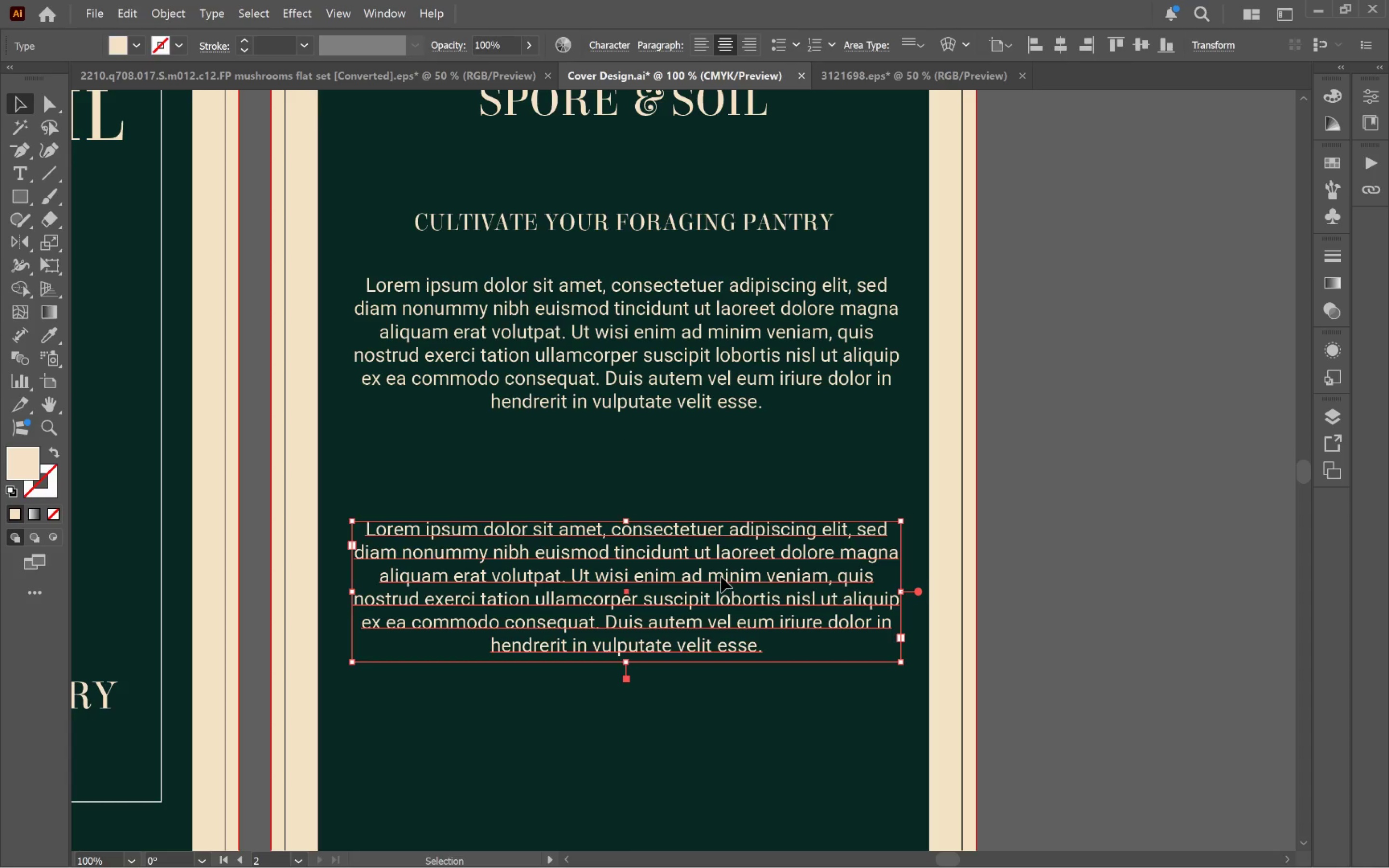 
double_click([721, 577])
 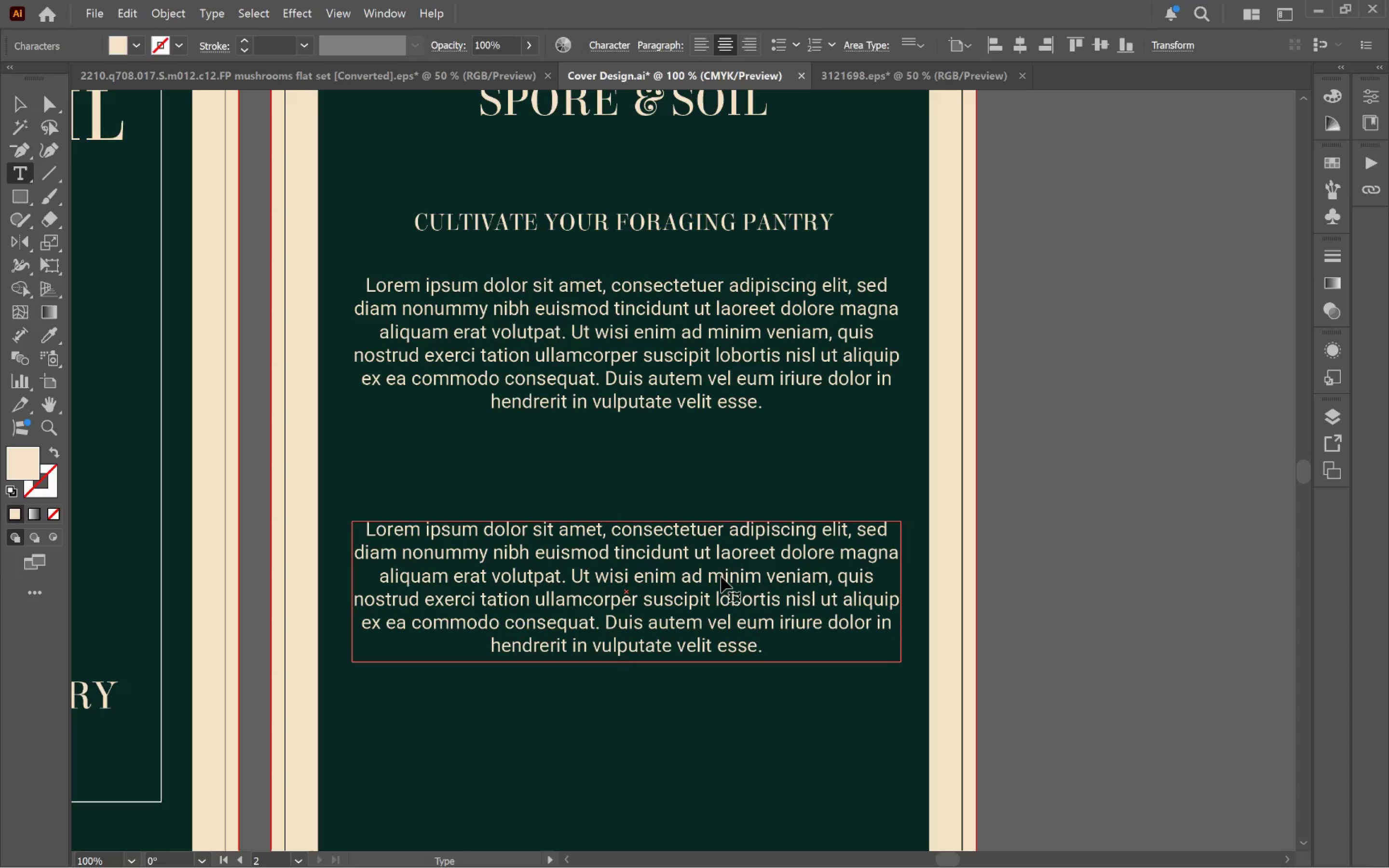 
key(Control+A)
 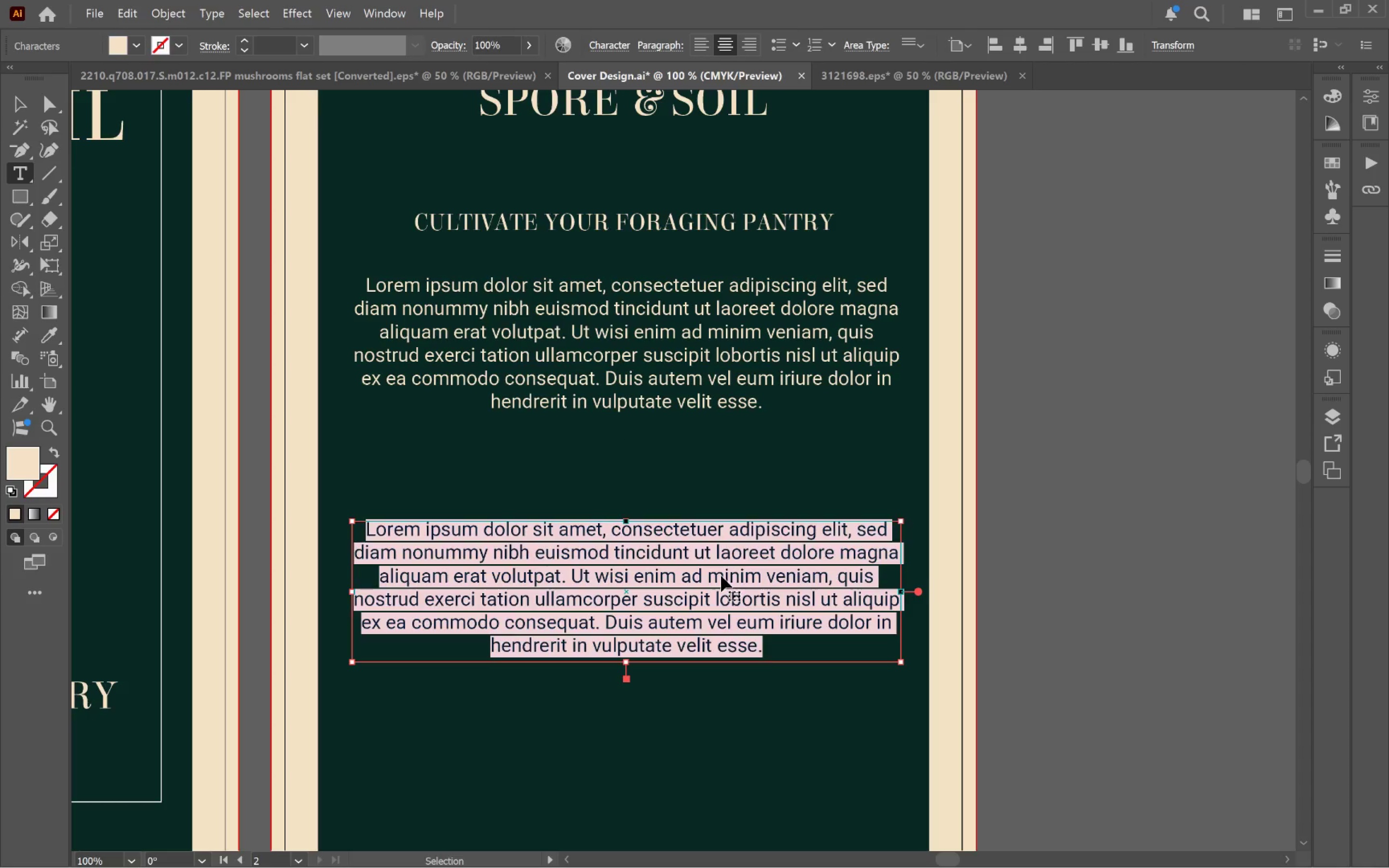 
key(Control+V)
 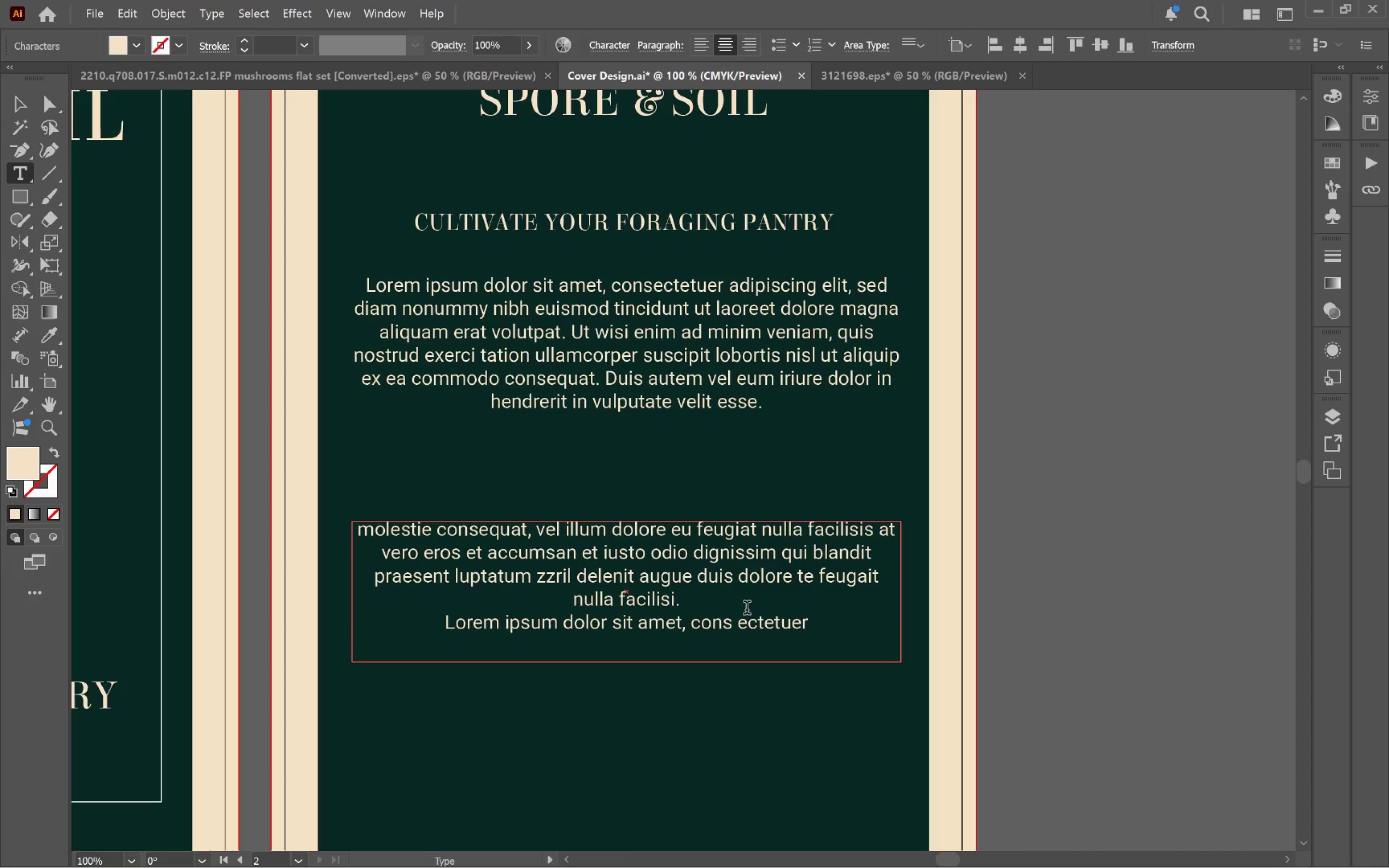 
left_click([707, 603])
 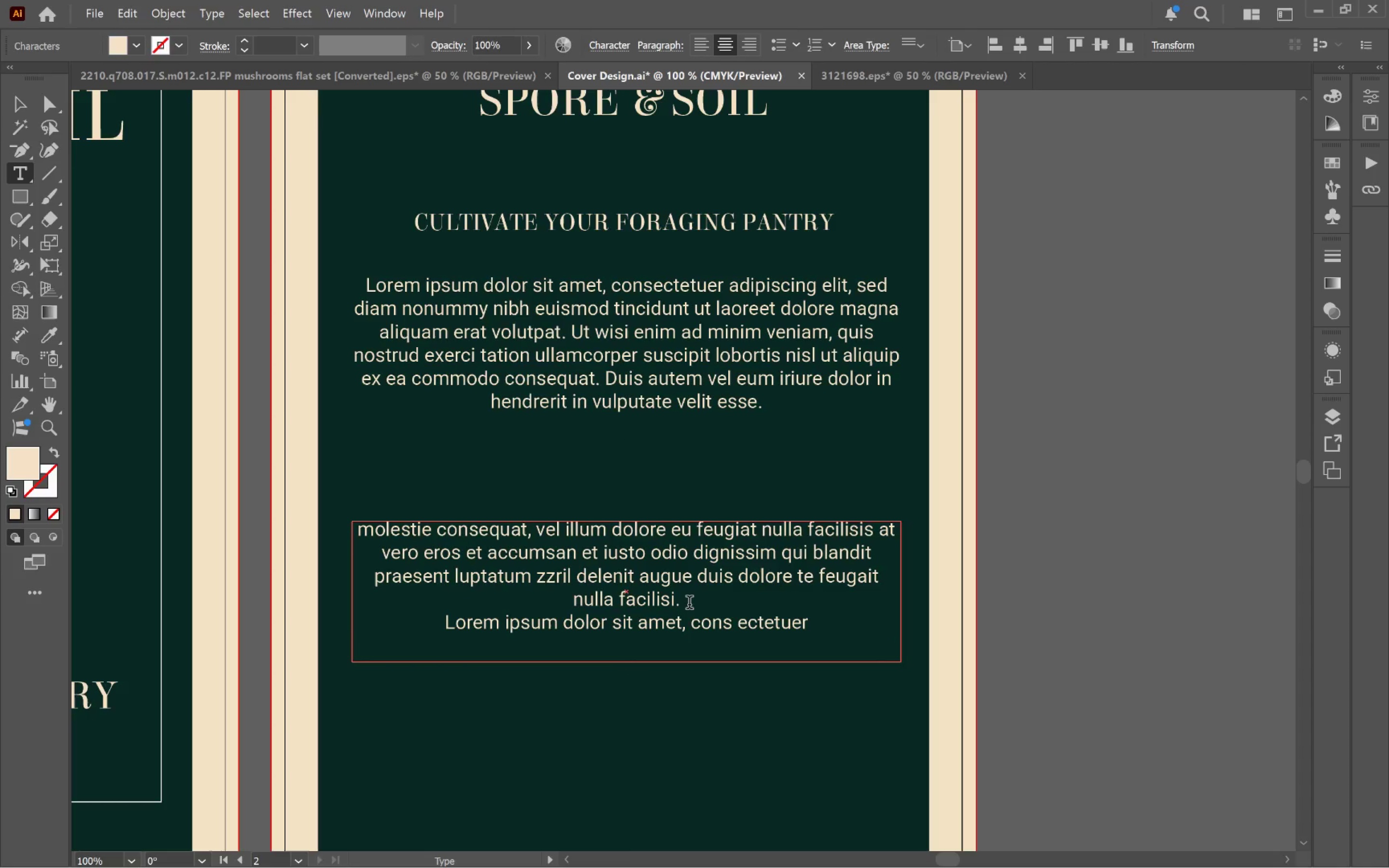 
key(Space)
 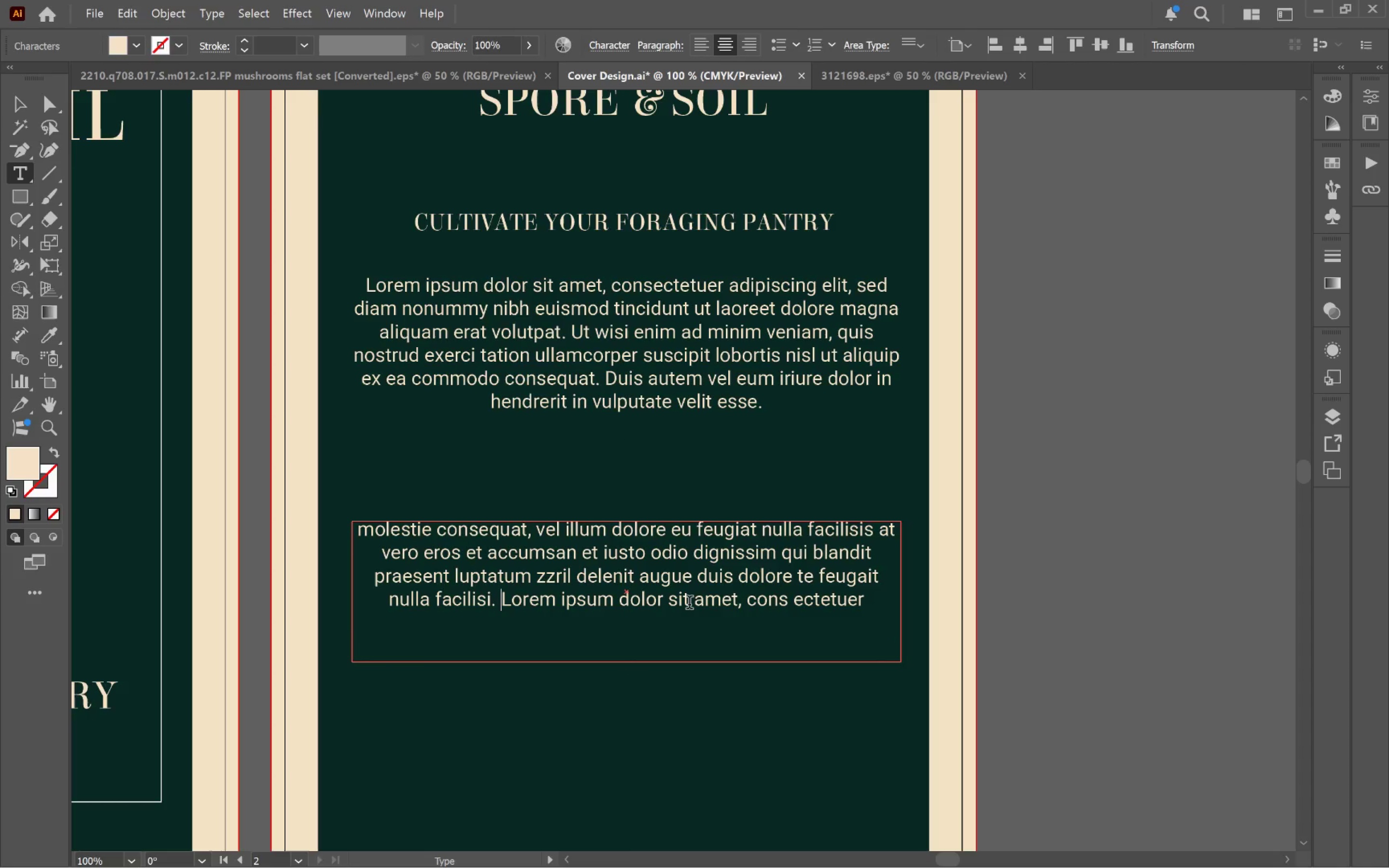 
key(Delete)
 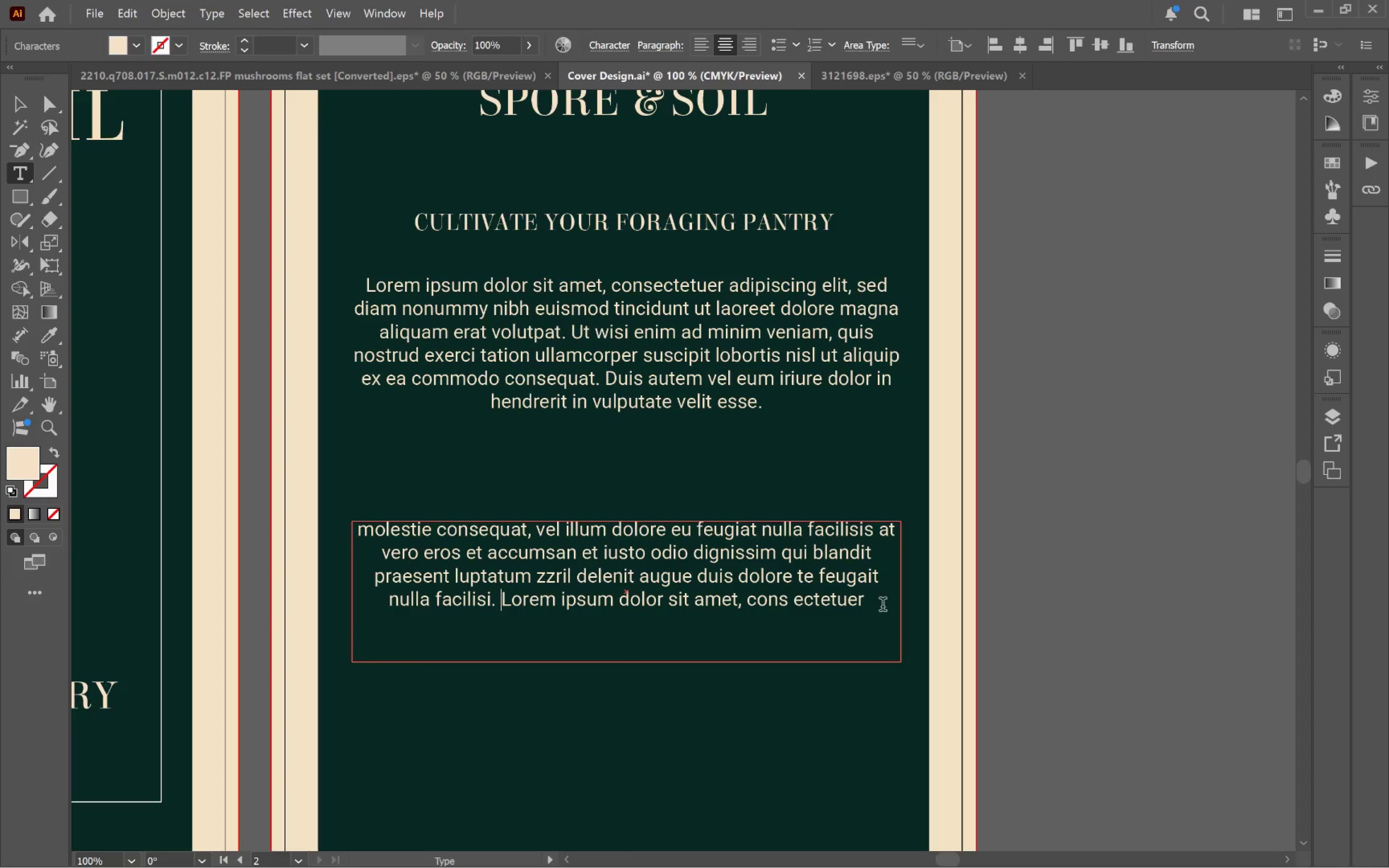 
left_click([885, 604])
 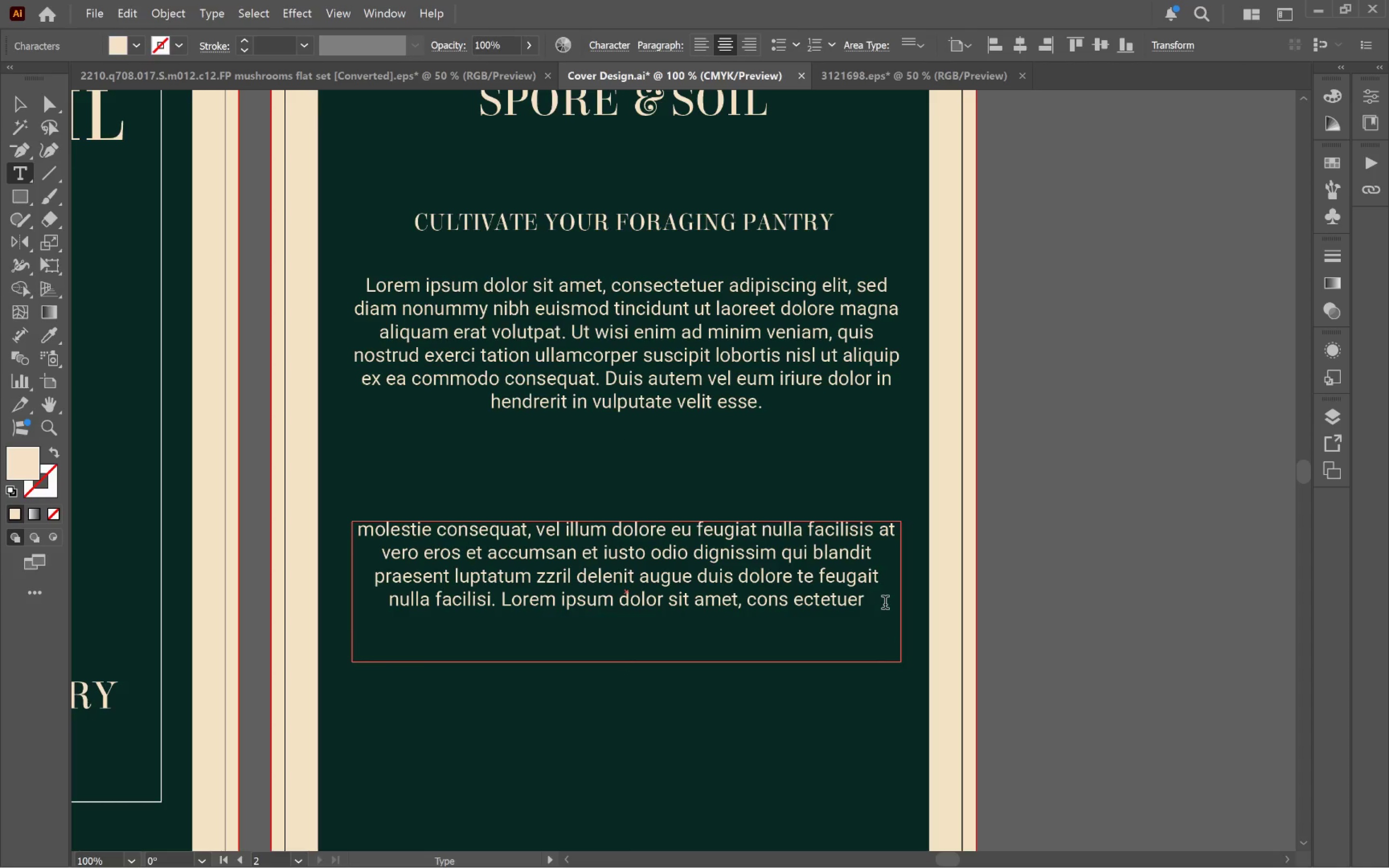 
key(Backspace)
 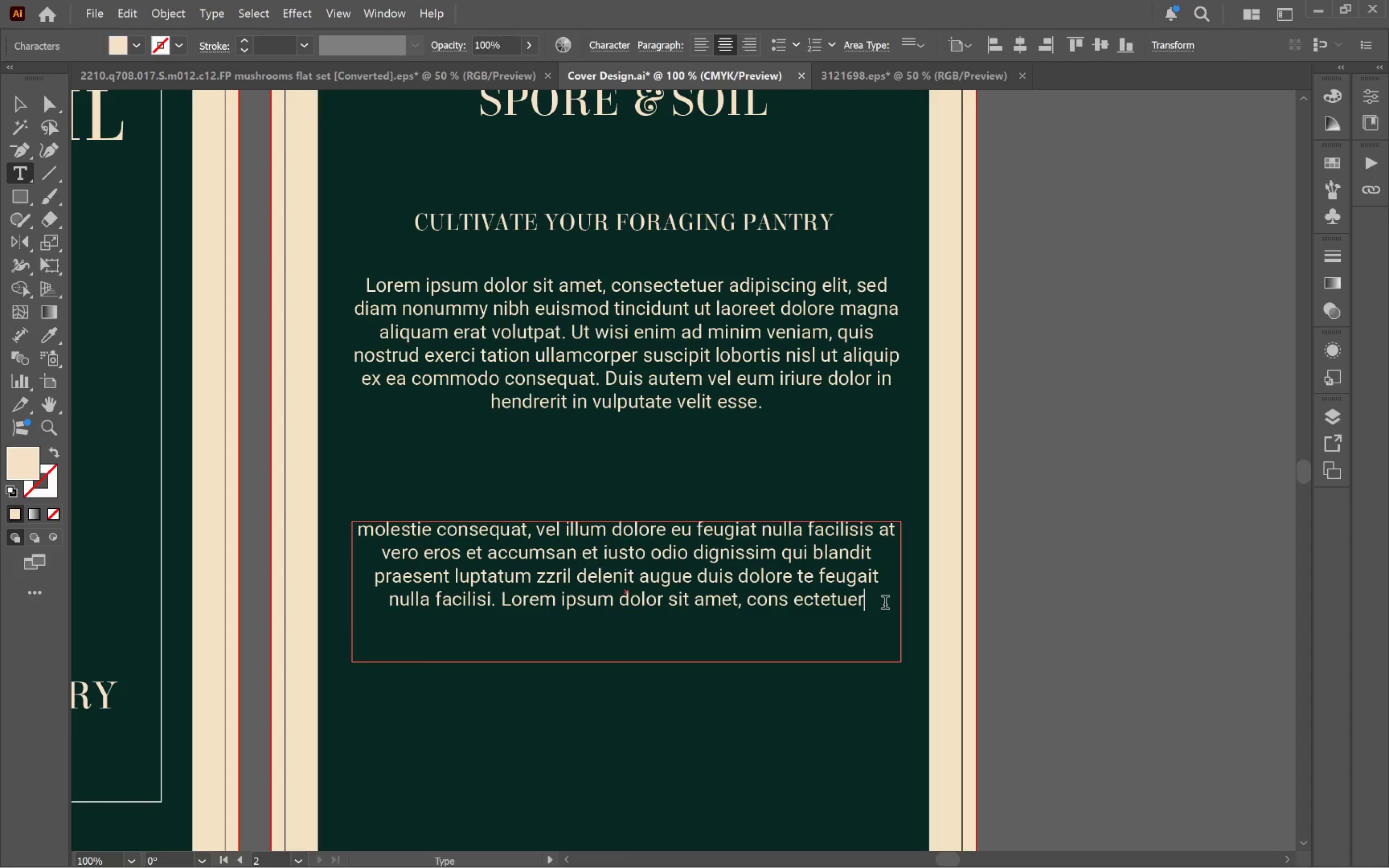 
key(Period)
 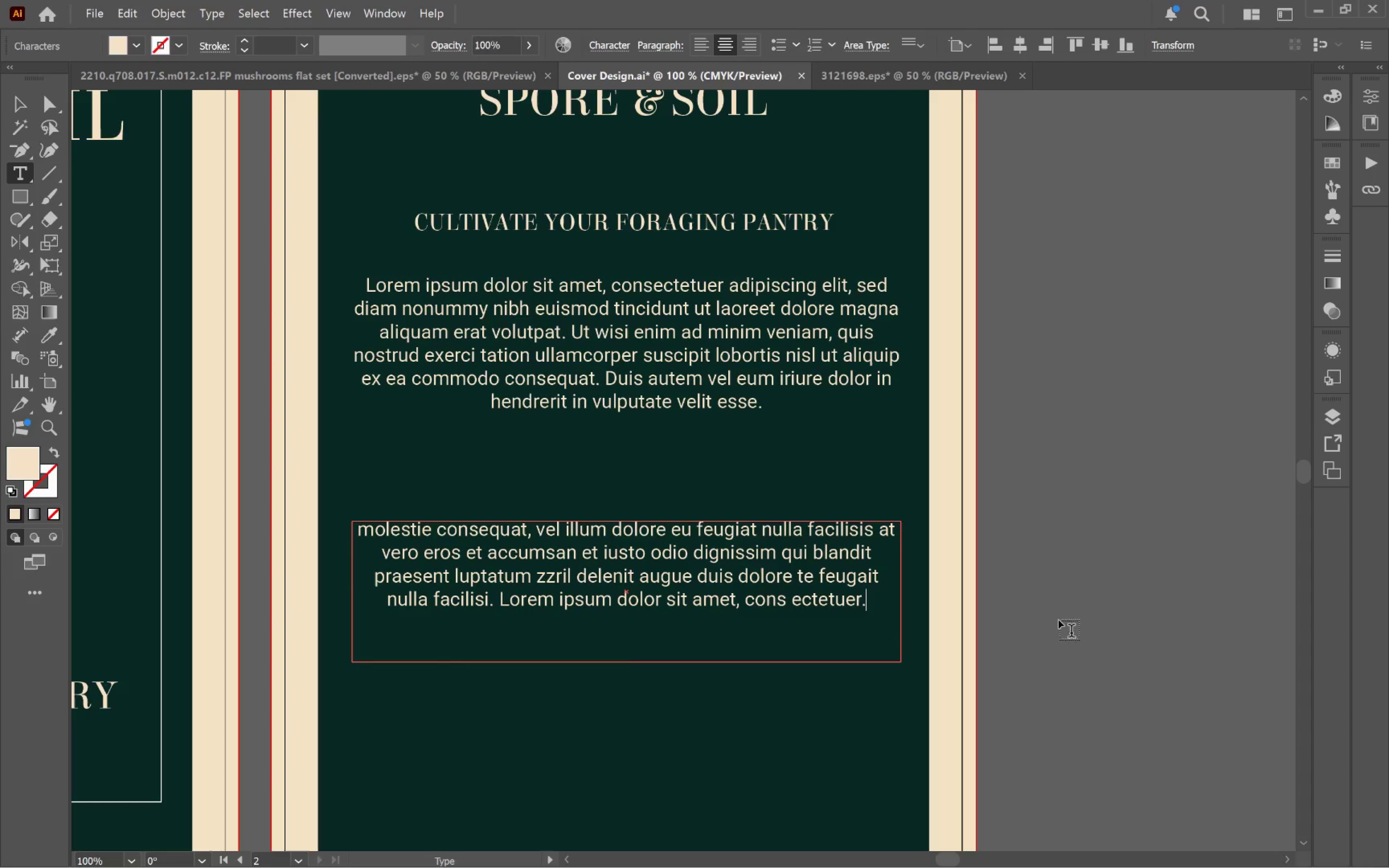 
hold_key(key=ControlLeft, duration=0.39)
left_click([1108, 628])
 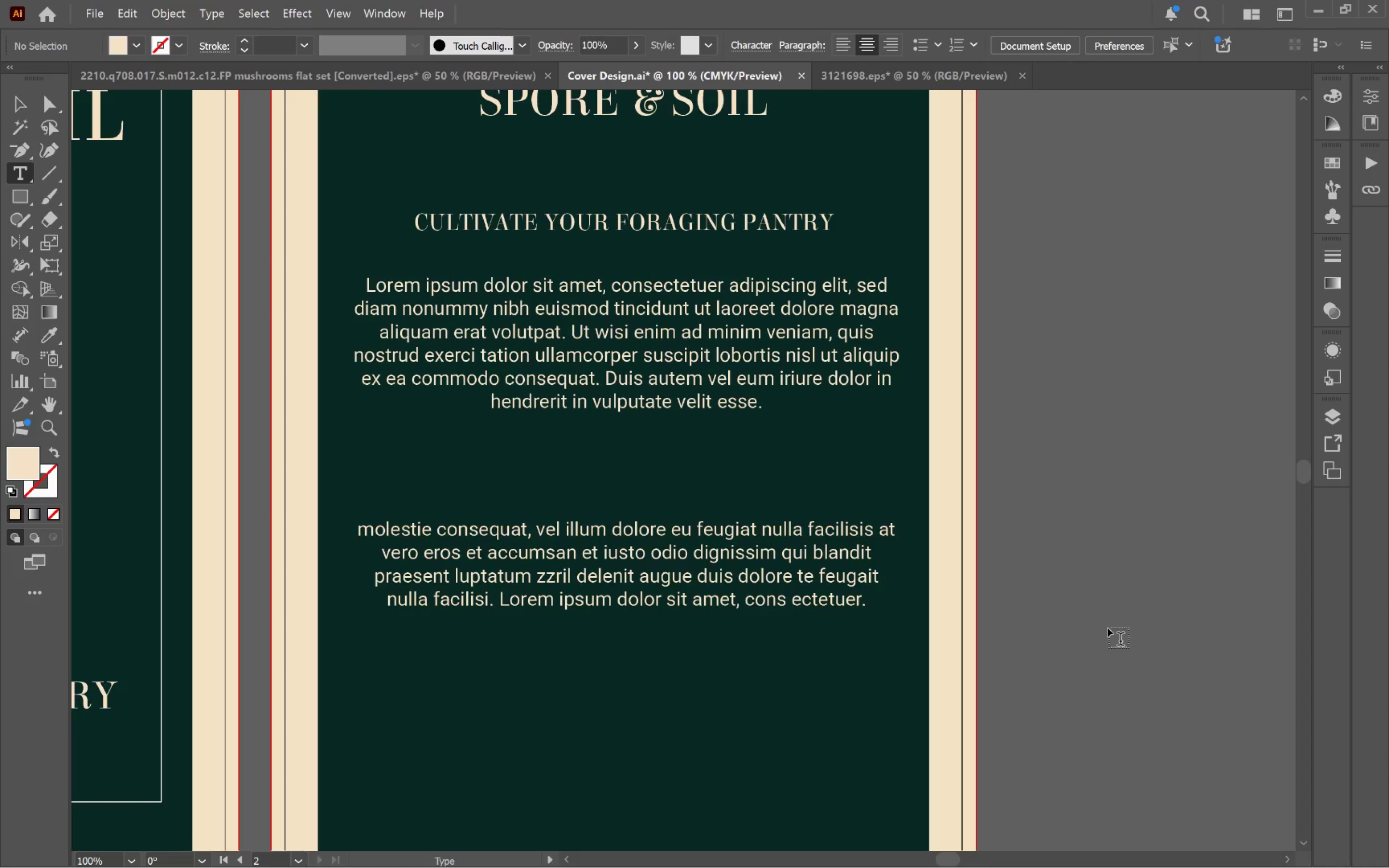 
key(V)
 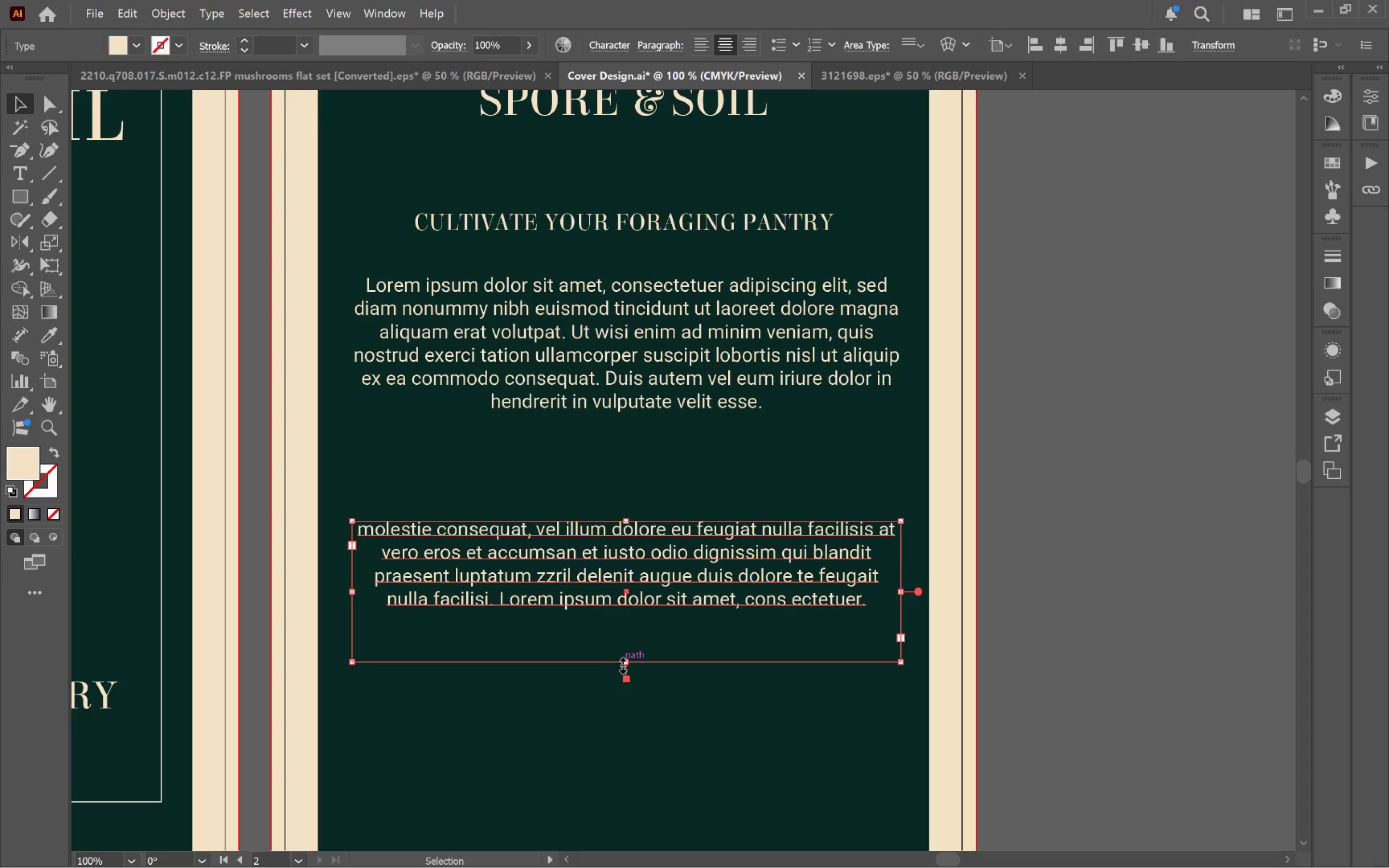 
left_click_drag(start_coordinate=[624, 662], to_coordinate=[660, 623])
 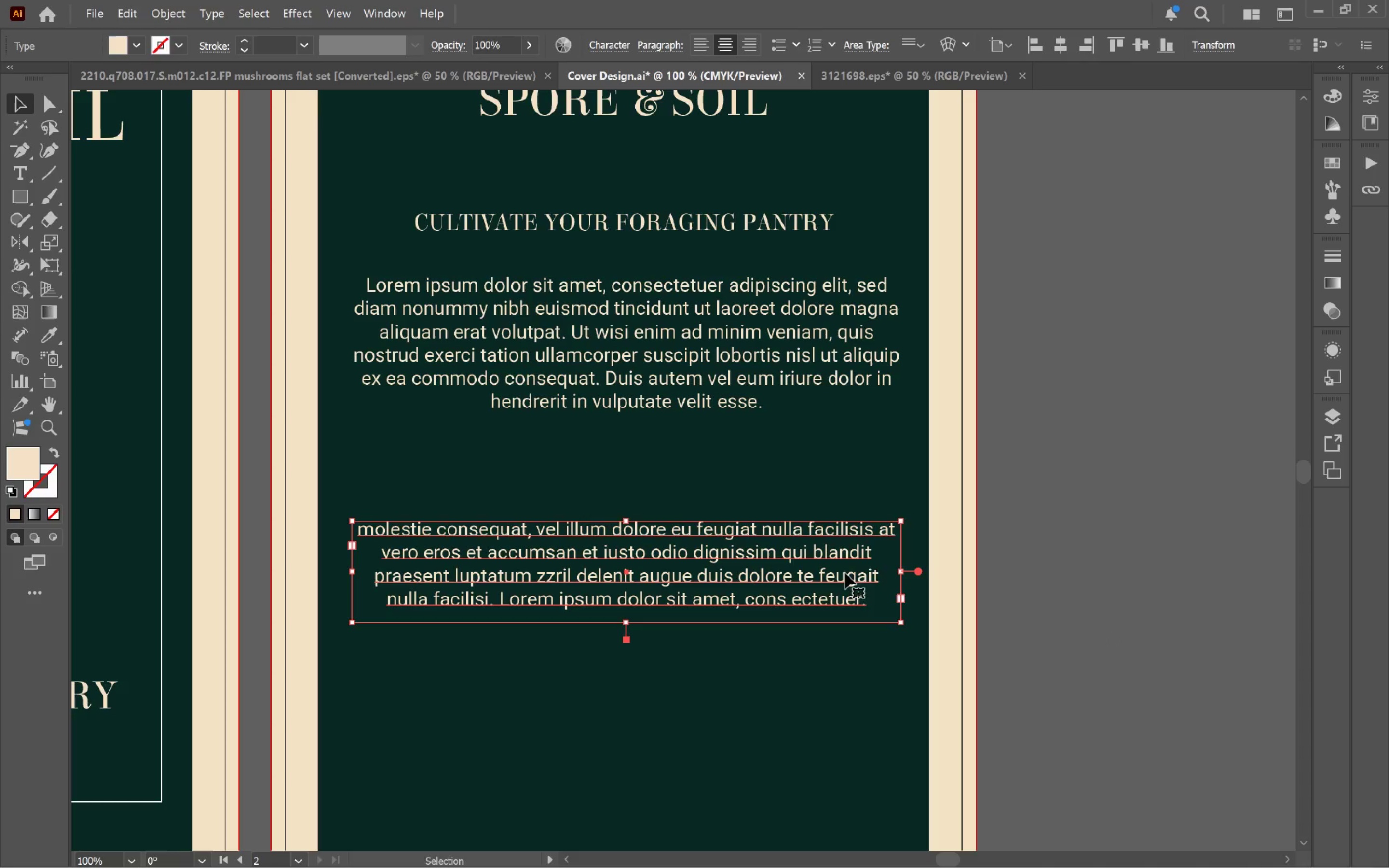 
left_click_drag(start_coordinate=[897, 572], to_coordinate=[856, 569])
 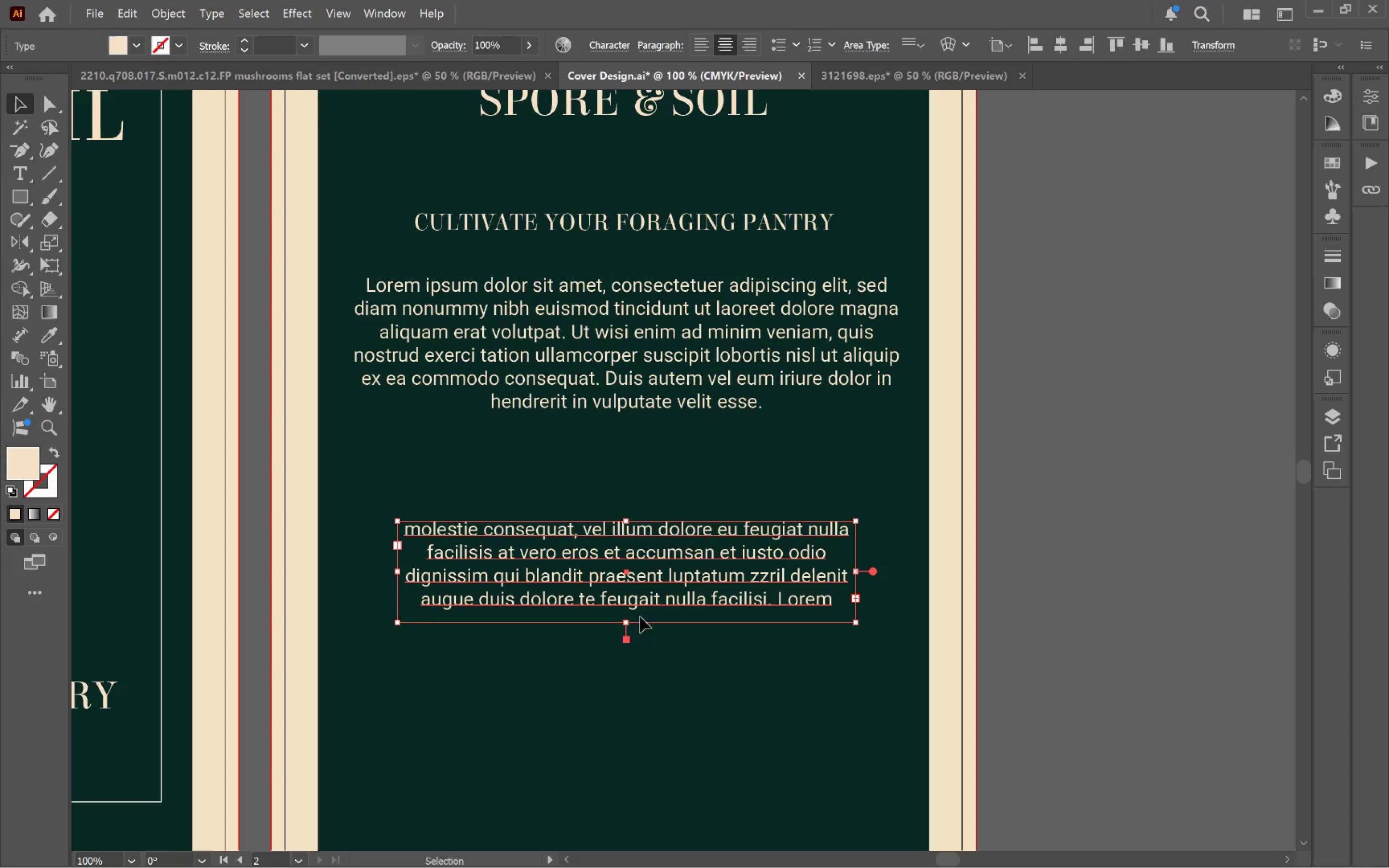 
hold_key(key=AltLeft, duration=1.74)
 